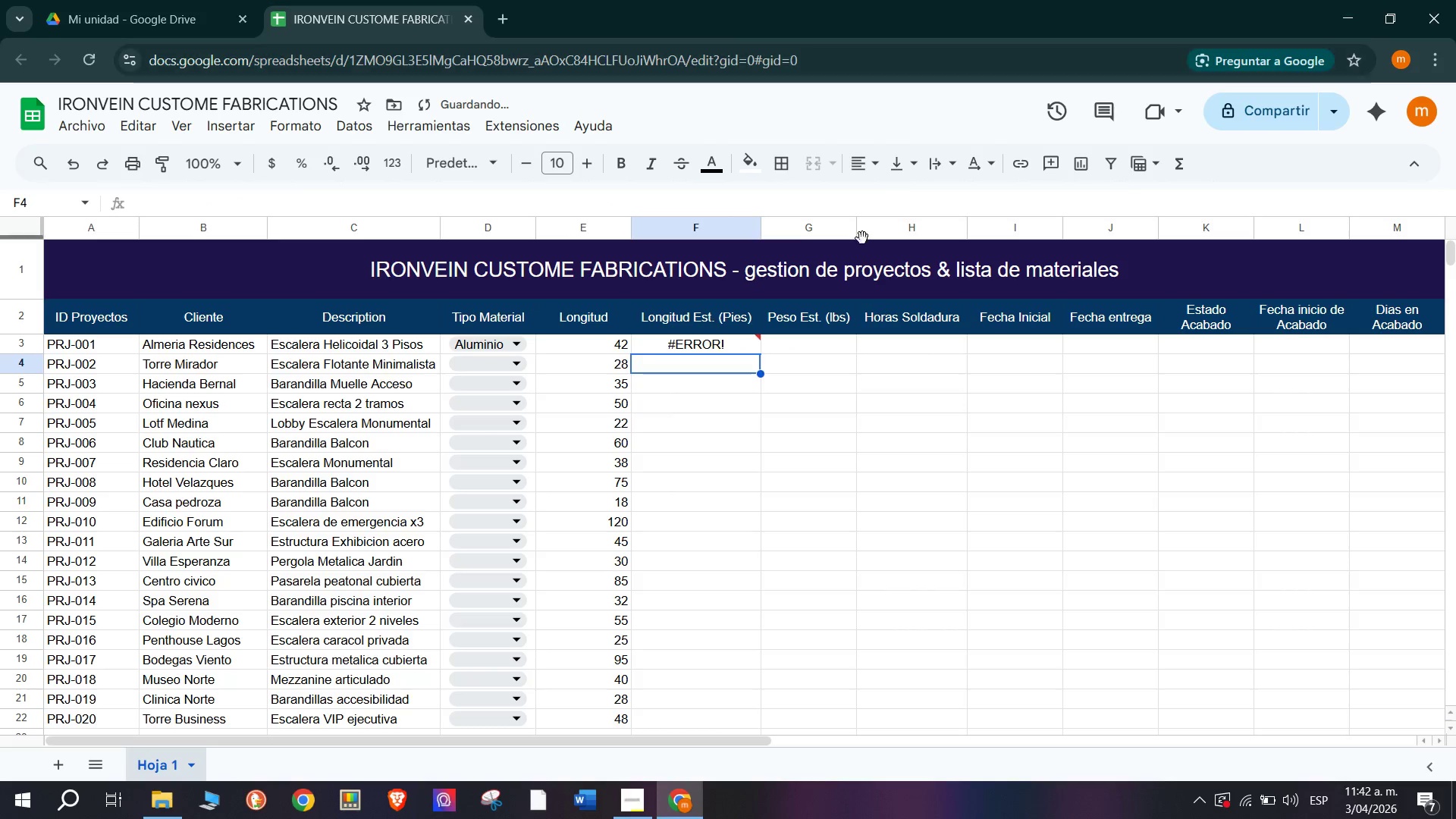 
double_click([715, 340])
 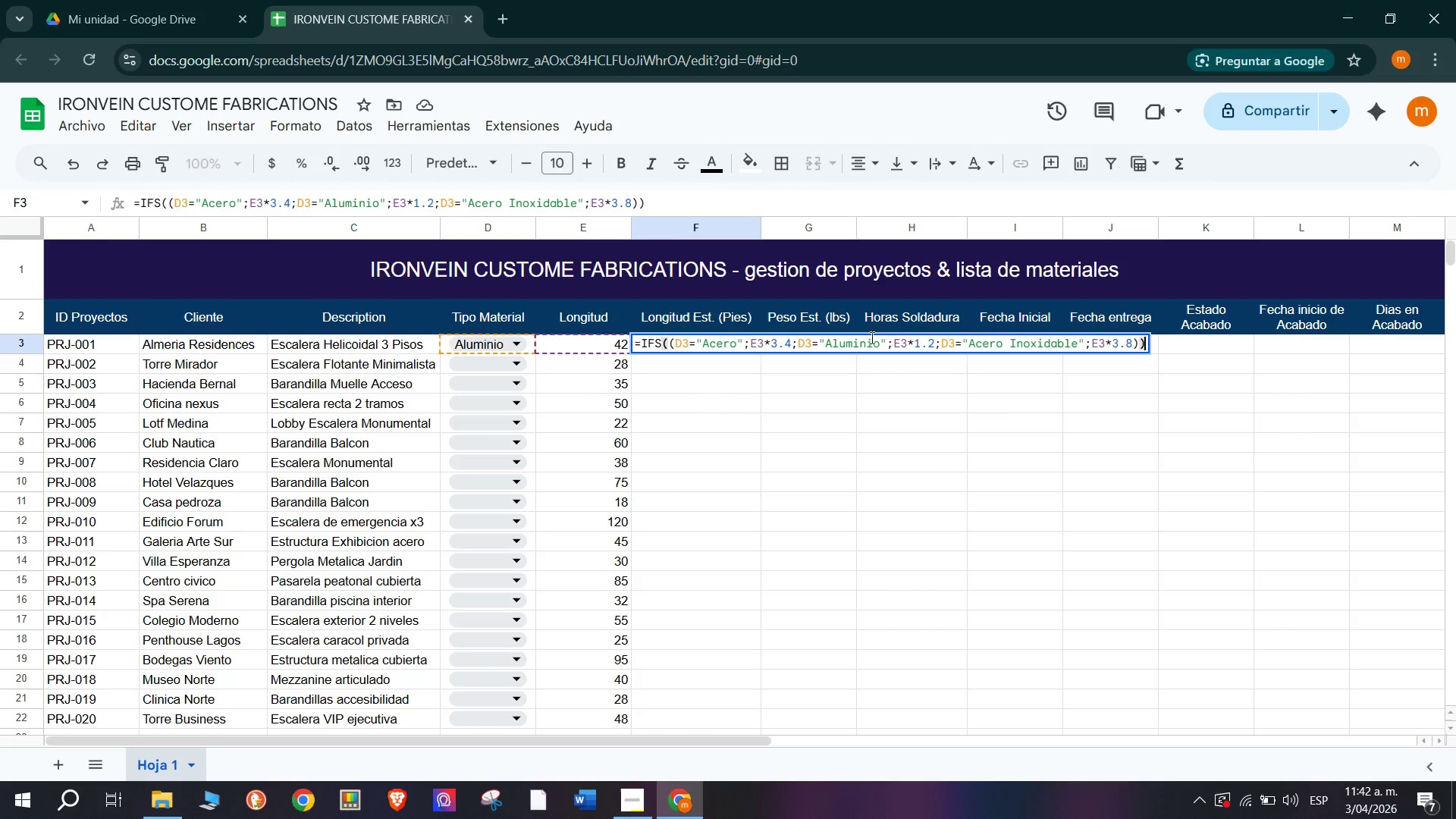 
wait(11.84)
 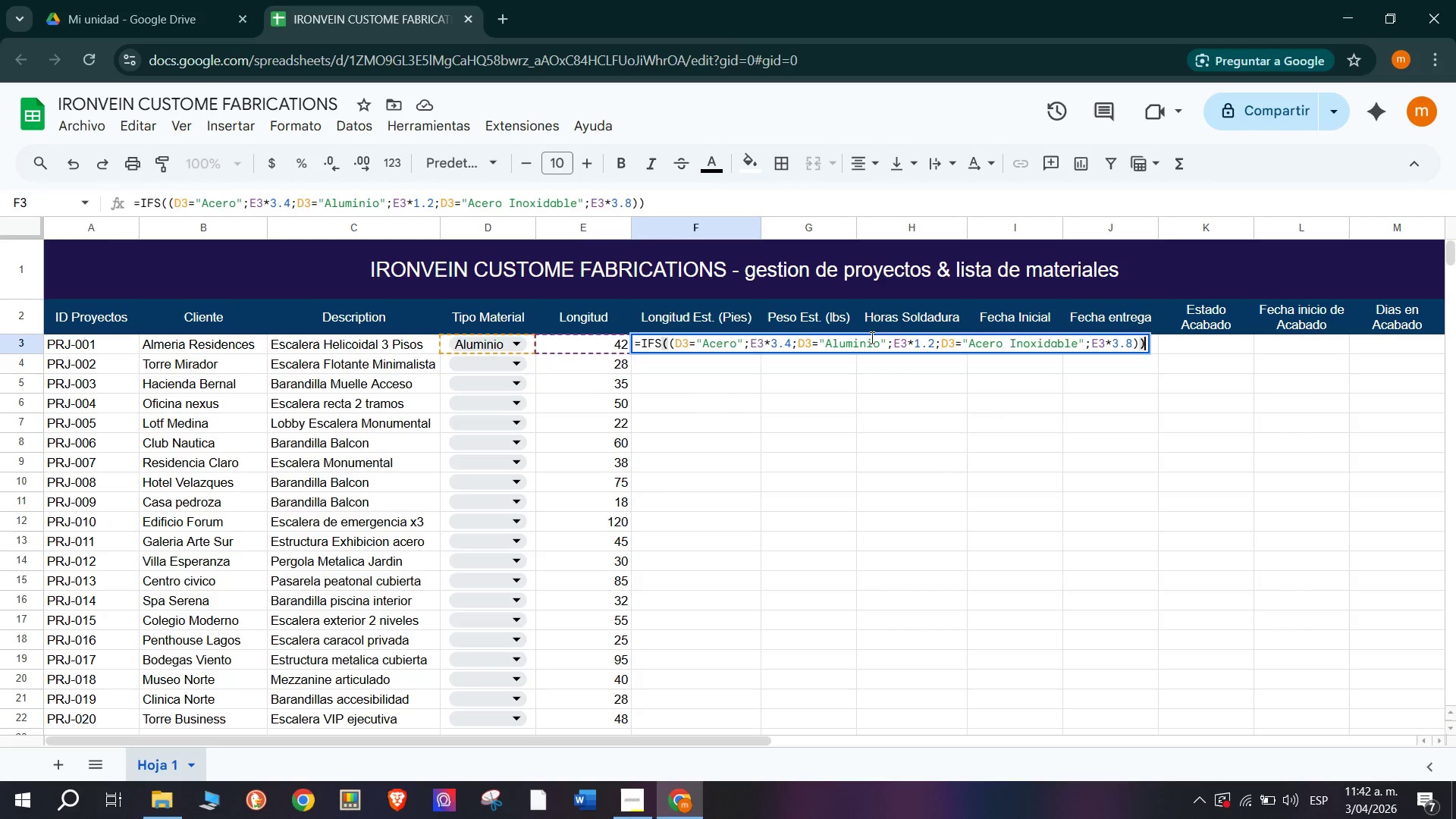 
left_click([495, 349])
 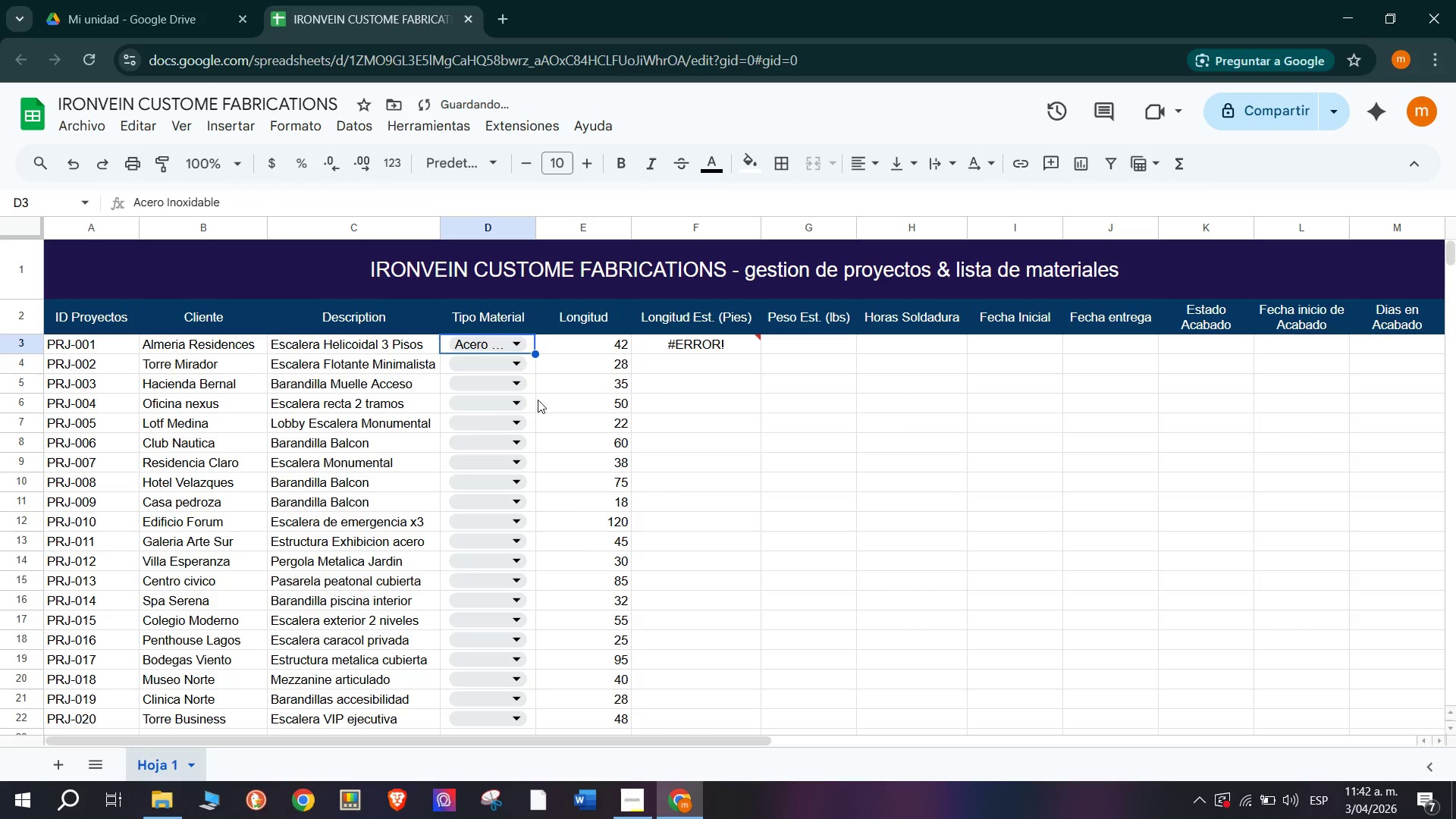 
left_click([506, 347])
 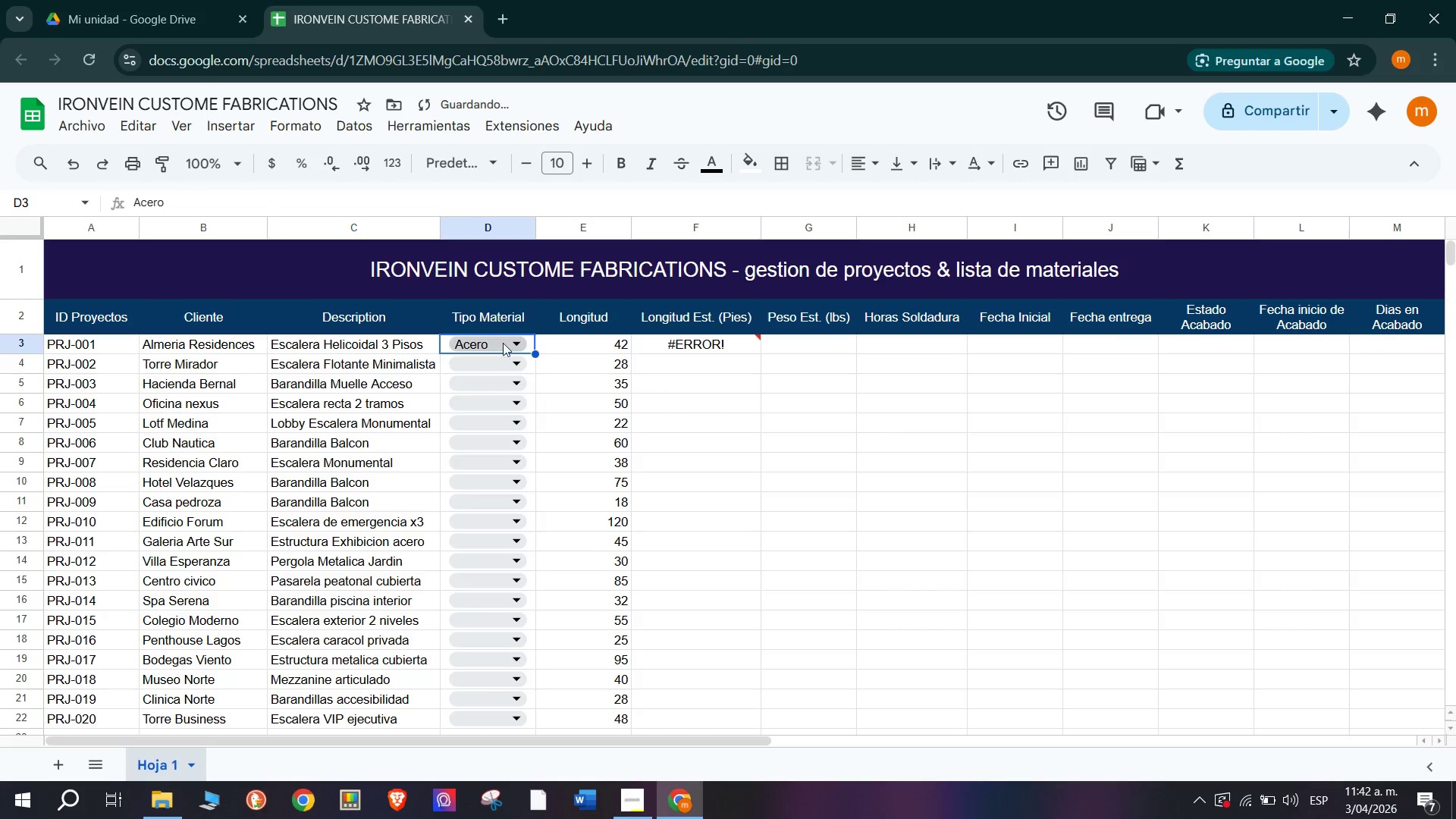 
double_click([506, 399])
 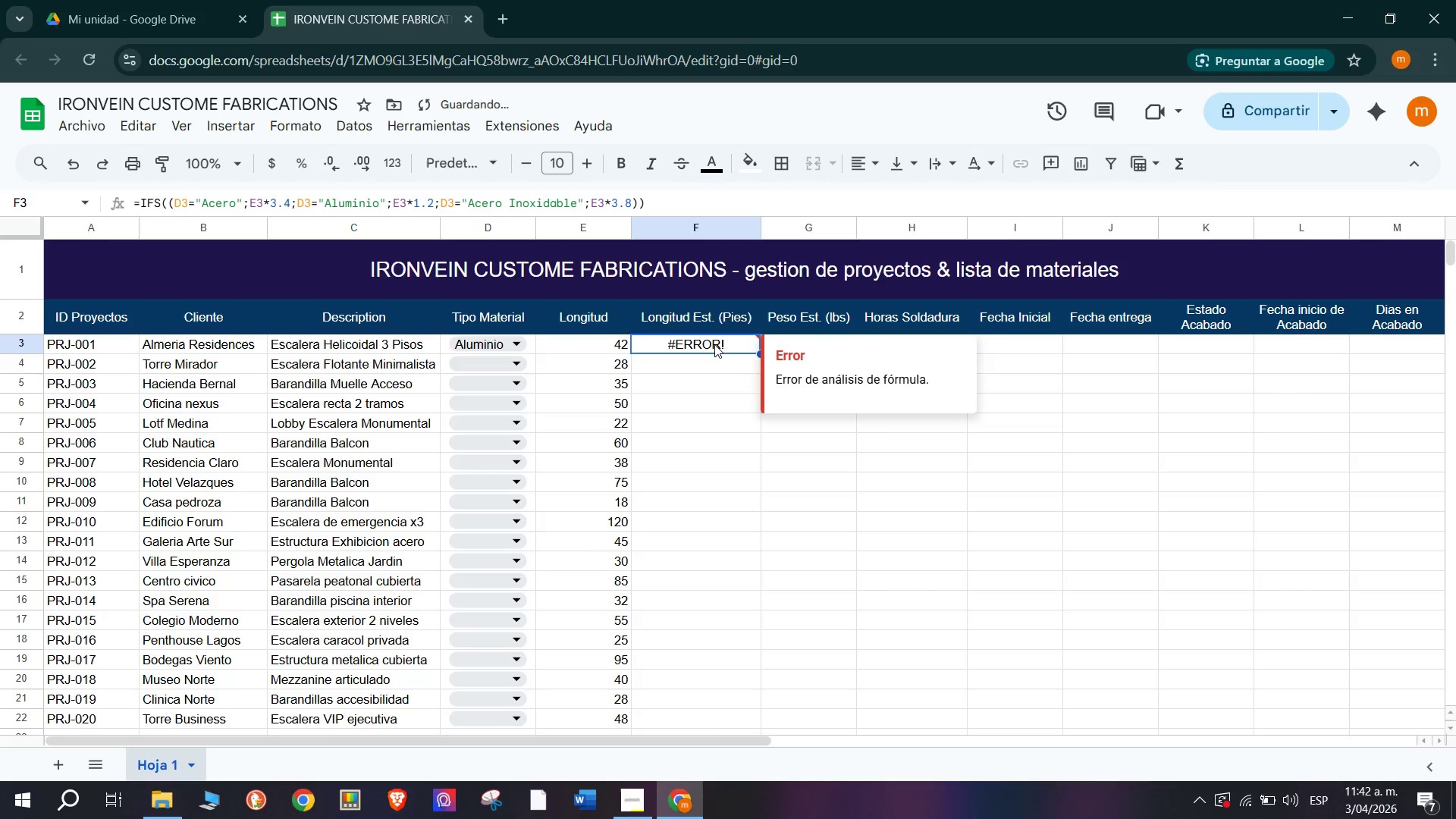 
double_click([714, 344])
 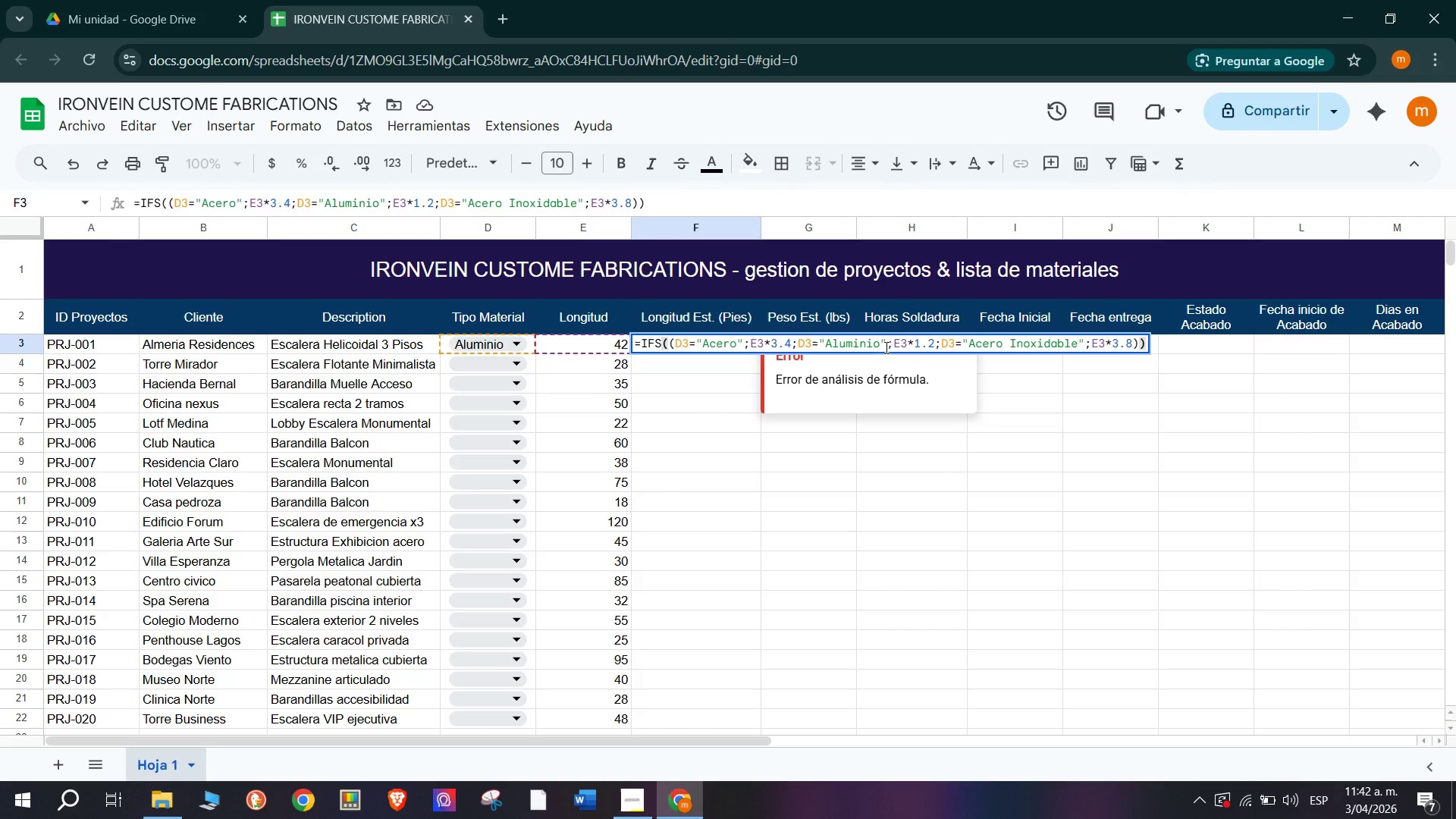 
wait(6.69)
 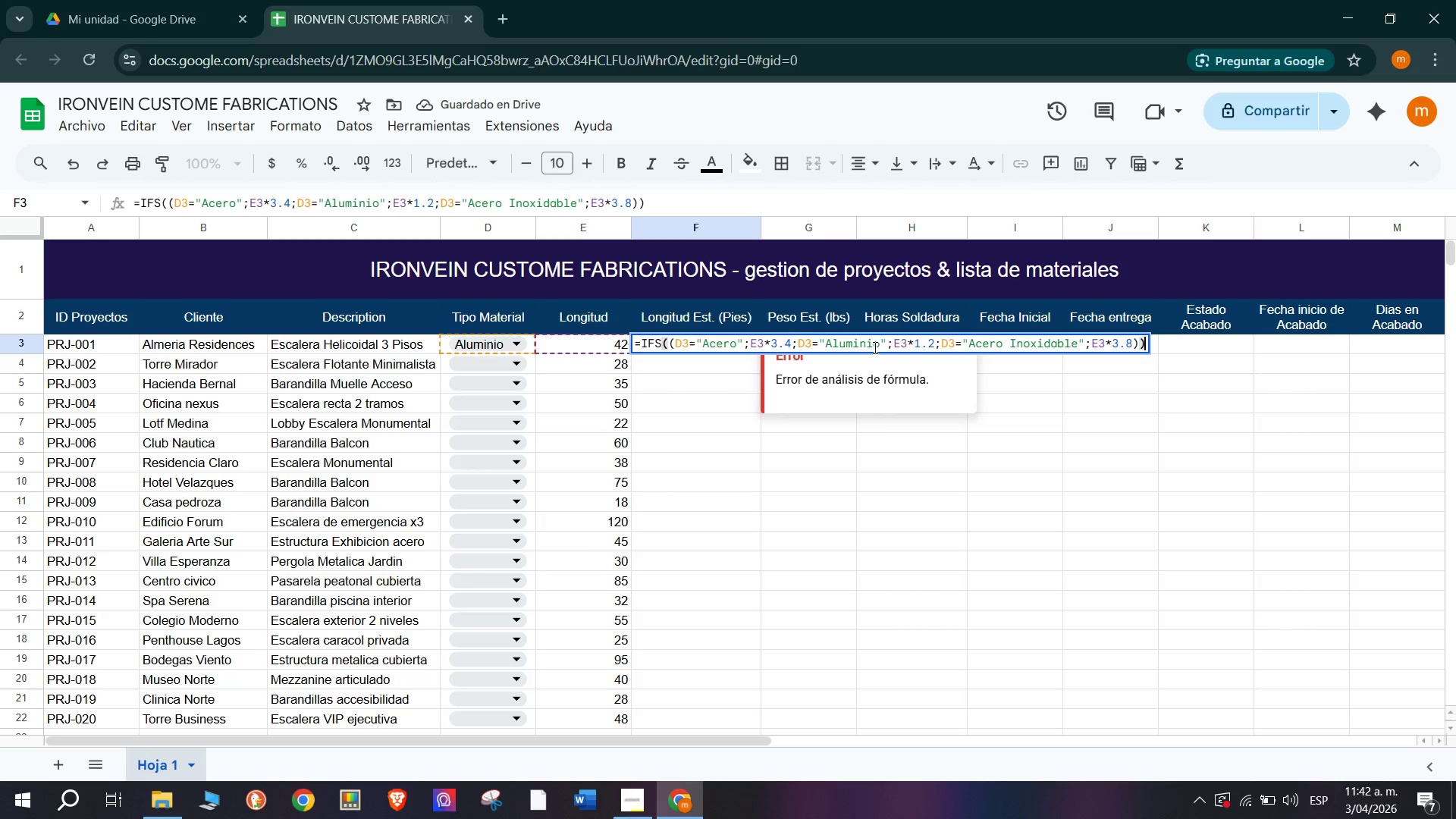 
left_click([941, 345])
 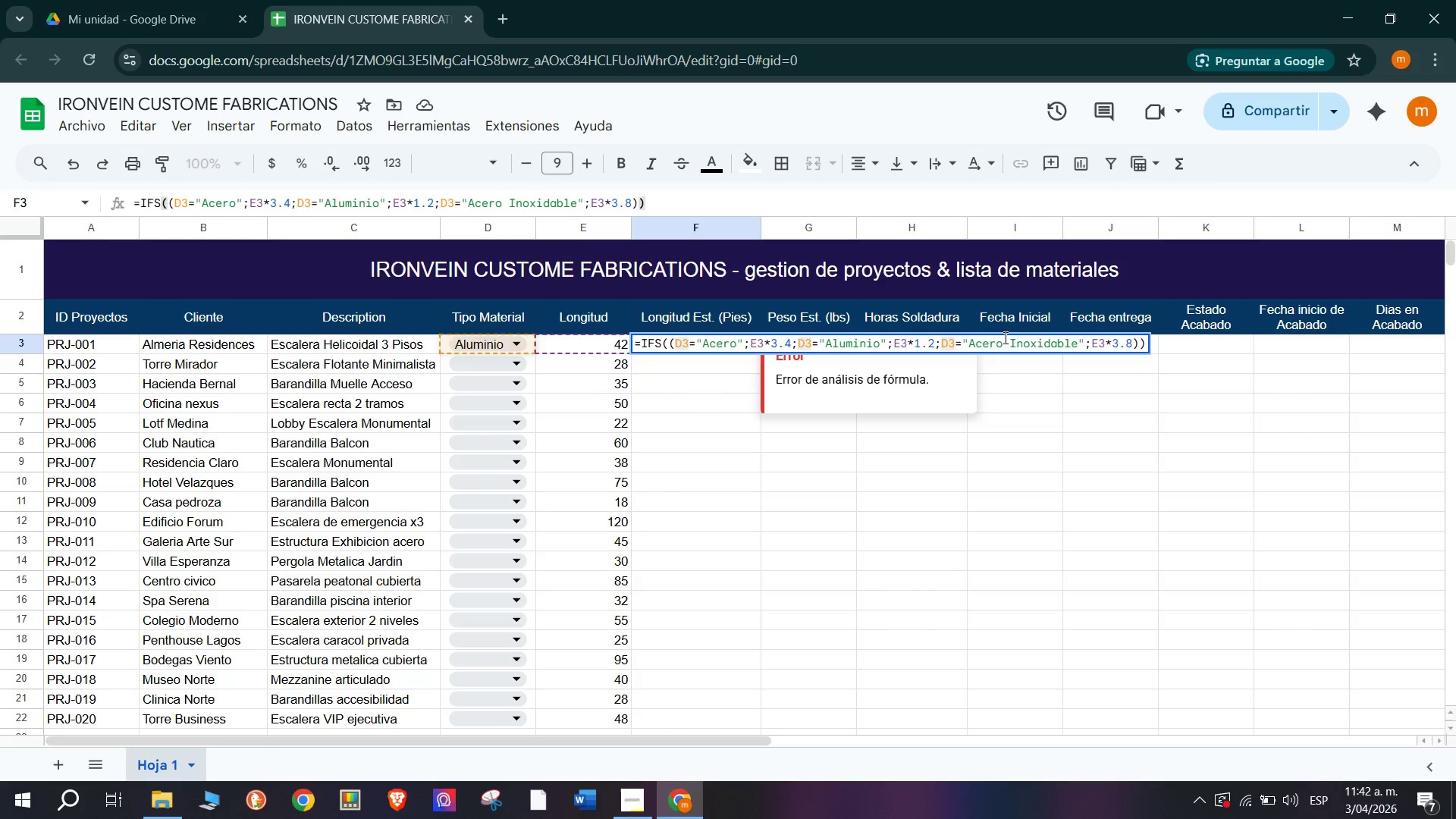 
left_click([1025, 340])
 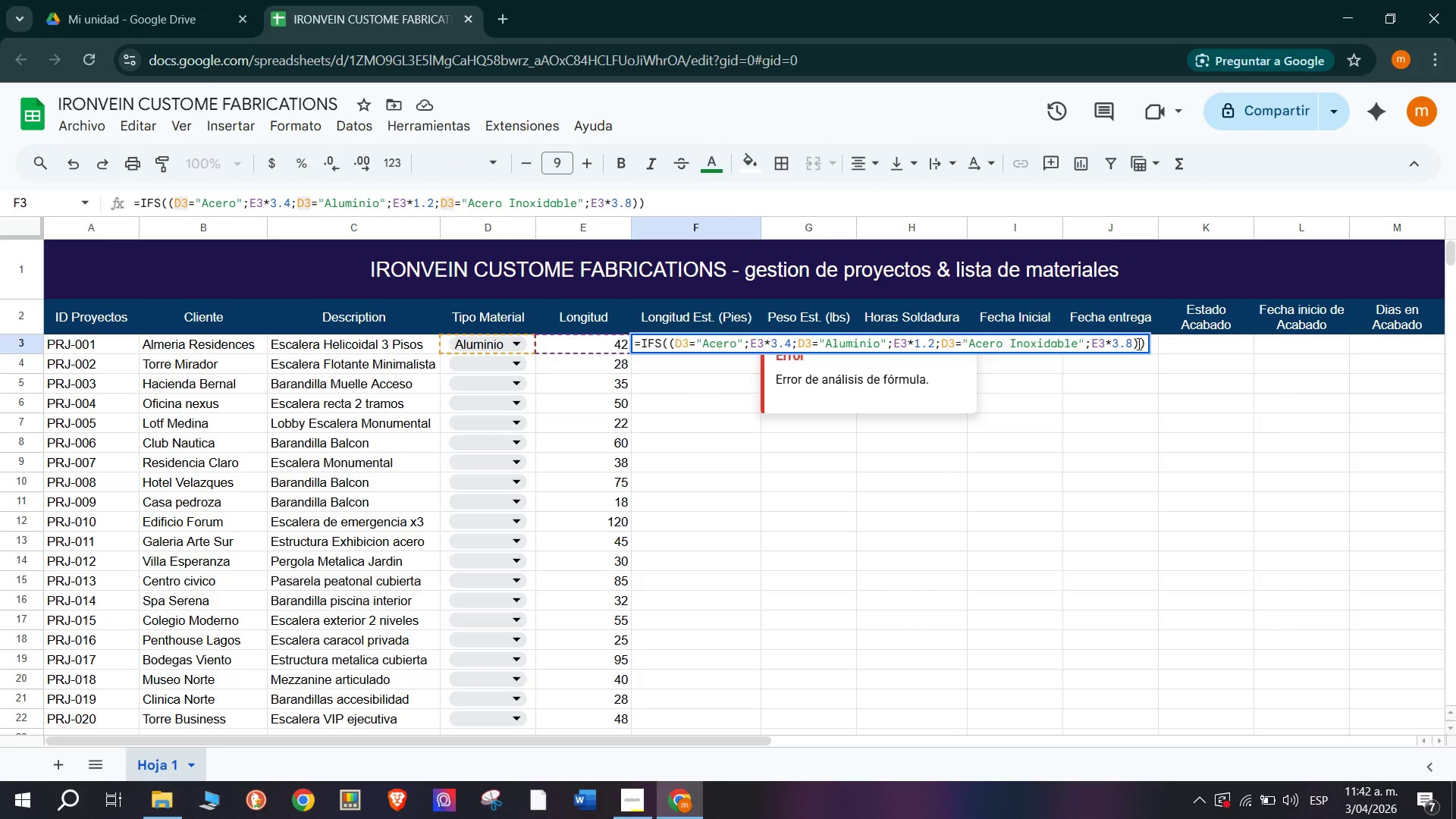 
left_click([1142, 343])
 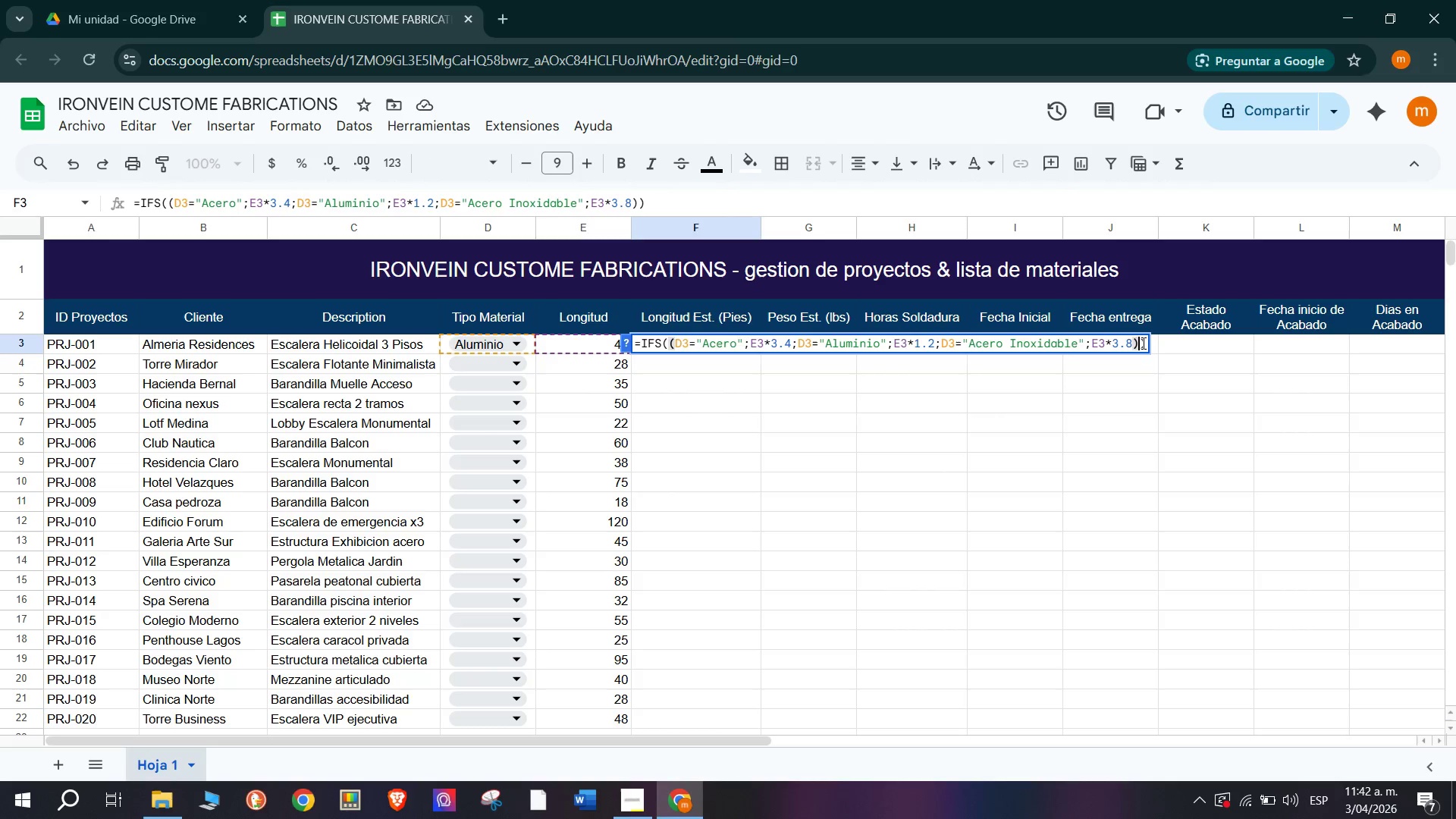 
key(Backspace)
 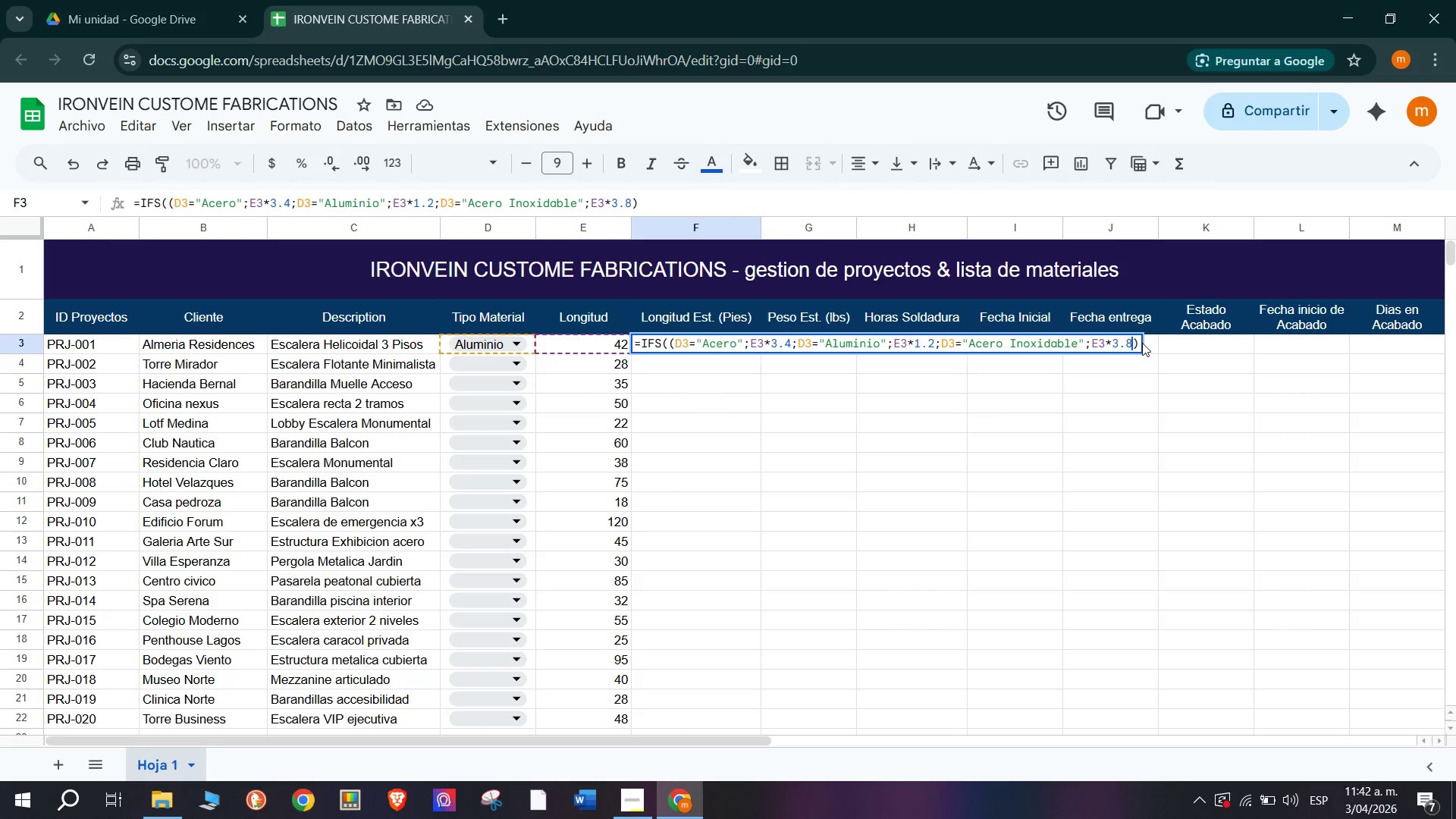 
key(Enter)
 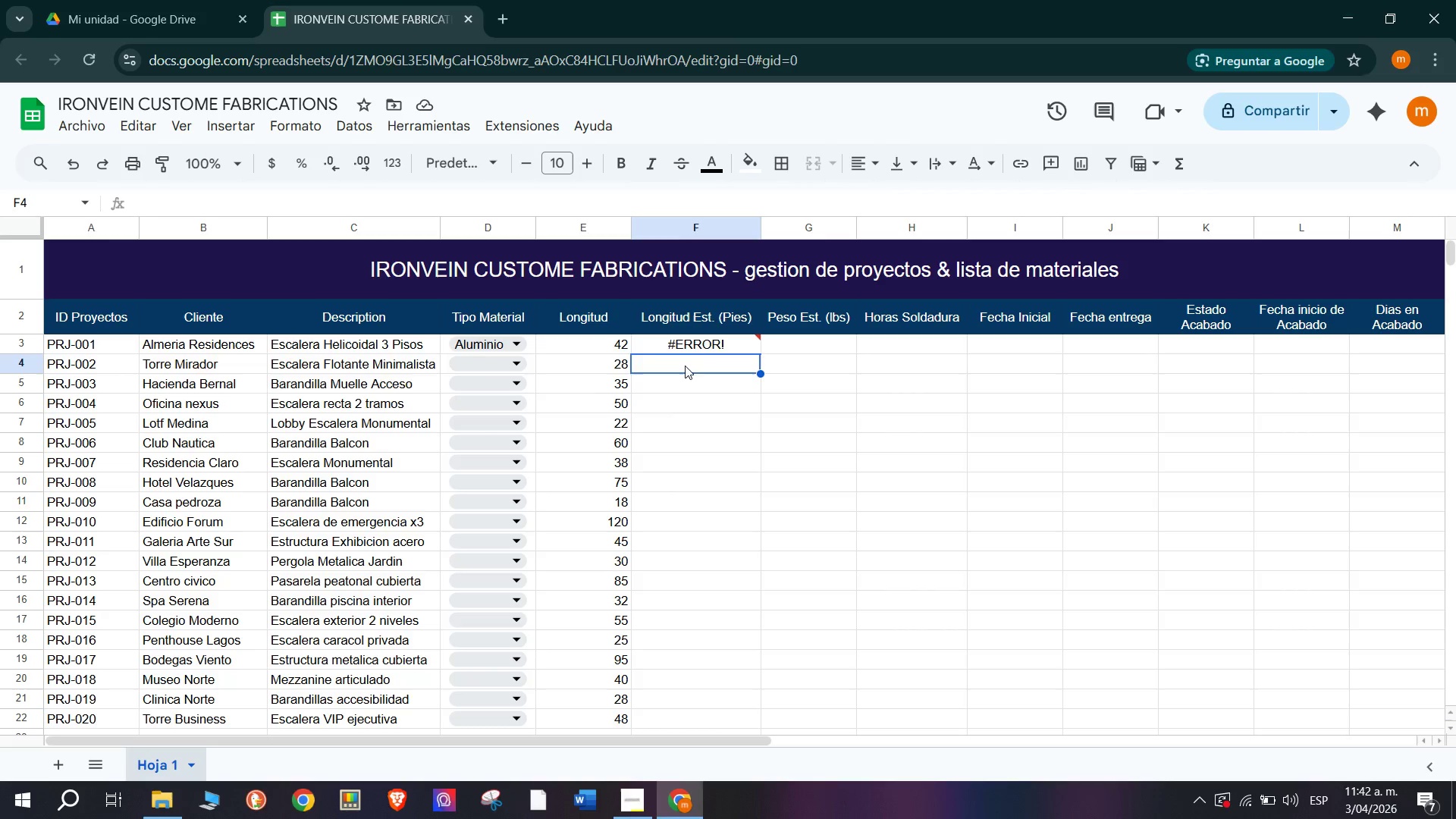 
double_click([697, 345])
 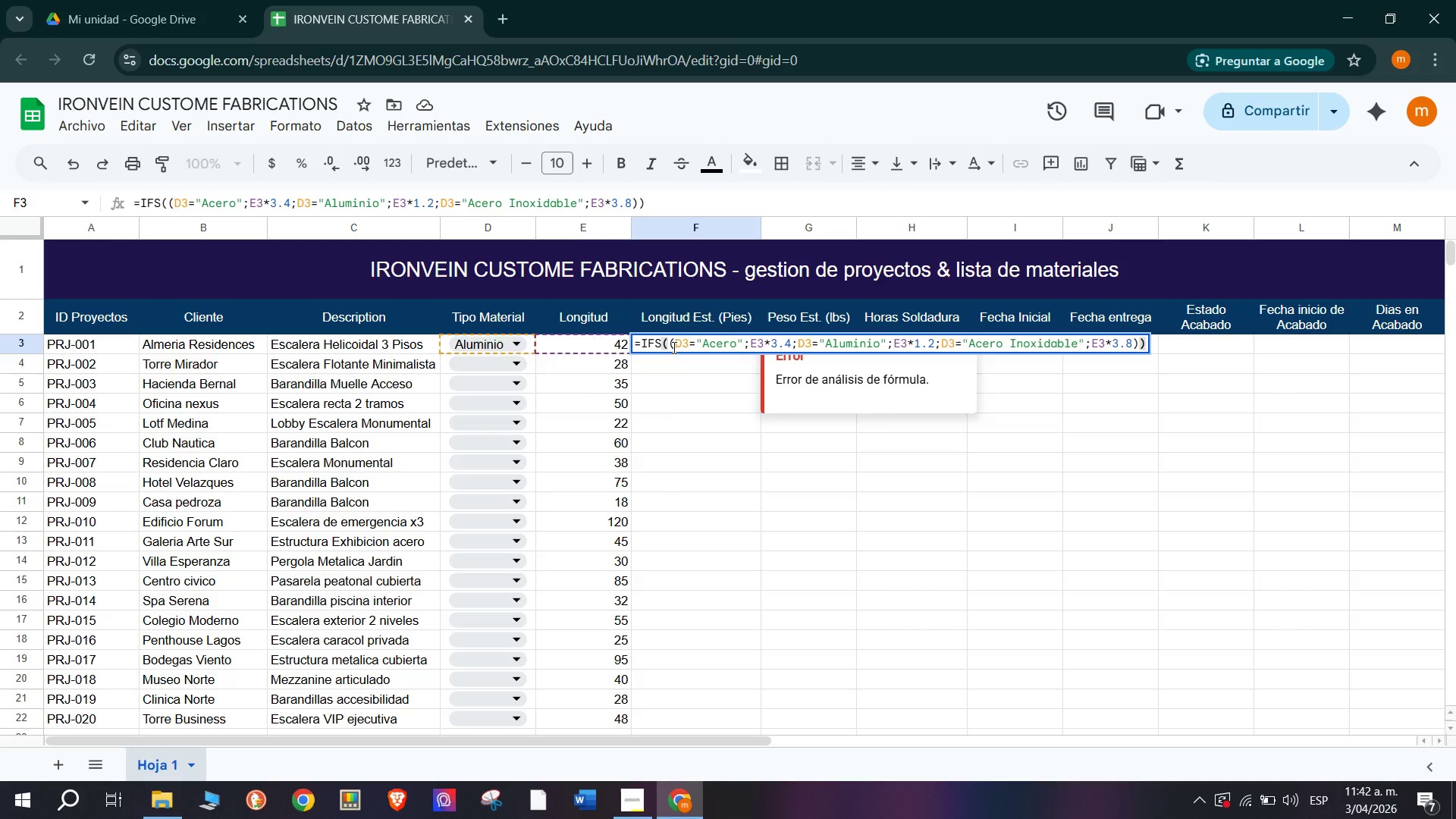 
left_click([673, 343])
 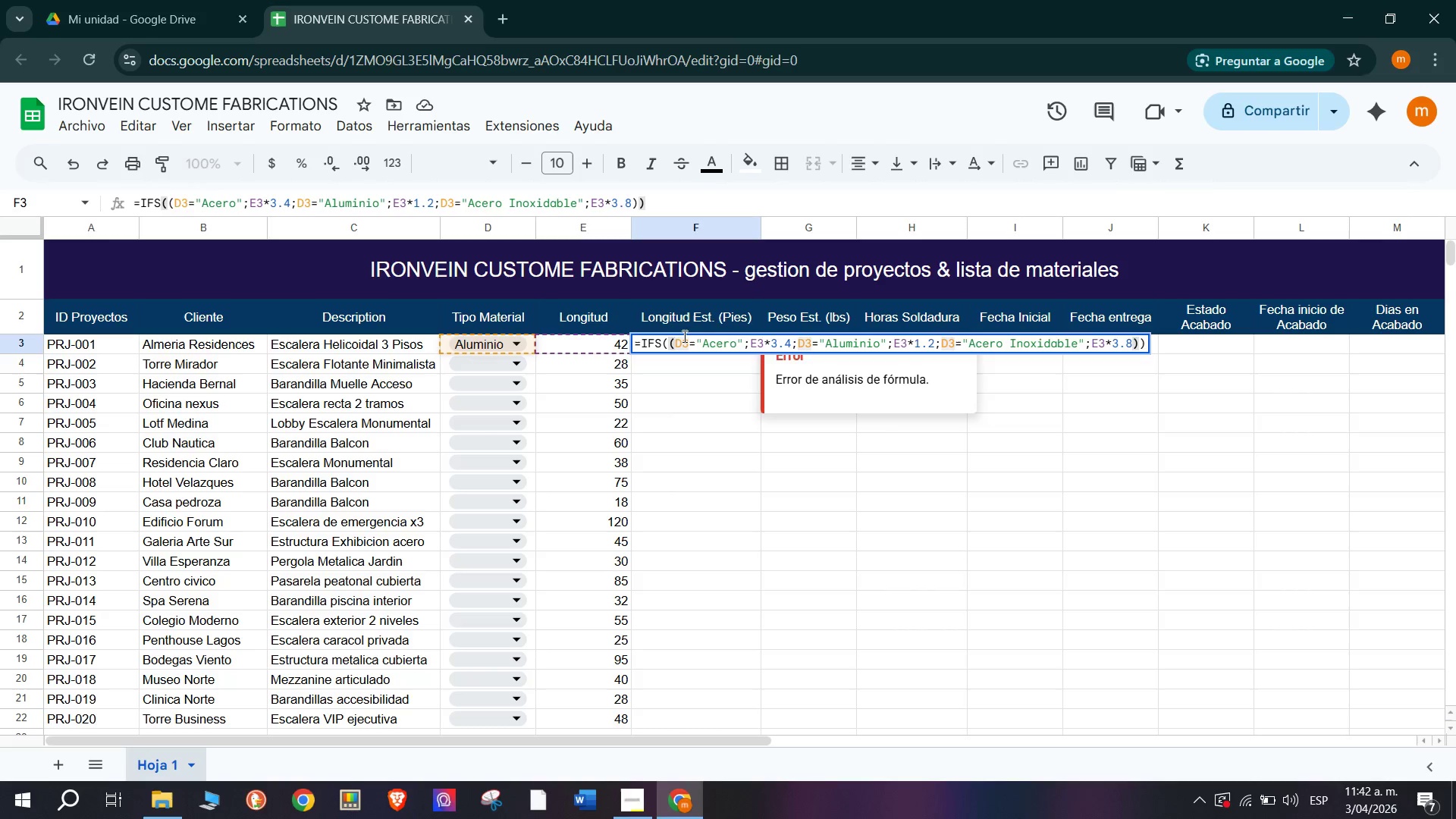 
key(Backspace)
 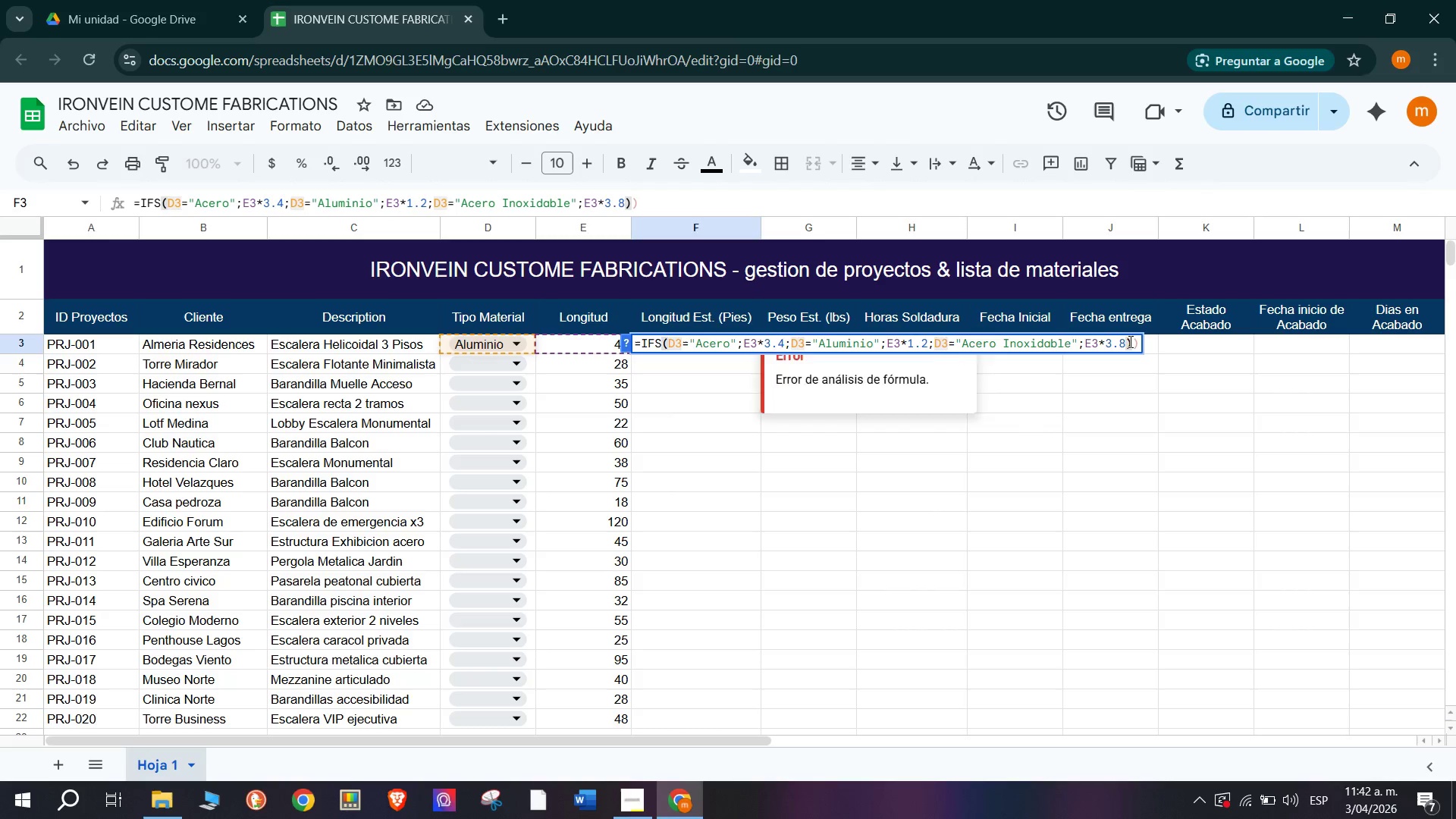 
left_click([1131, 347])
 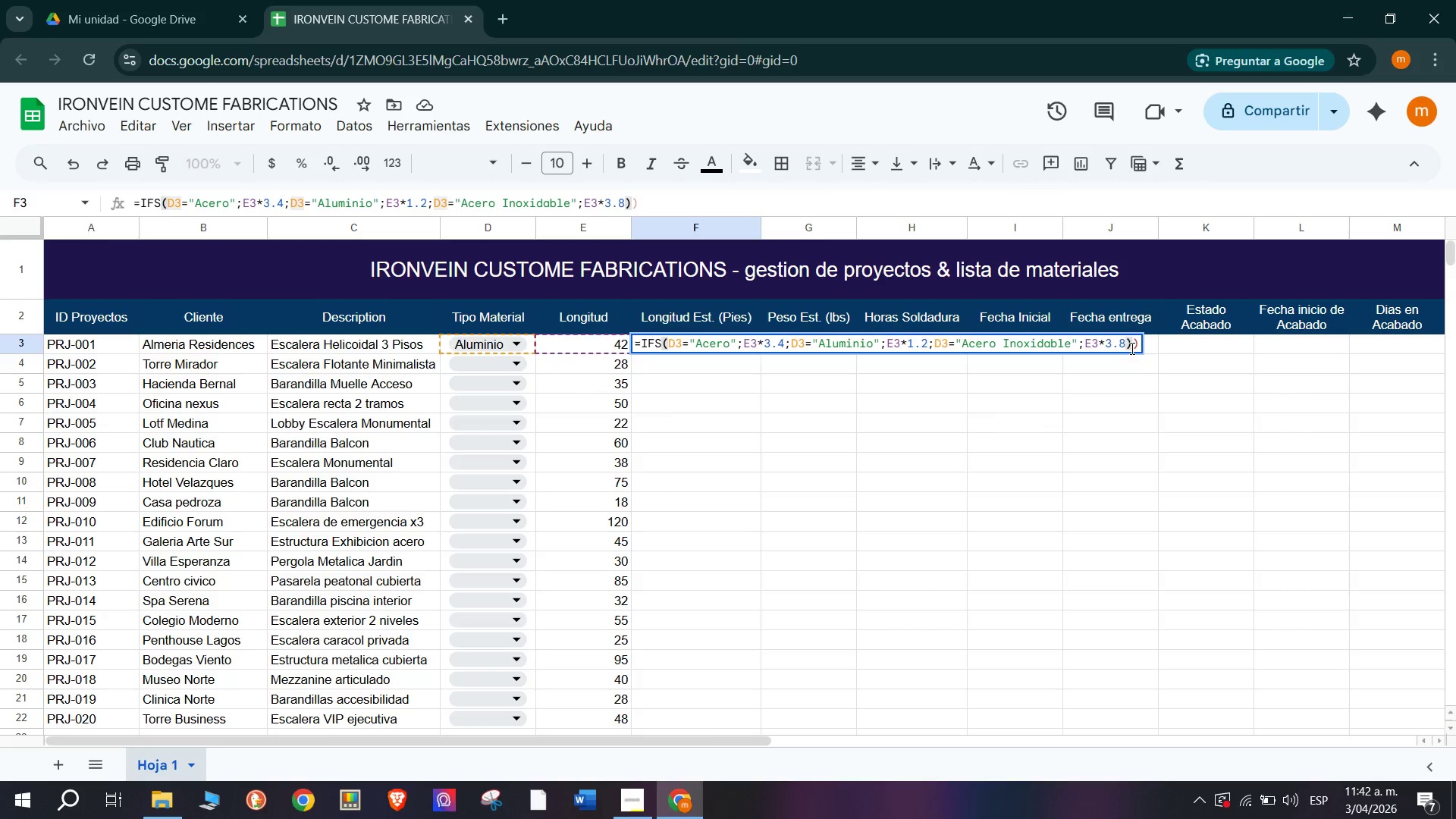 
key(Backspace)
 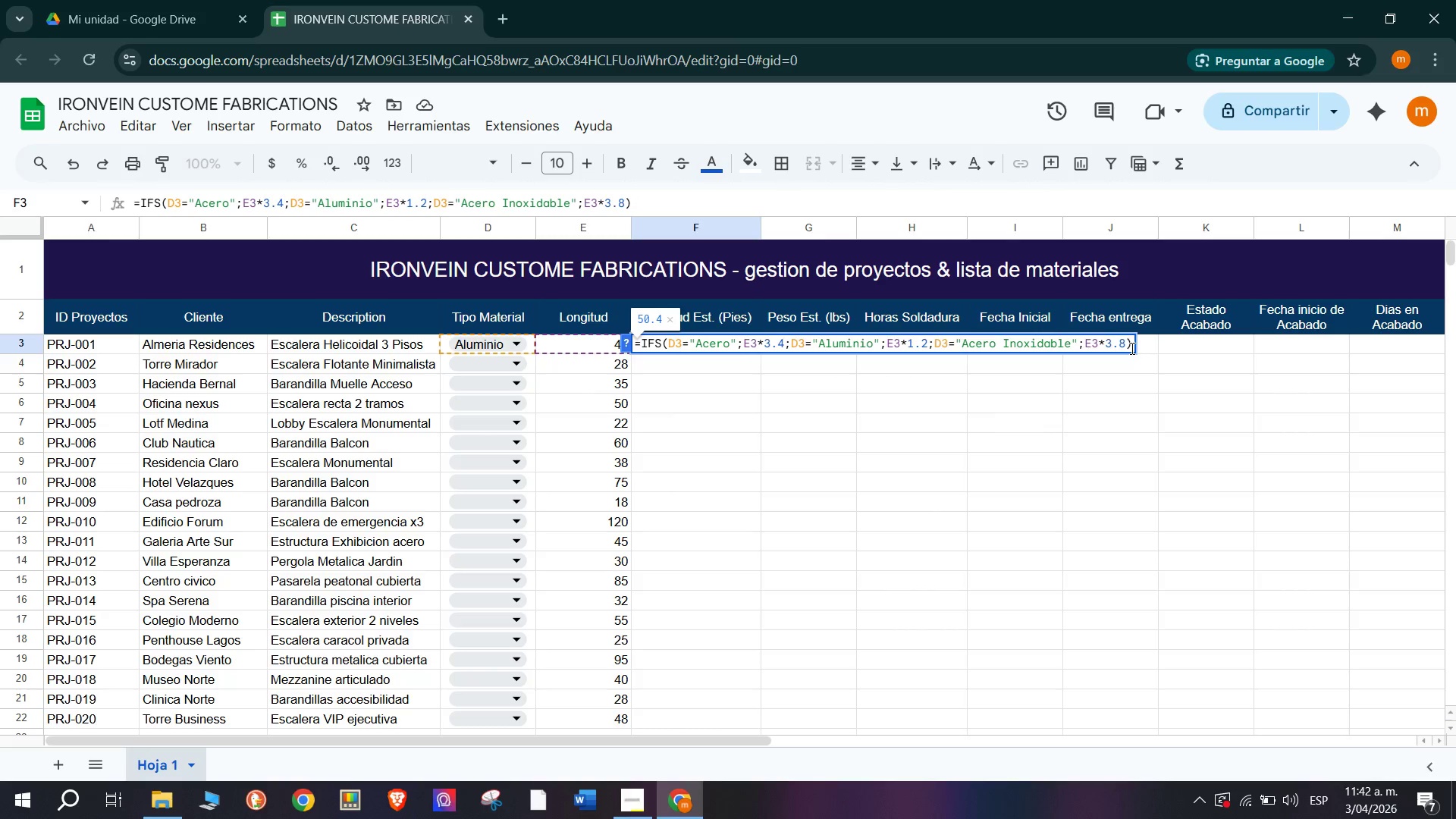 
key(Enter)
 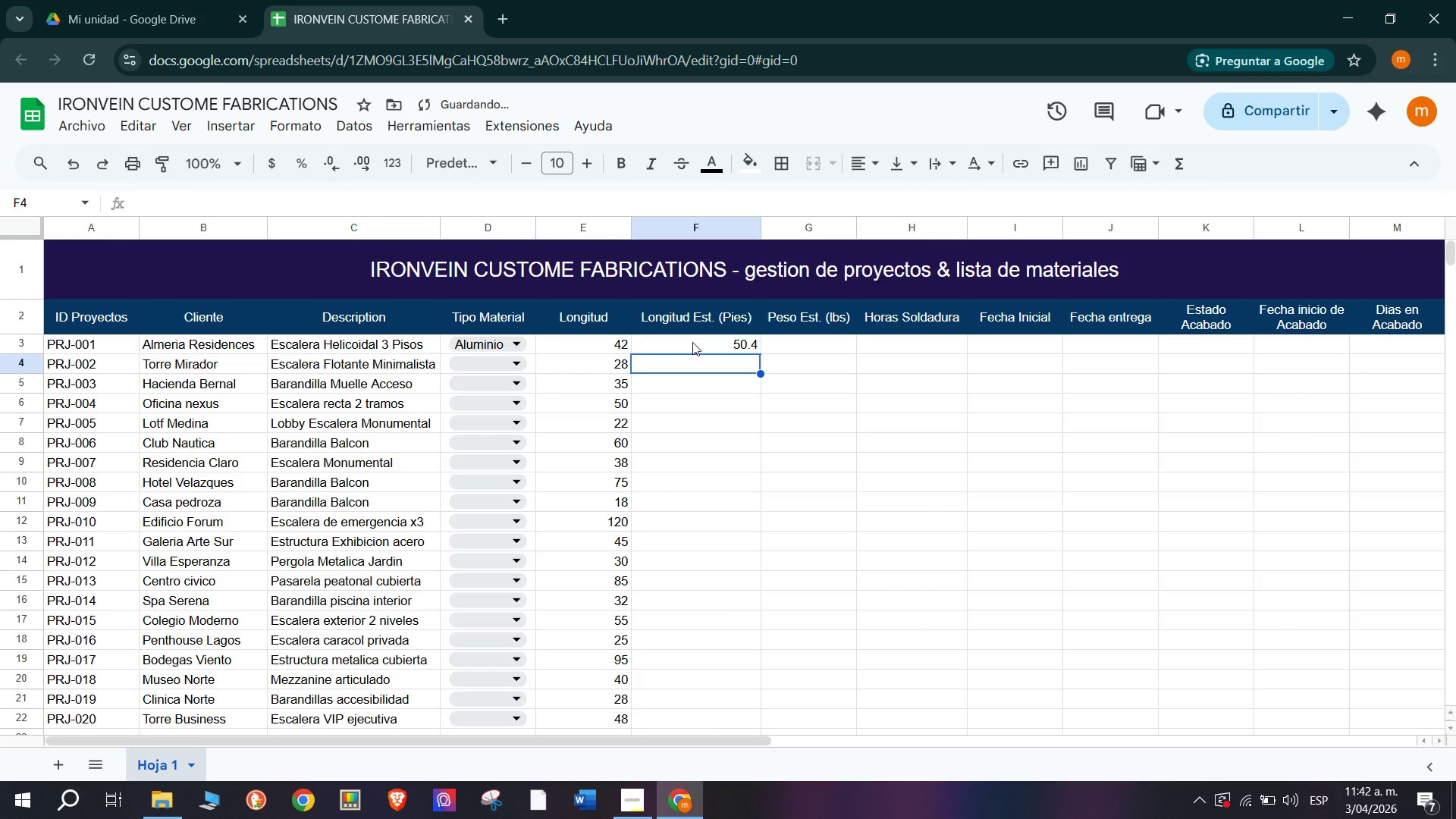 
left_click([701, 347])
 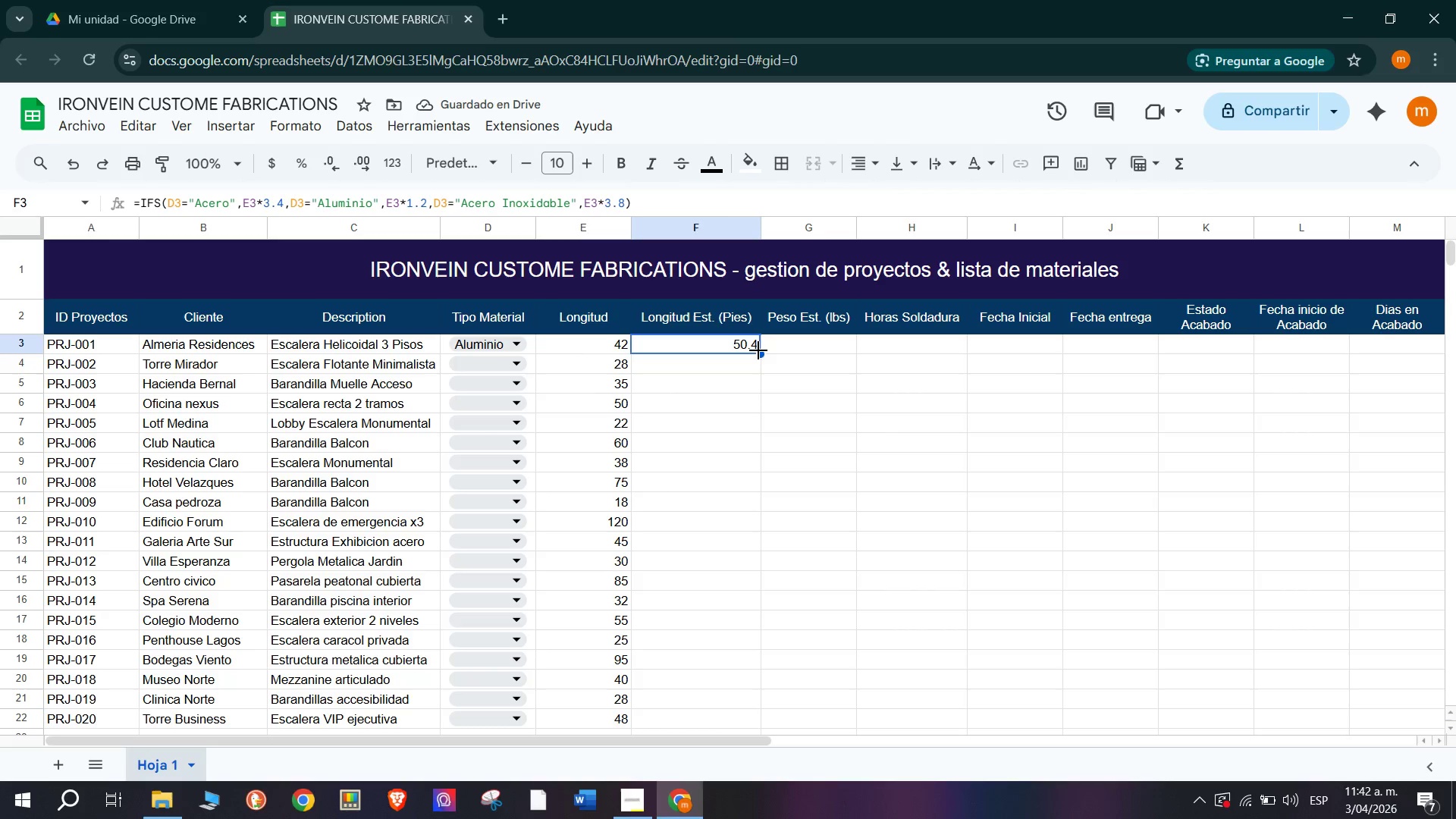 
left_click_drag(start_coordinate=[760, 352], to_coordinate=[725, 720])
 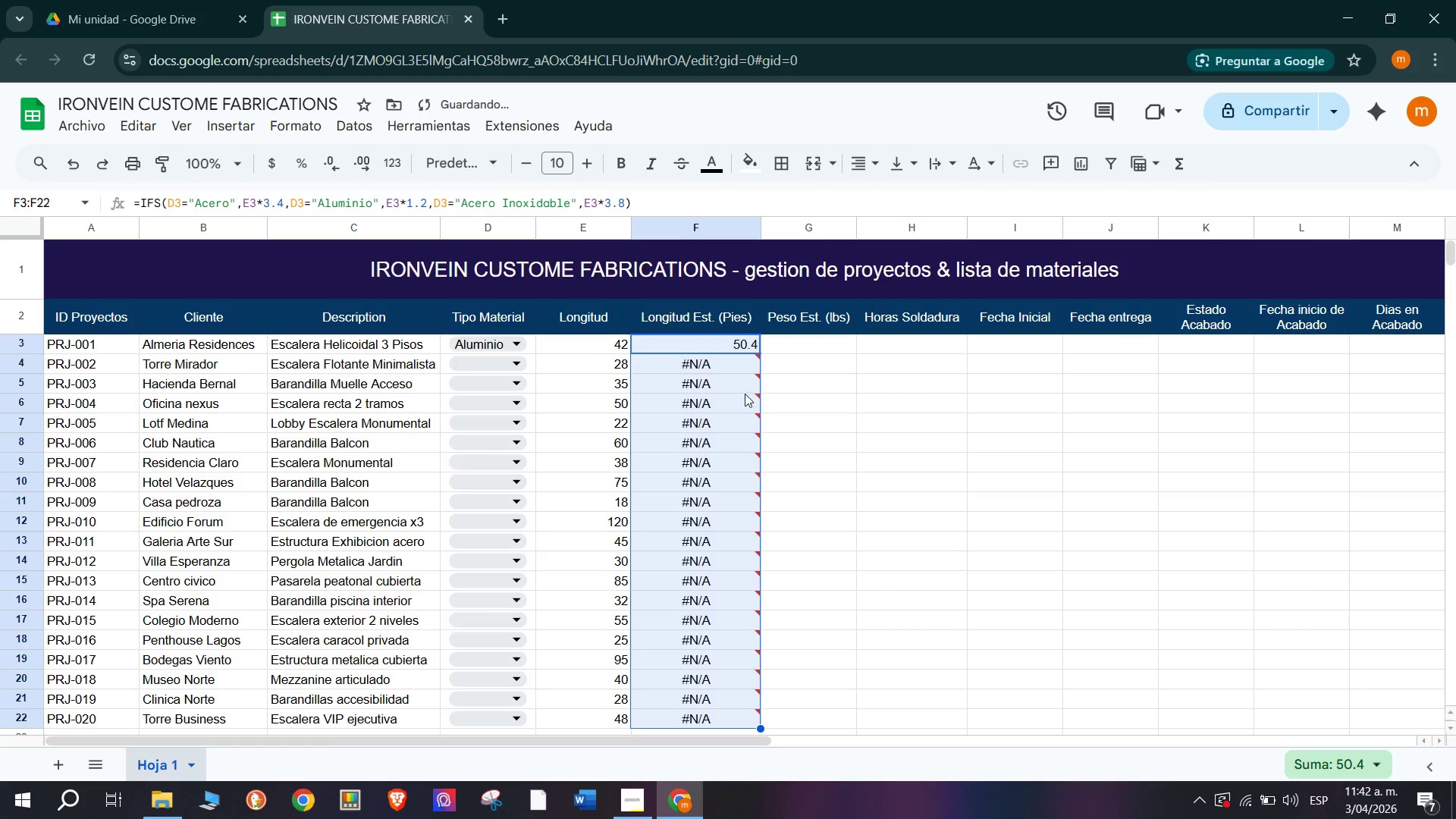 
left_click([736, 368])
 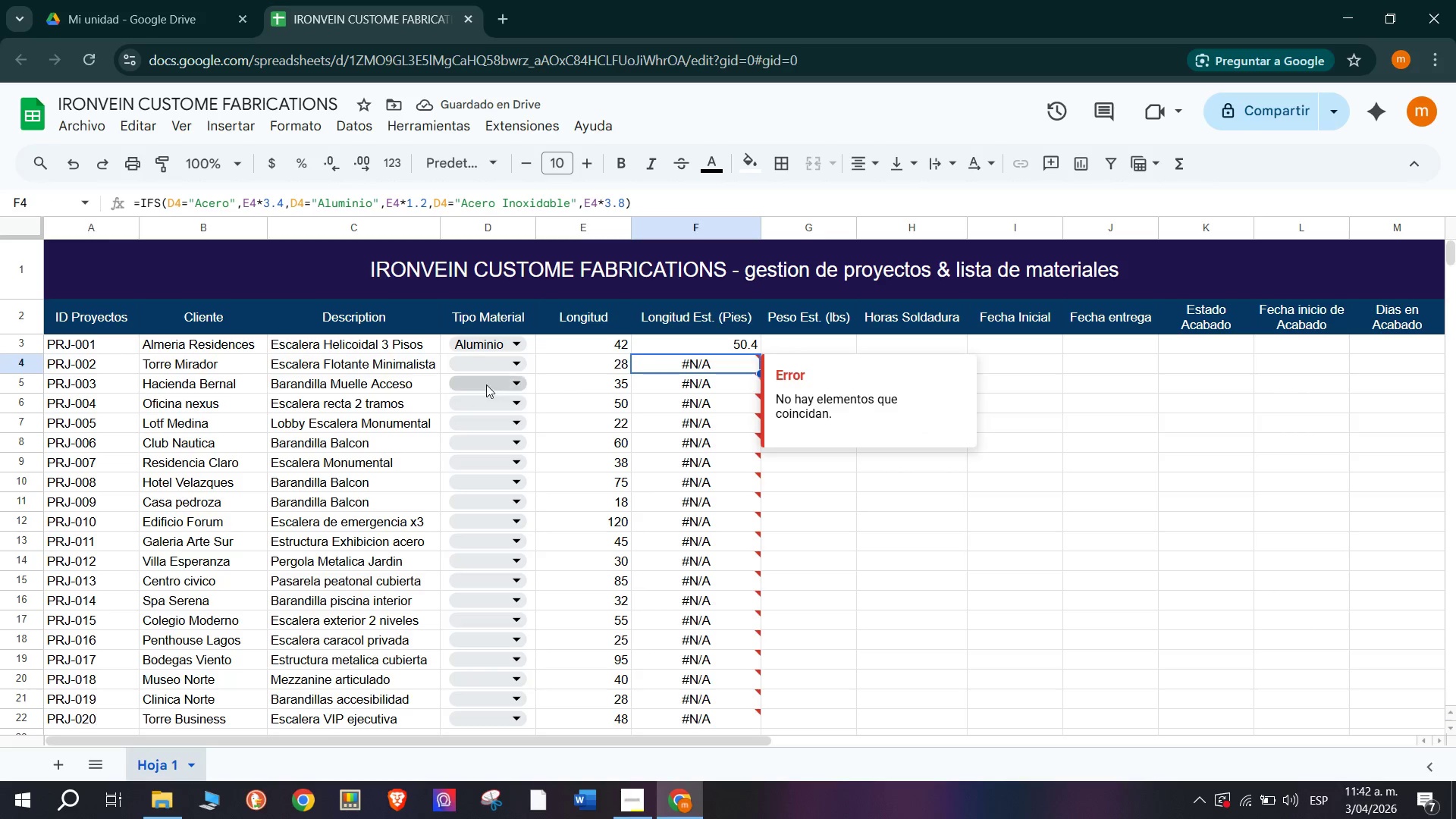 
left_click([516, 366])
 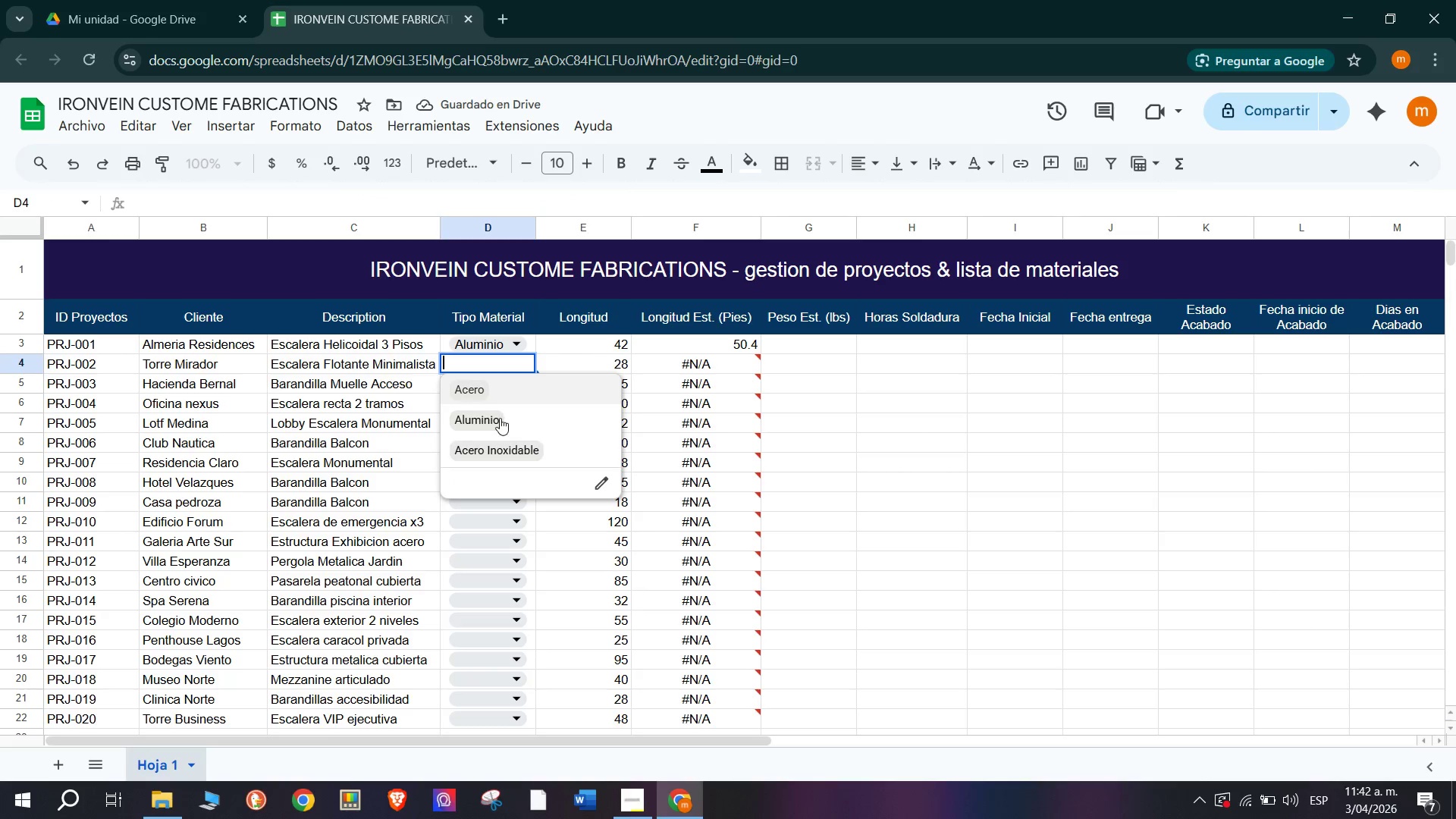 
left_click([500, 418])
 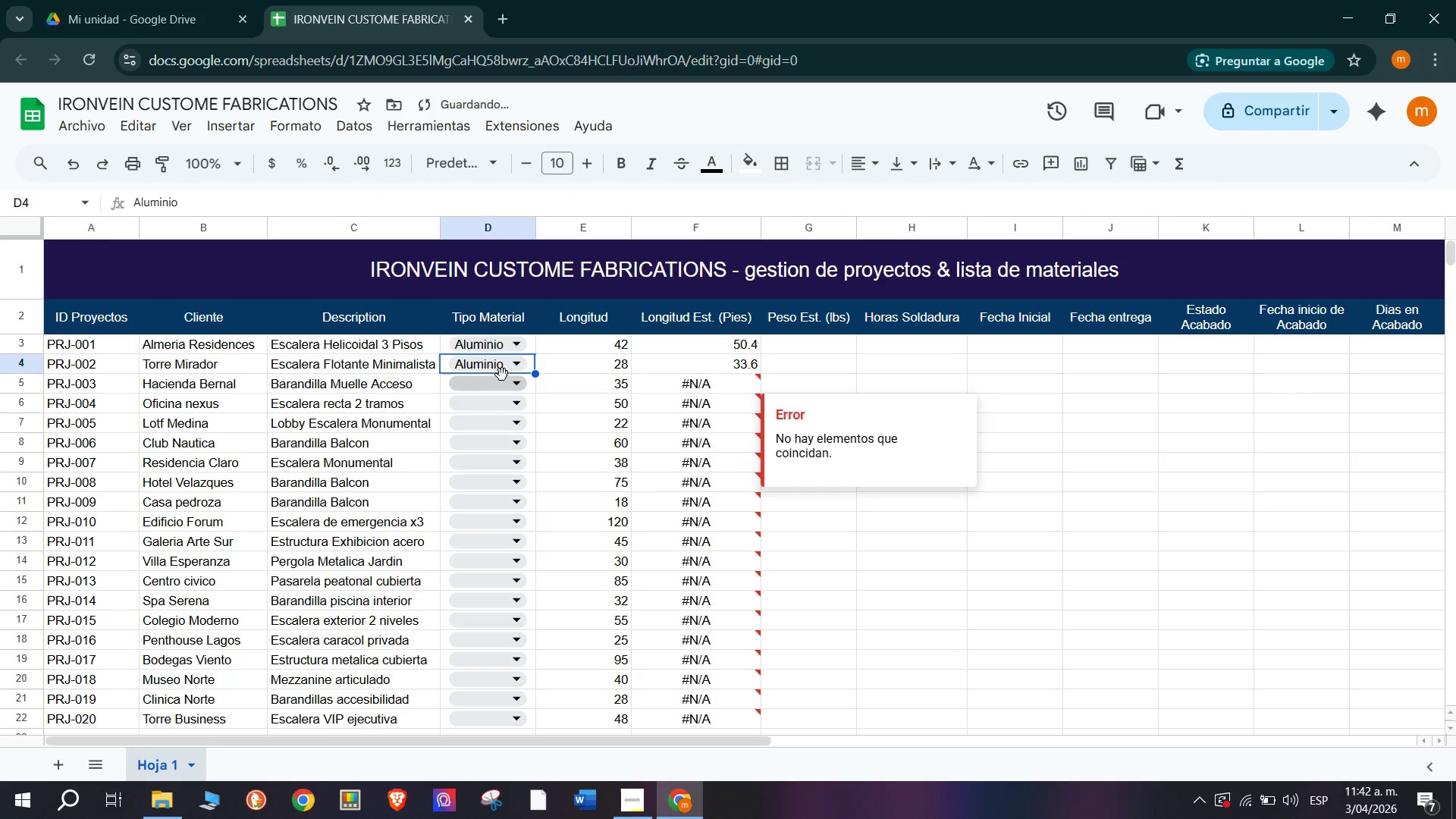 
left_click([522, 362])
 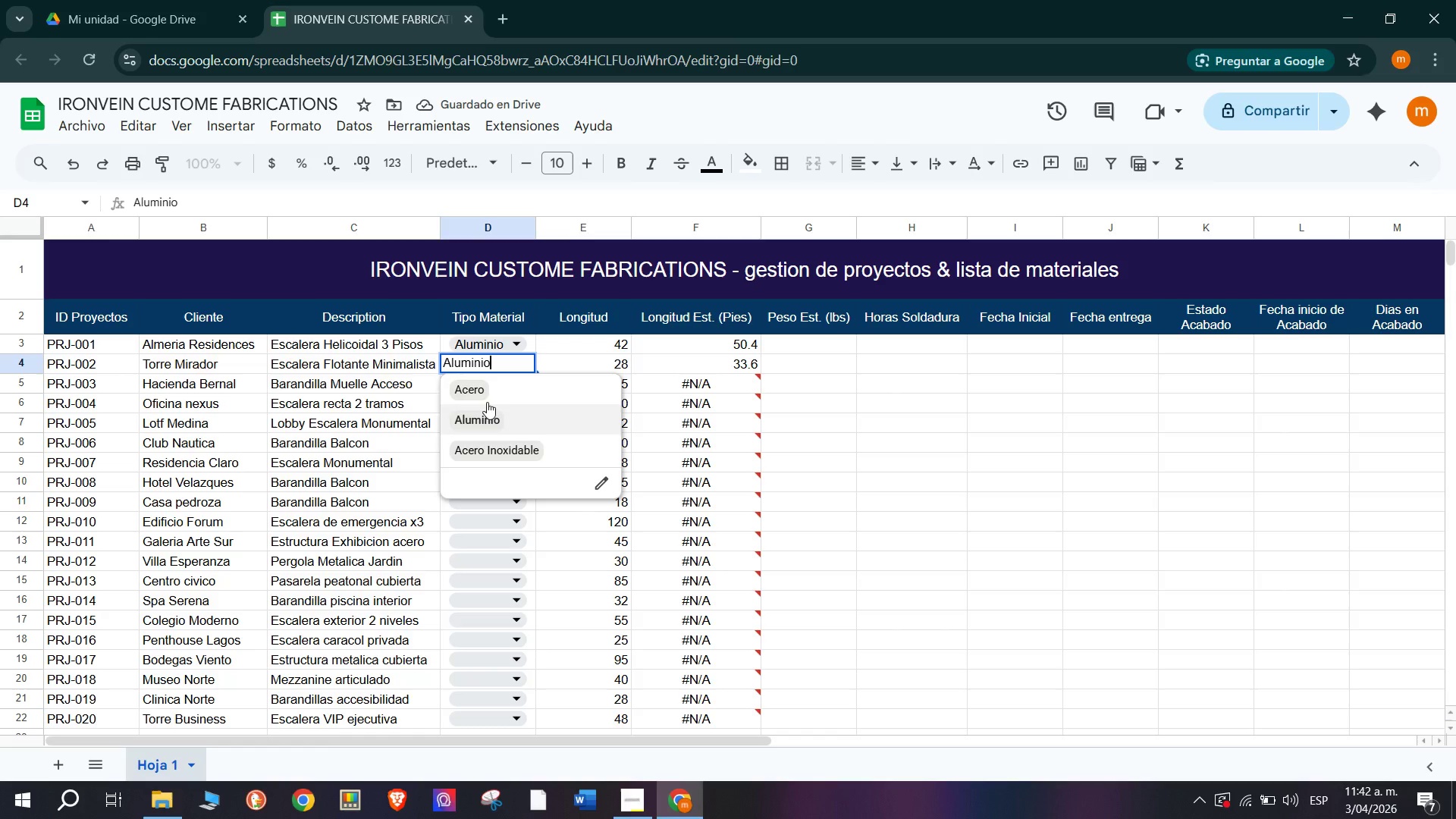 
left_click([487, 388])
 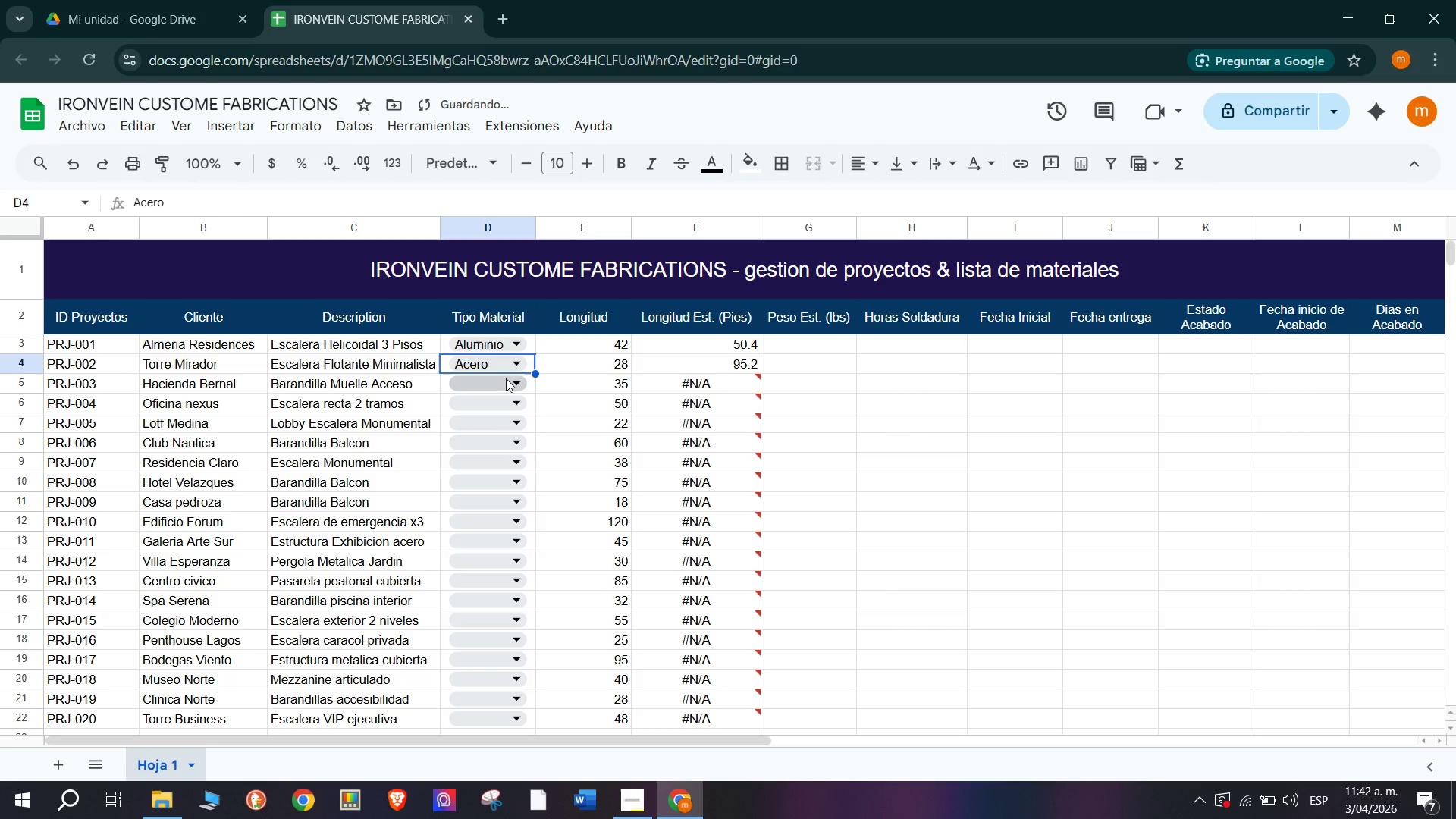 
scroll: coordinate [684, 485], scroll_direction: down, amount: 1.0
 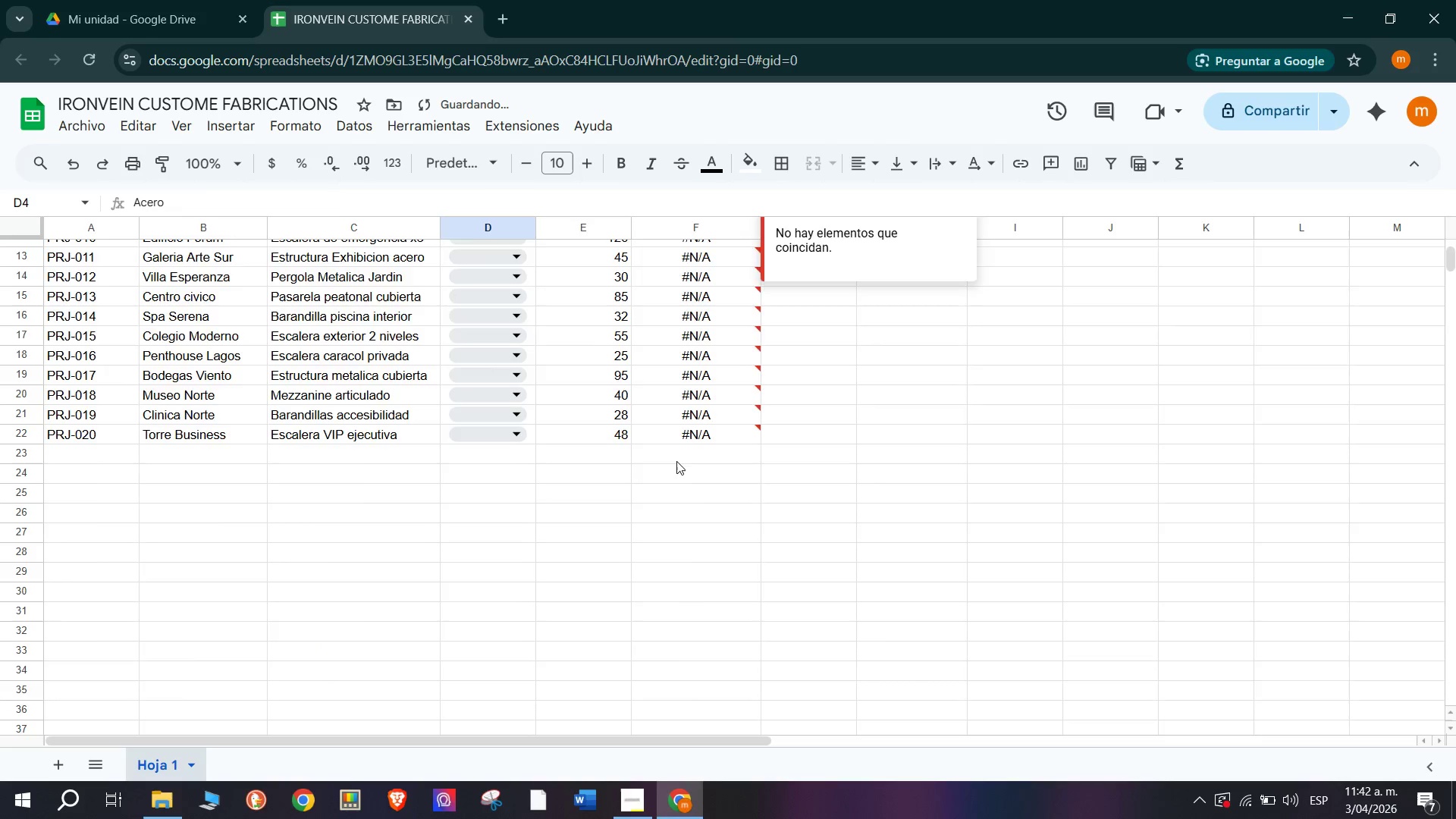 
scroll: coordinate [576, 463], scroll_direction: none, amount: 0.0
 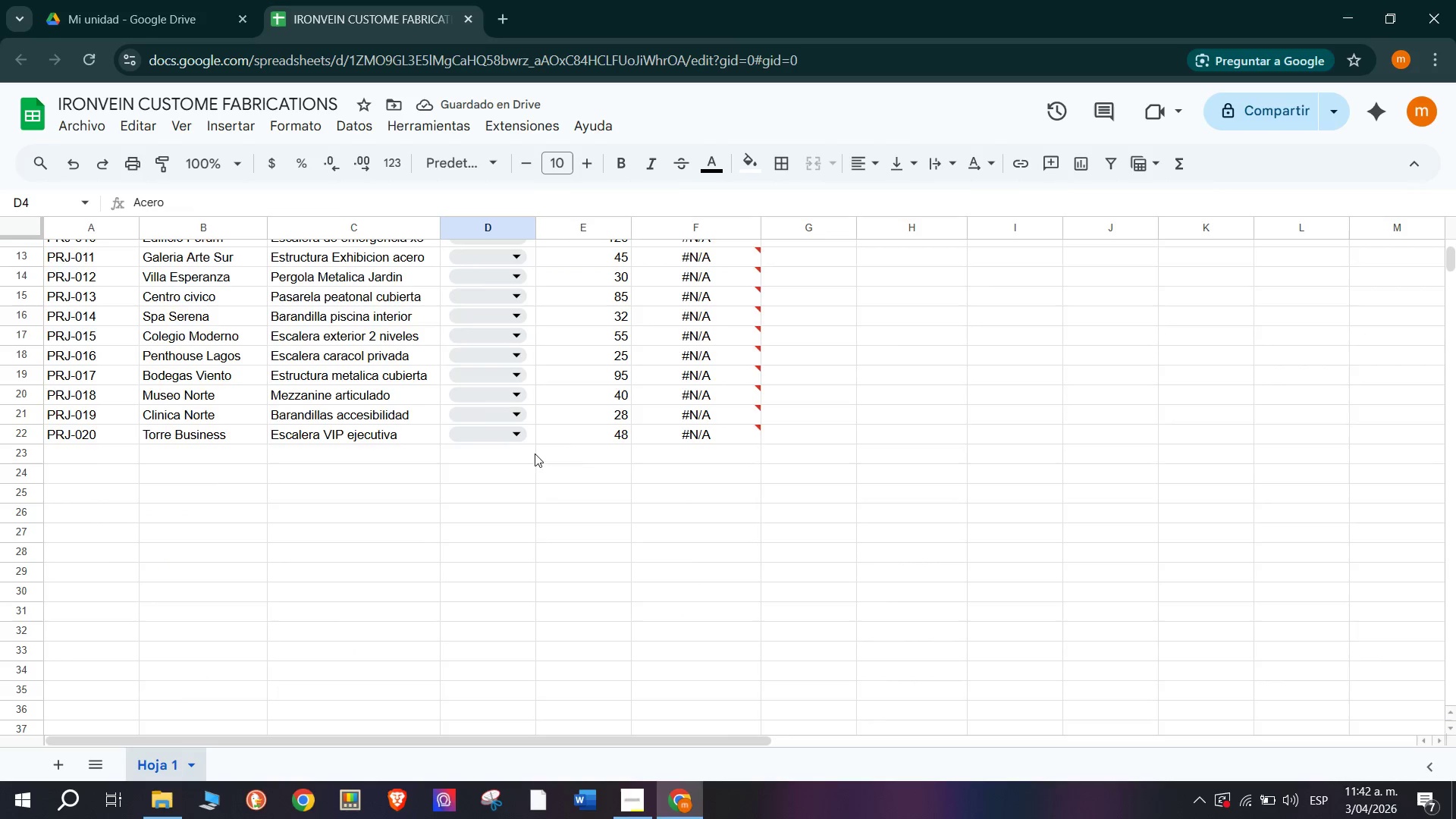 
scroll: coordinate [590, 442], scroll_direction: up, amount: 1.0
 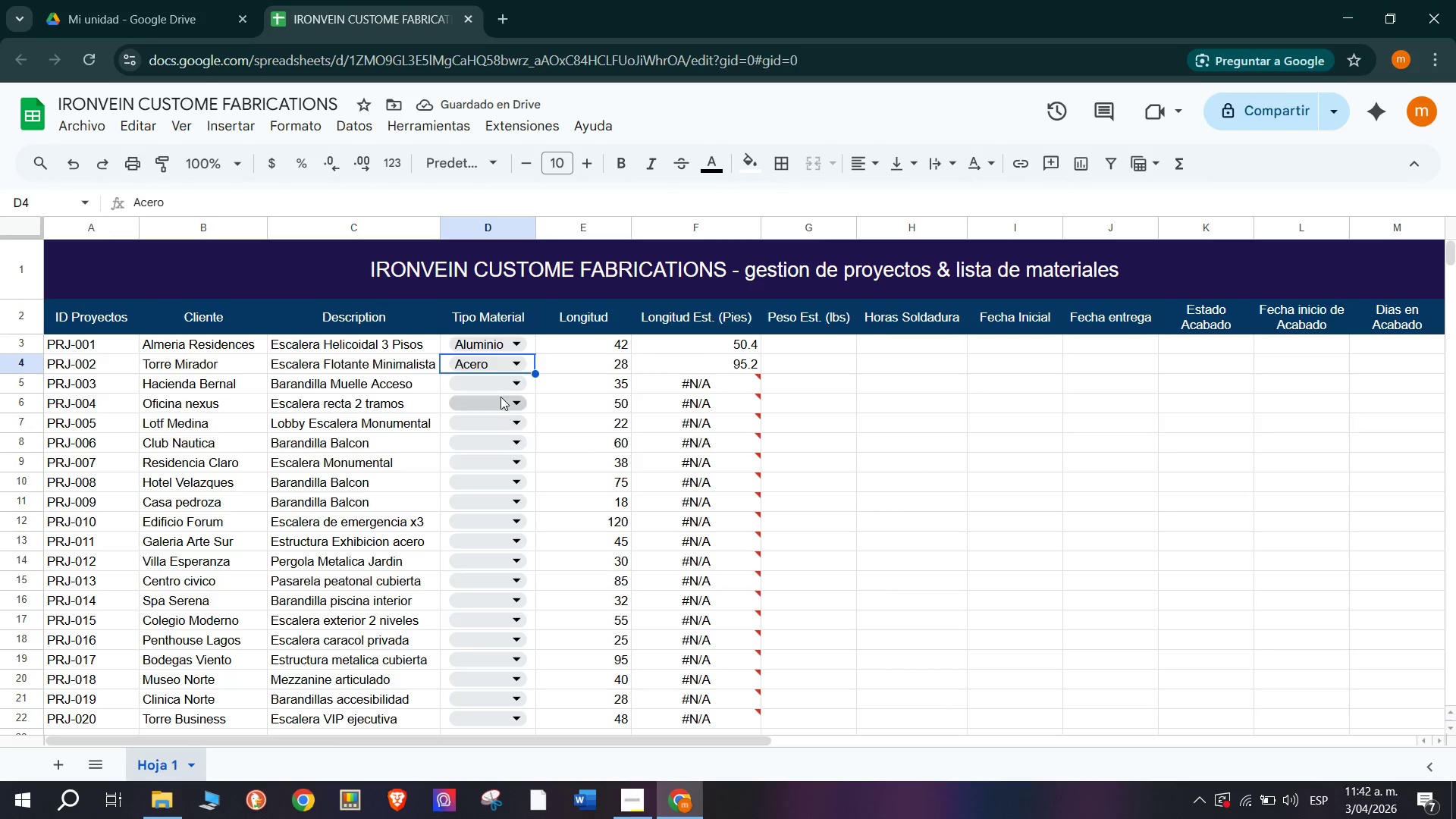 
left_click([507, 388])
 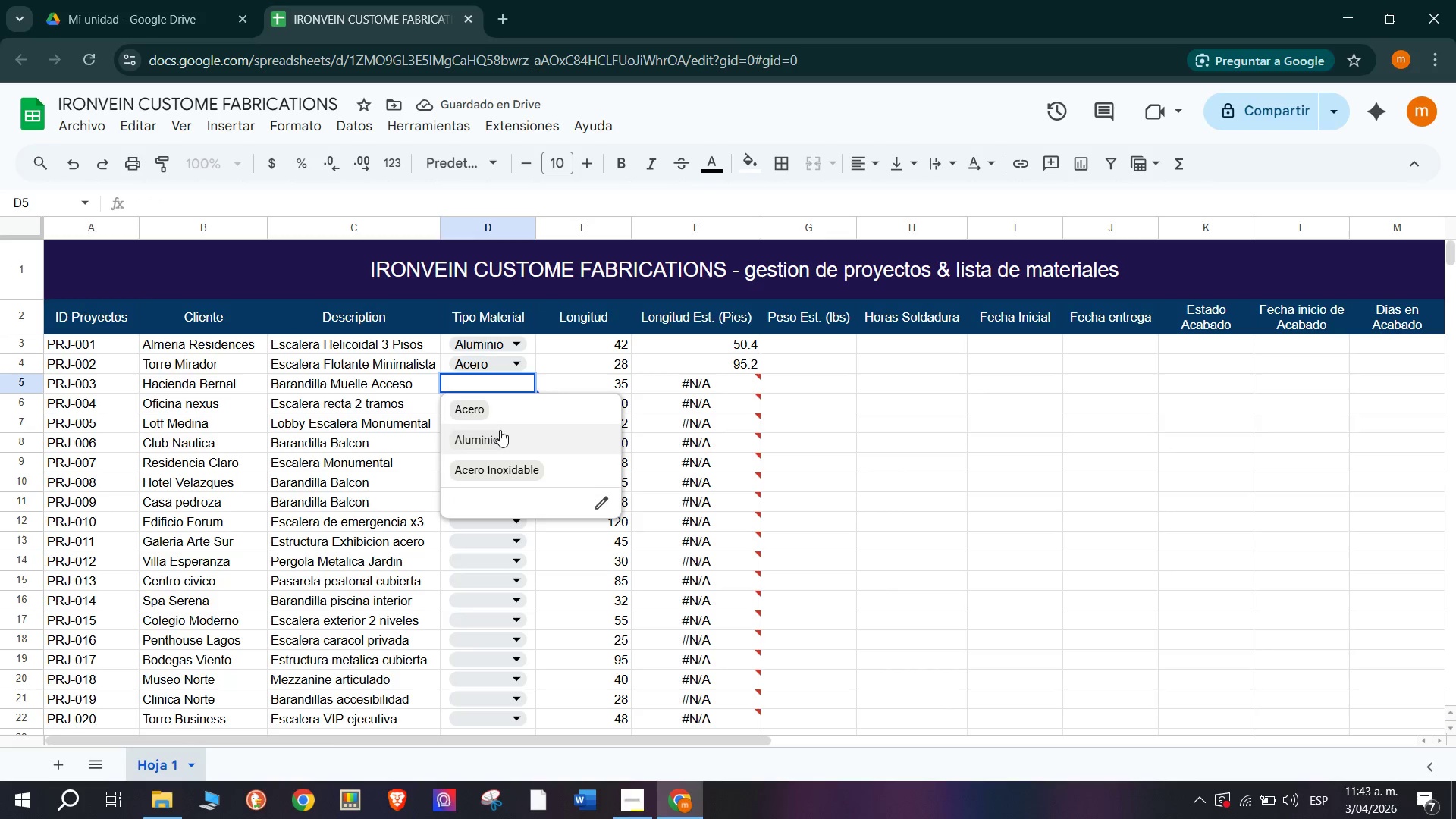 
left_click([503, 430])
 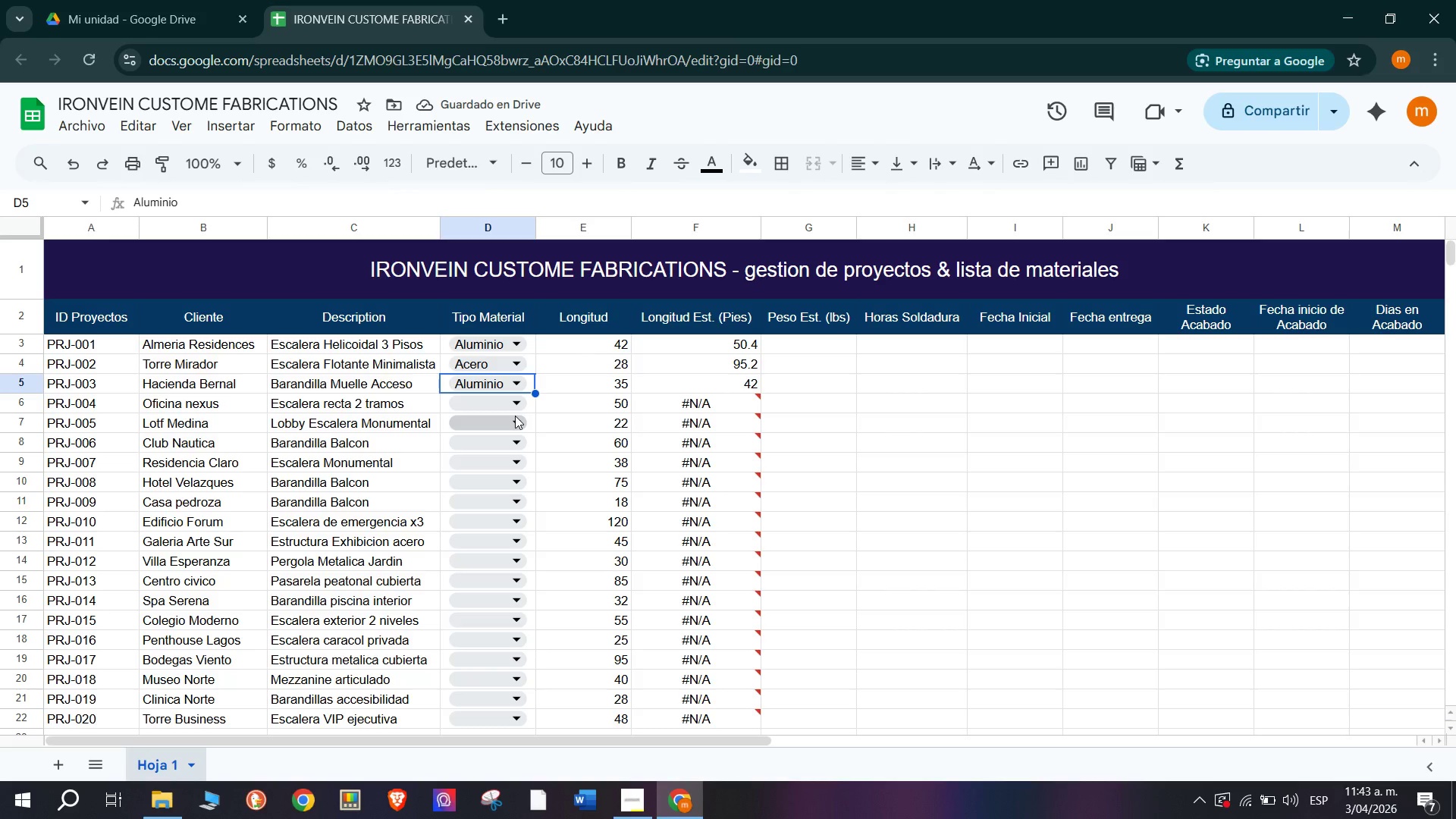 
wait(9.84)
 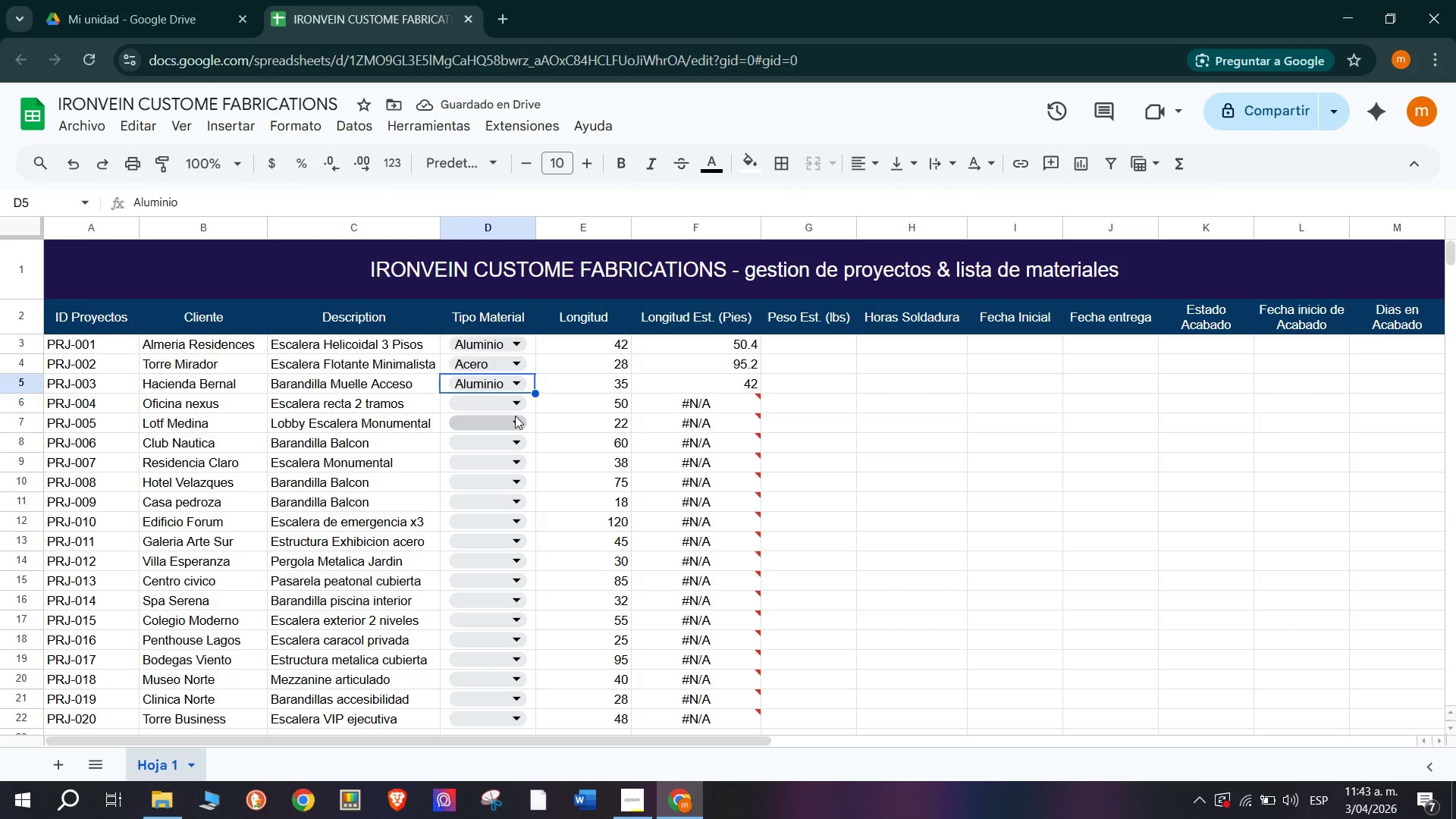 
left_click([495, 351])
 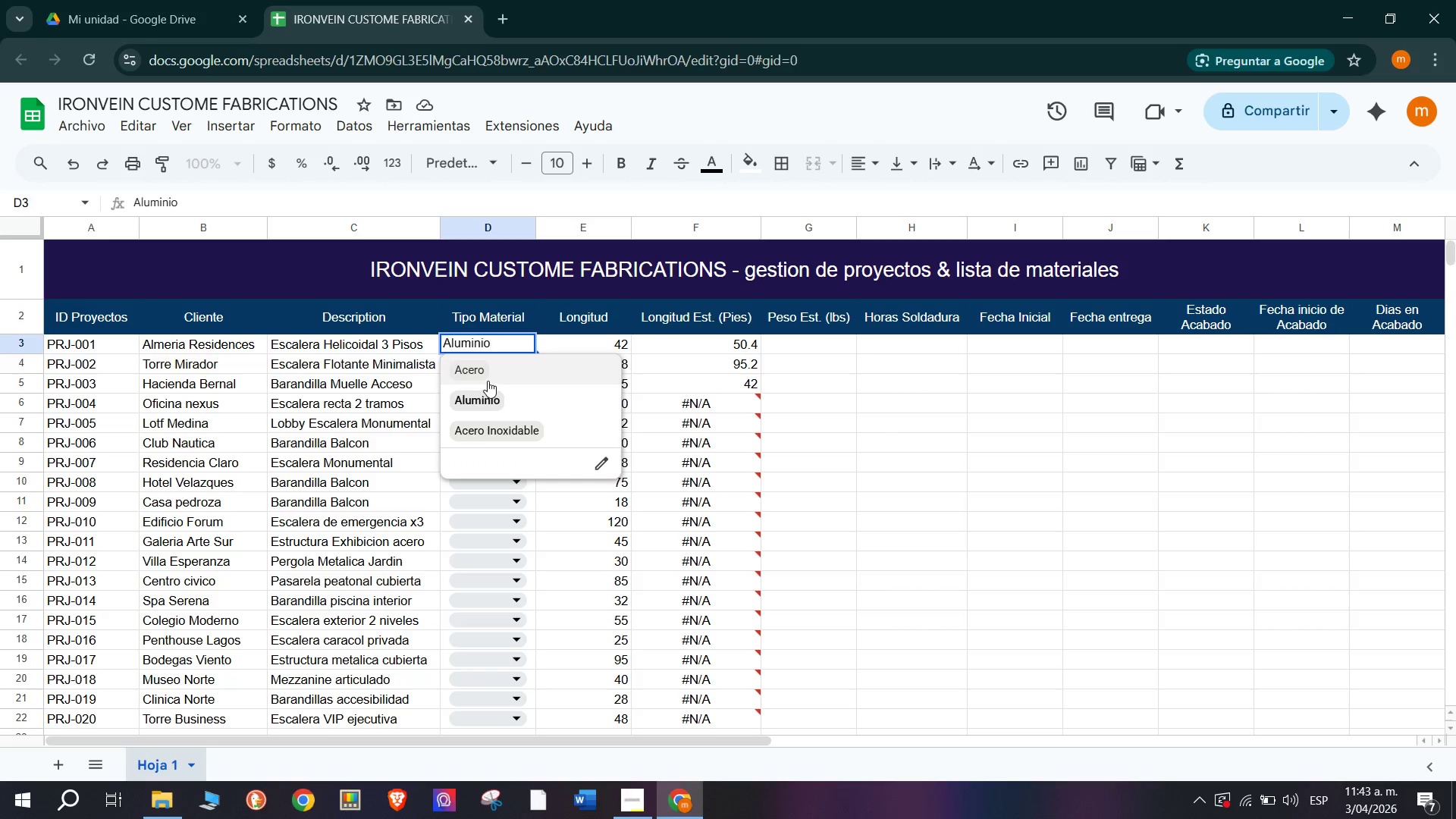 
left_click([492, 366])
 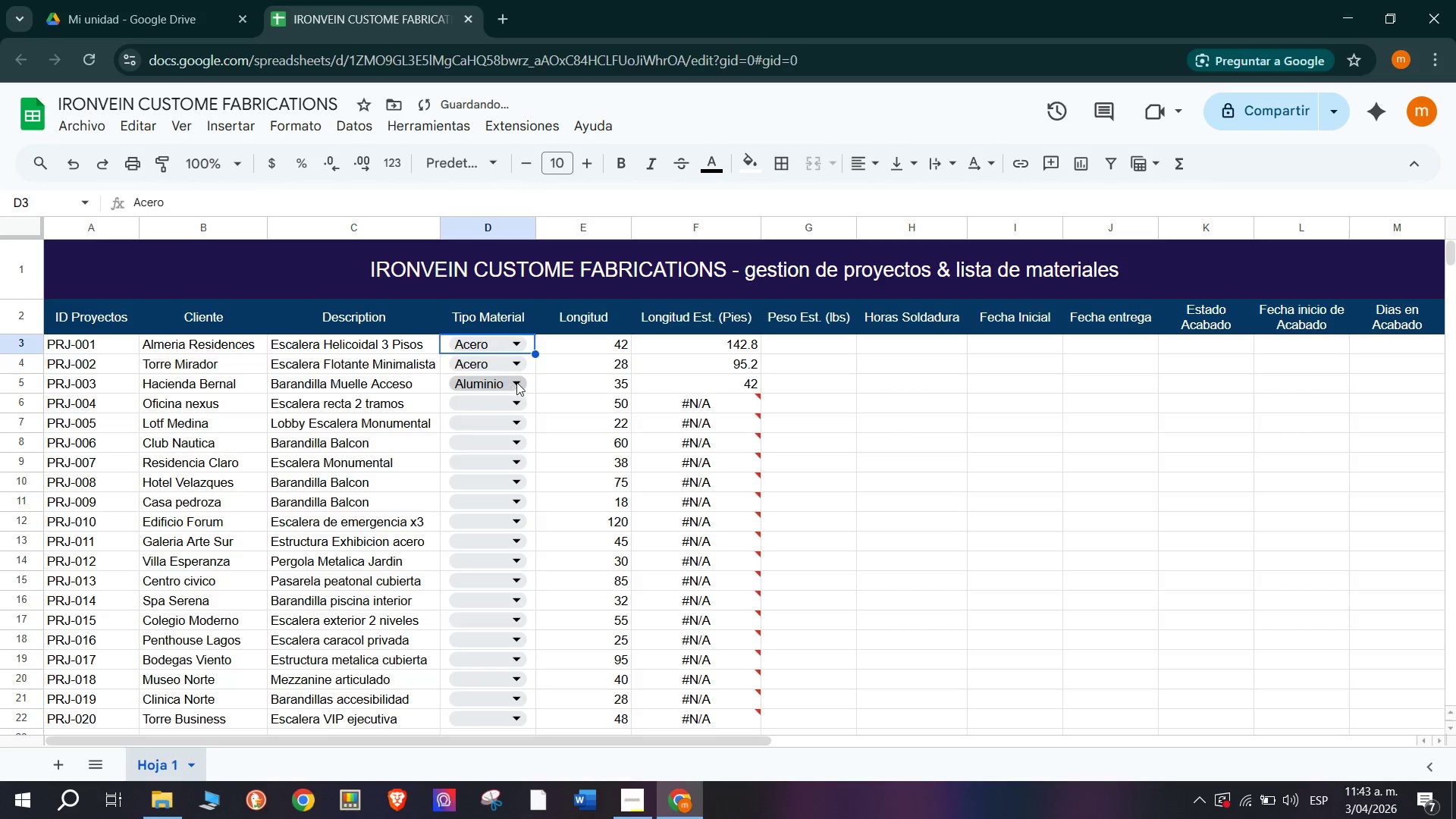 
left_click([520, 386])
 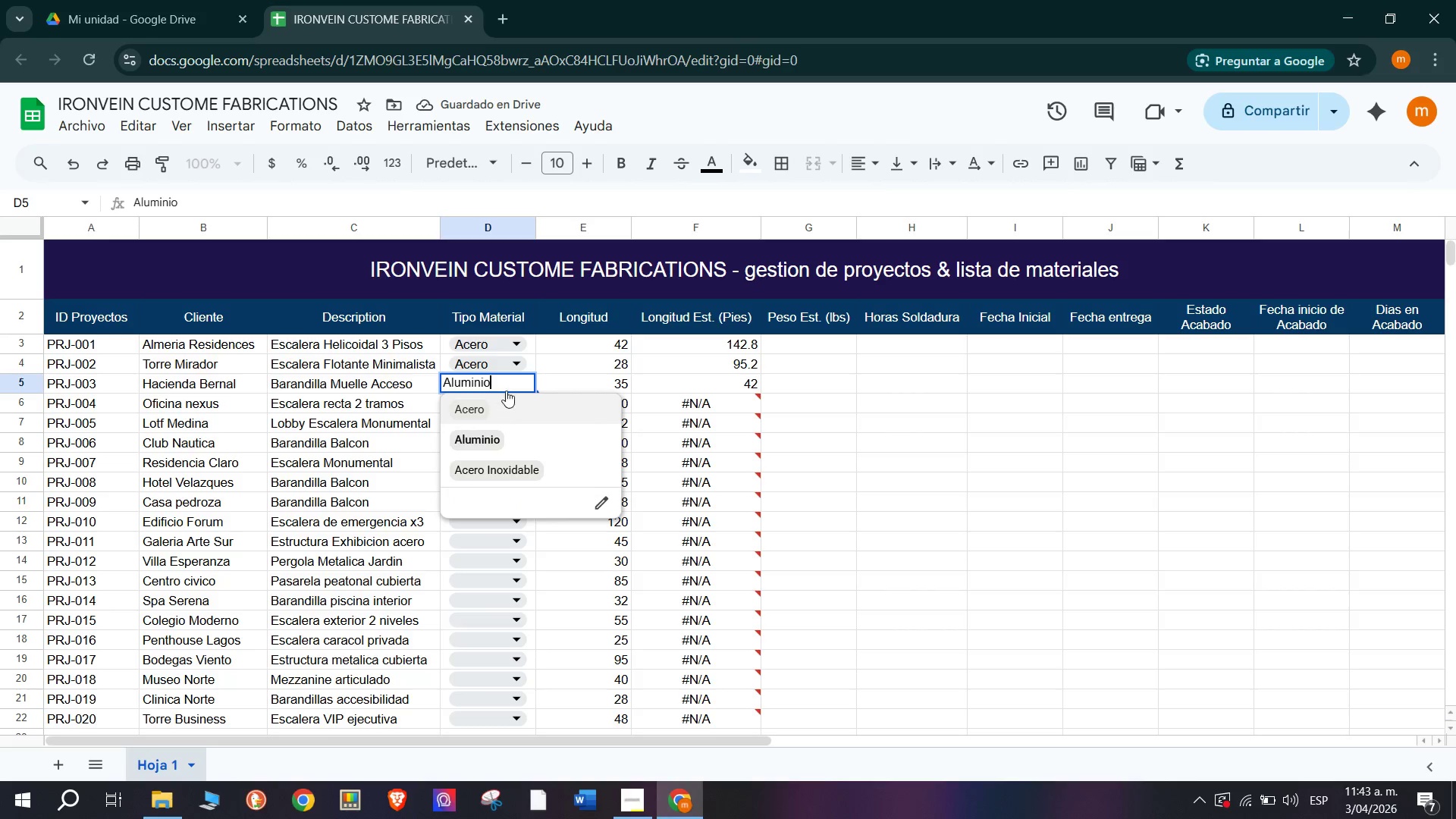 
left_click([510, 365])
 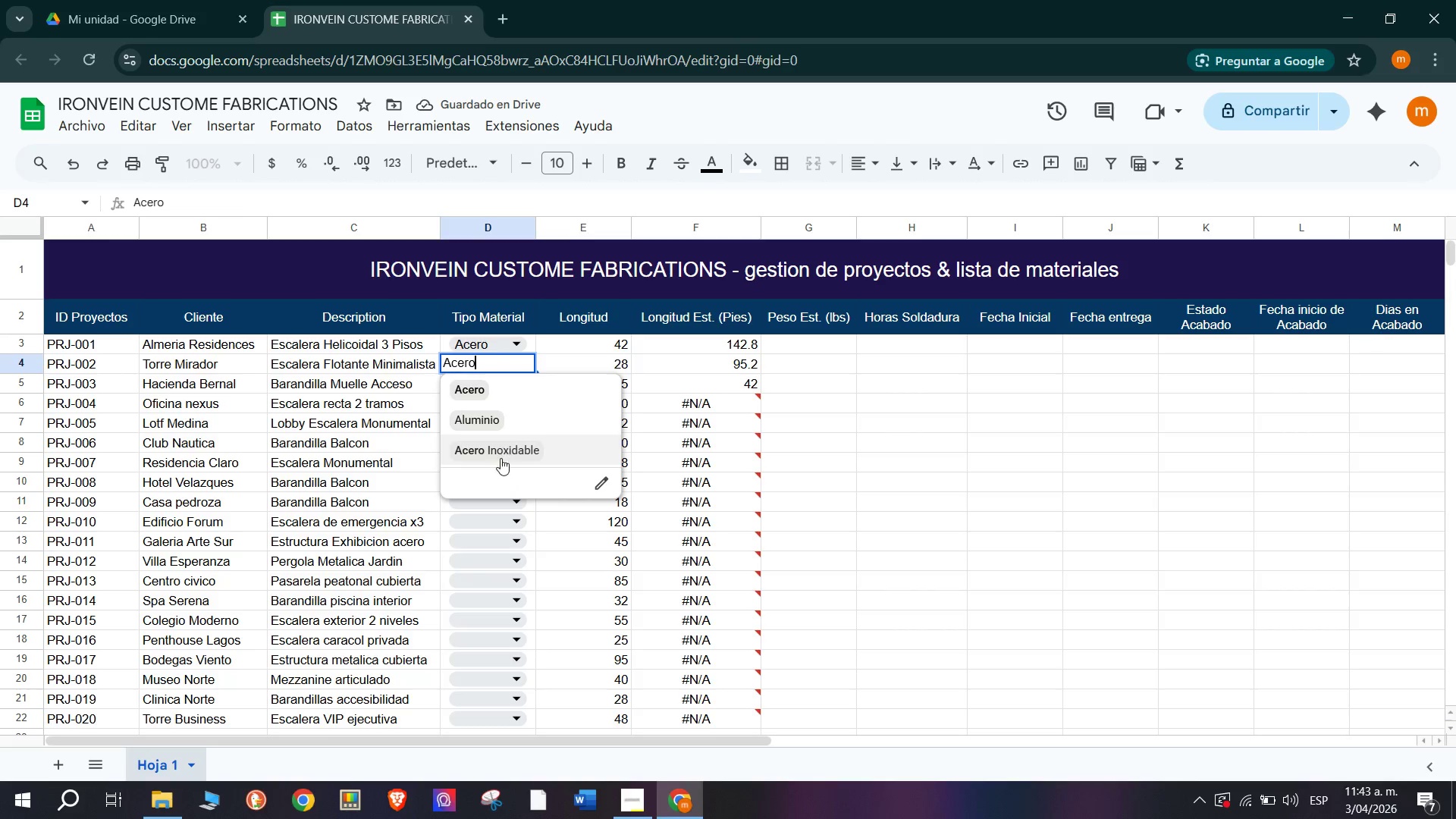 
left_click([501, 457])
 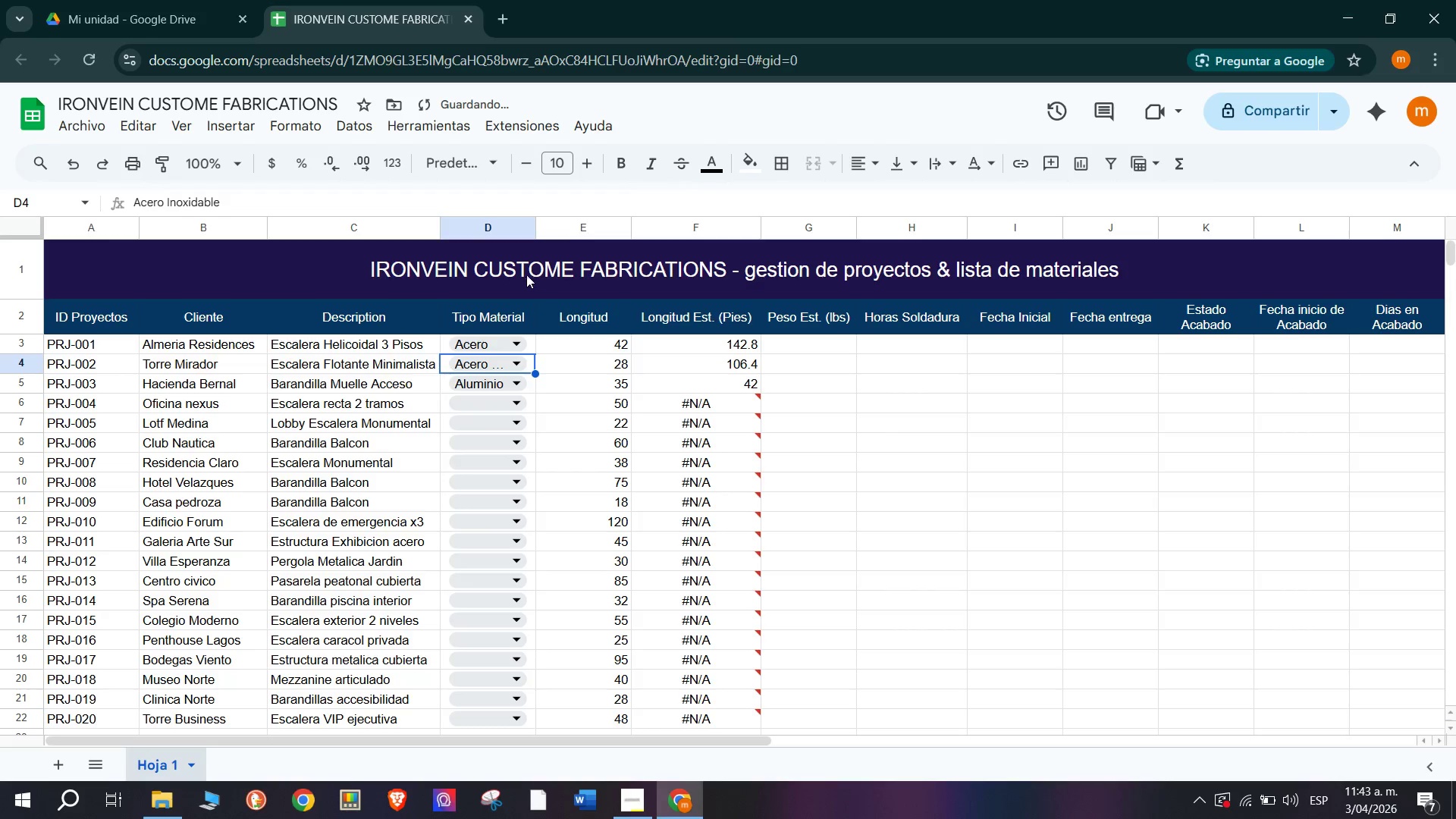 
left_click_drag(start_coordinate=[535, 231], to_coordinate=[577, 241])
 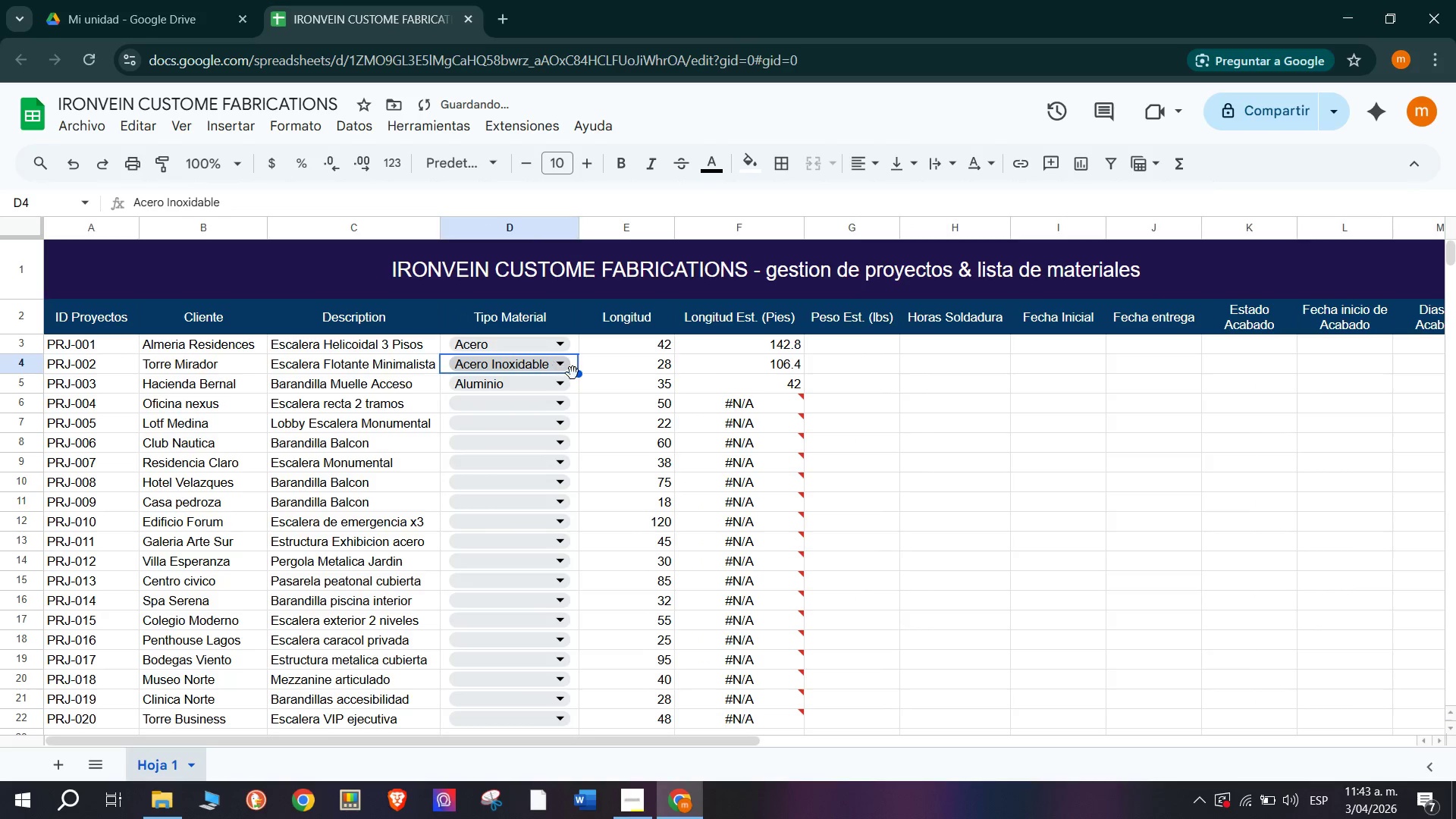 
mouse_move([544, 411])
 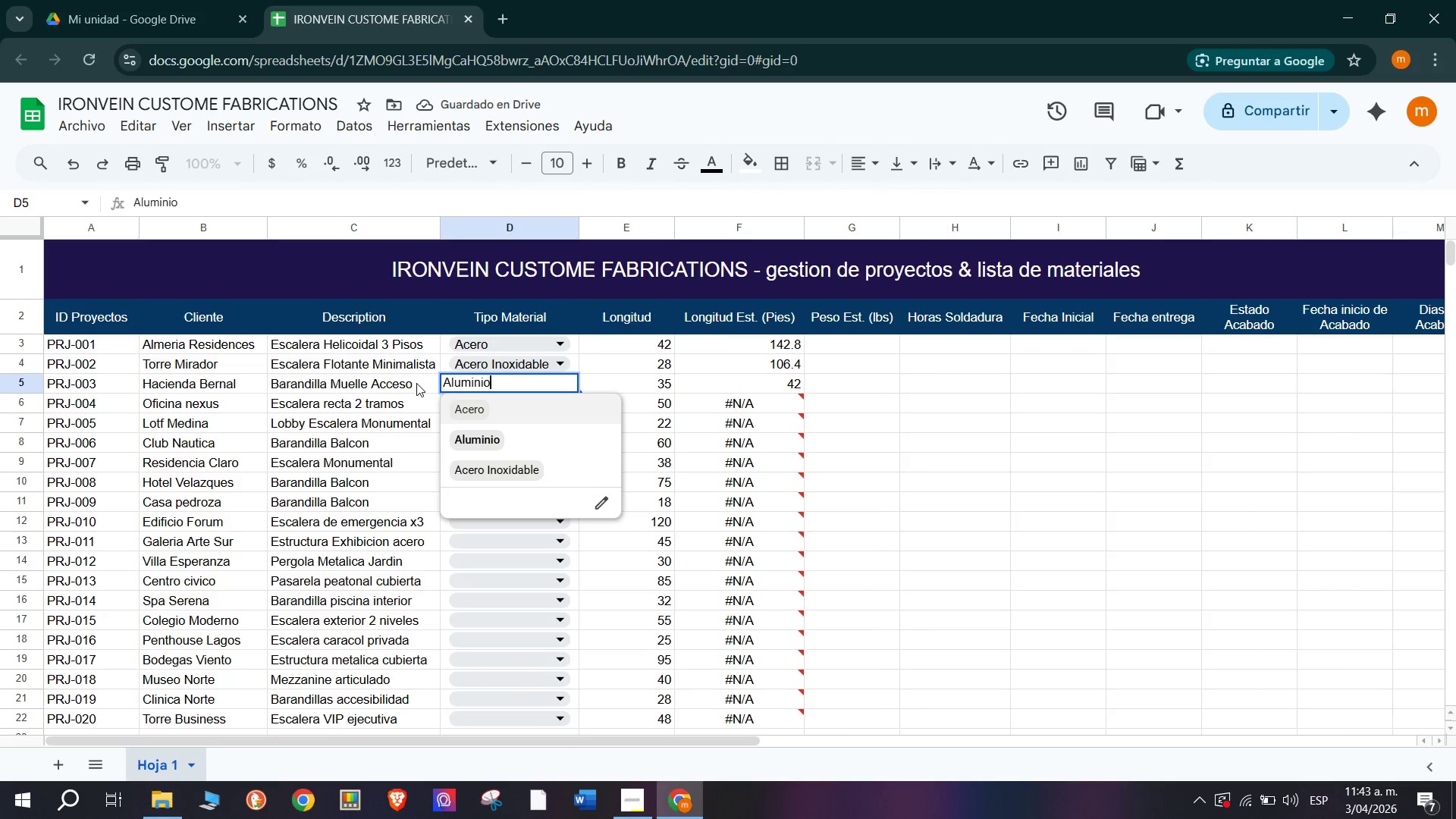 
left_click([403, 397])
 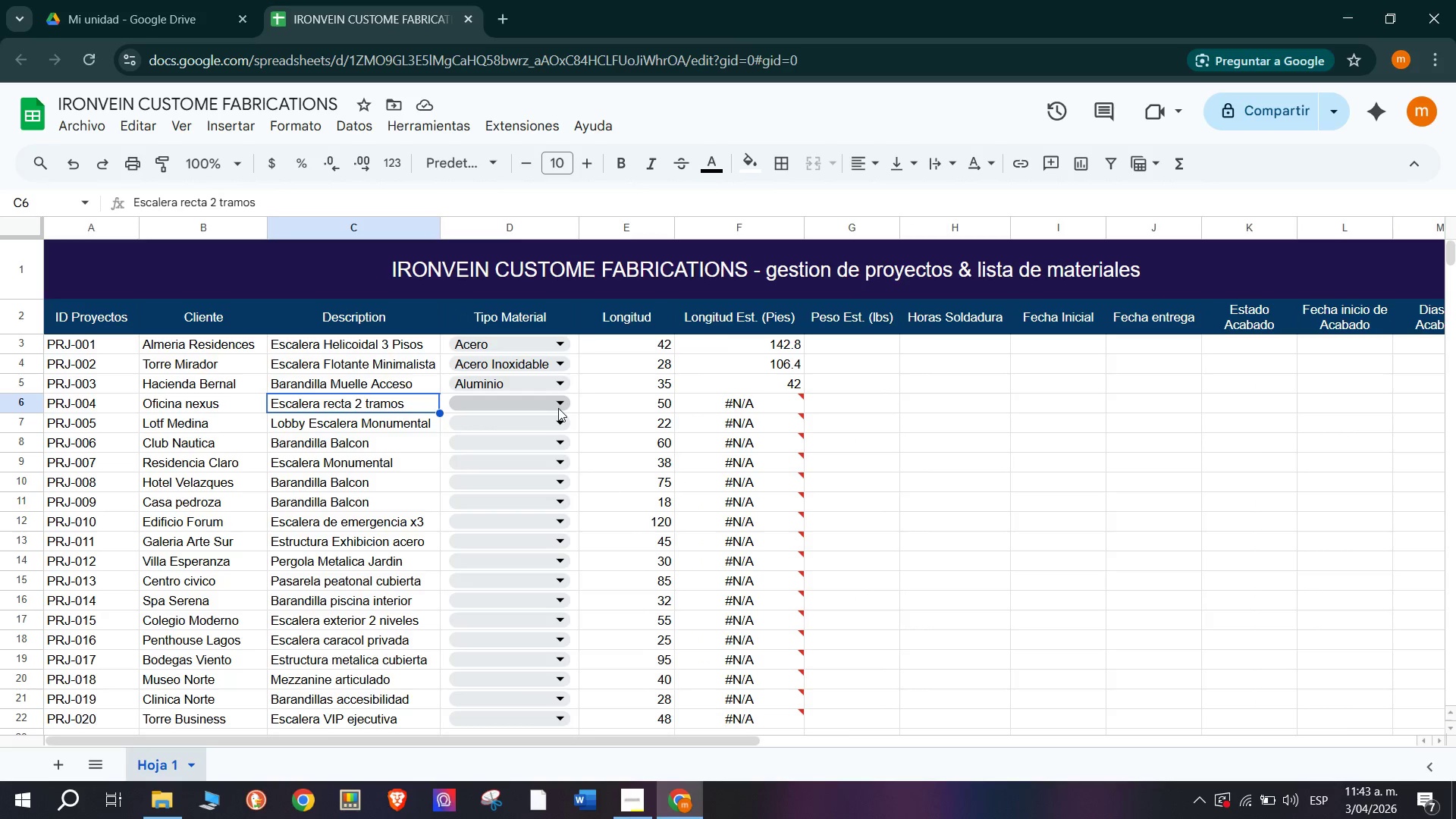 
left_click([558, 407])
 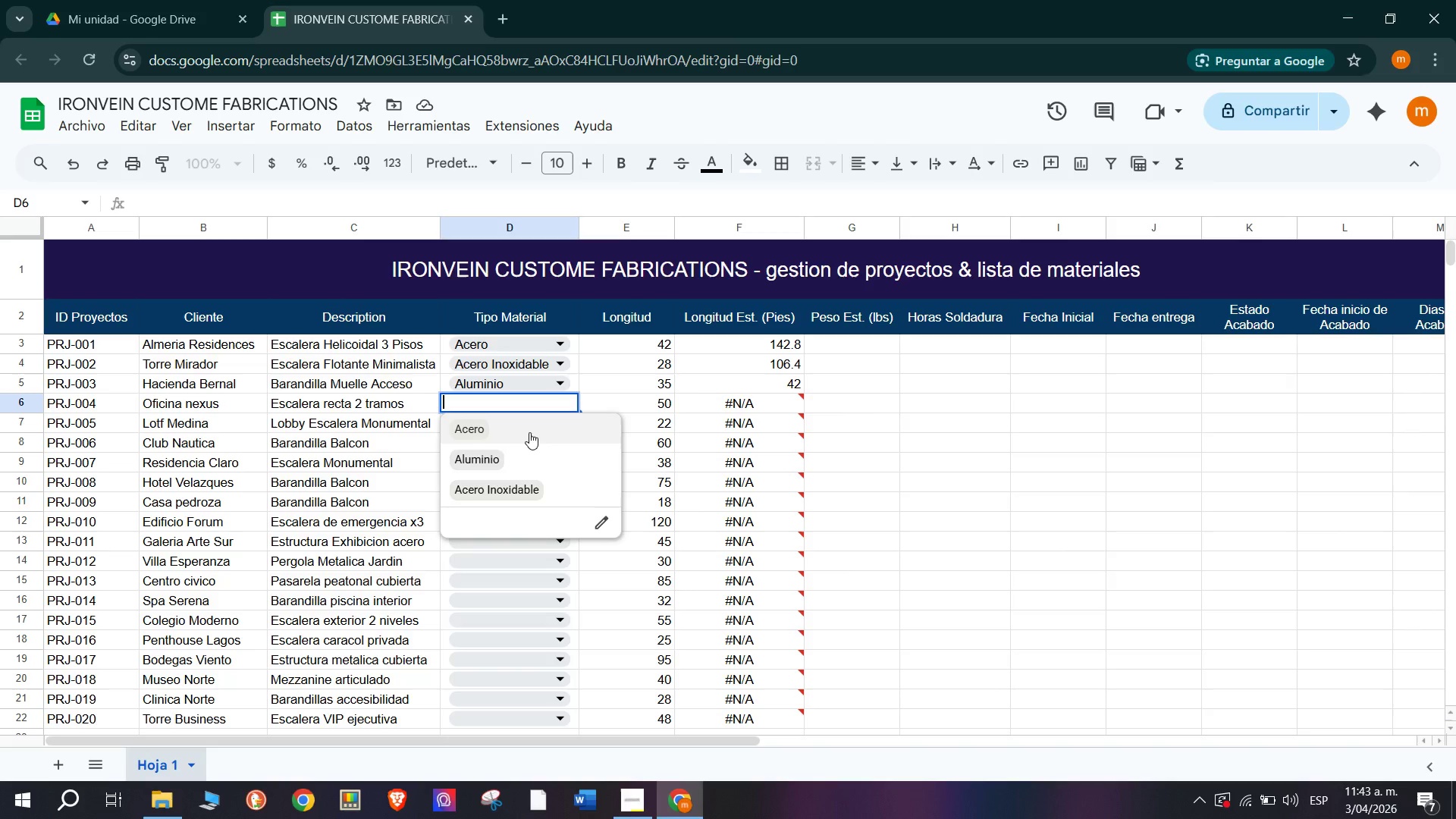 
left_click([506, 427])
 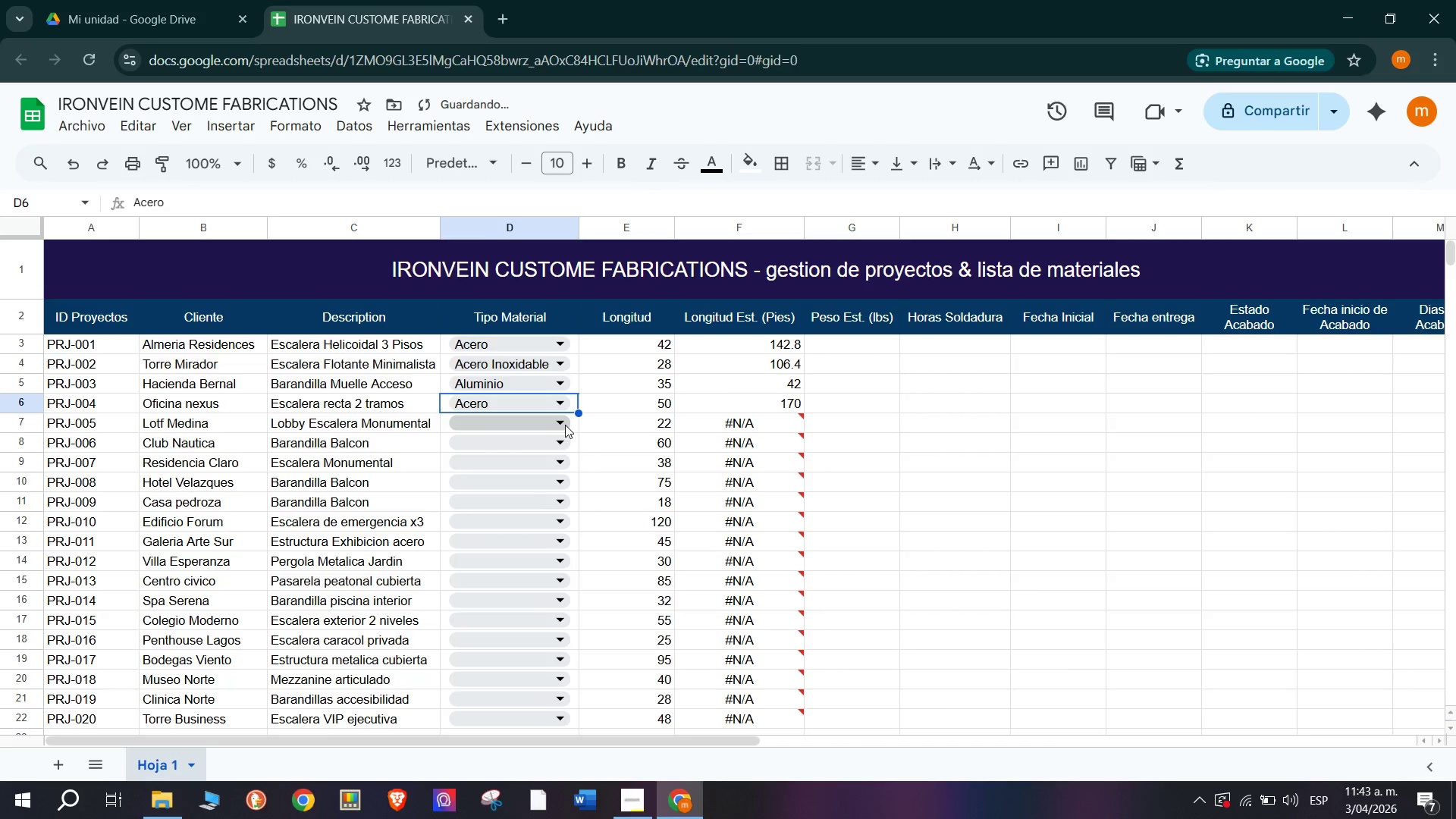 
left_click([565, 425])
 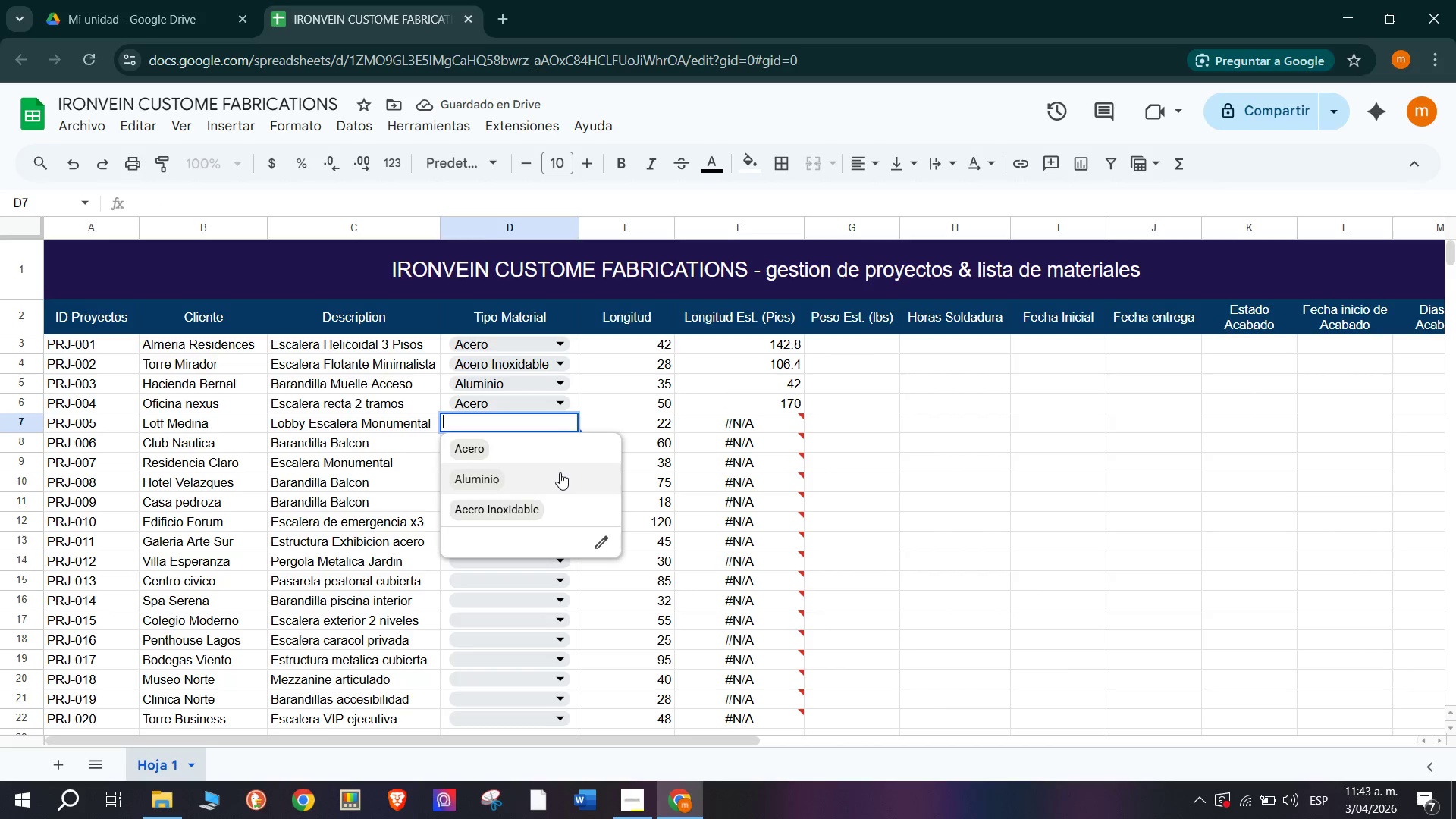 
wait(8.42)
 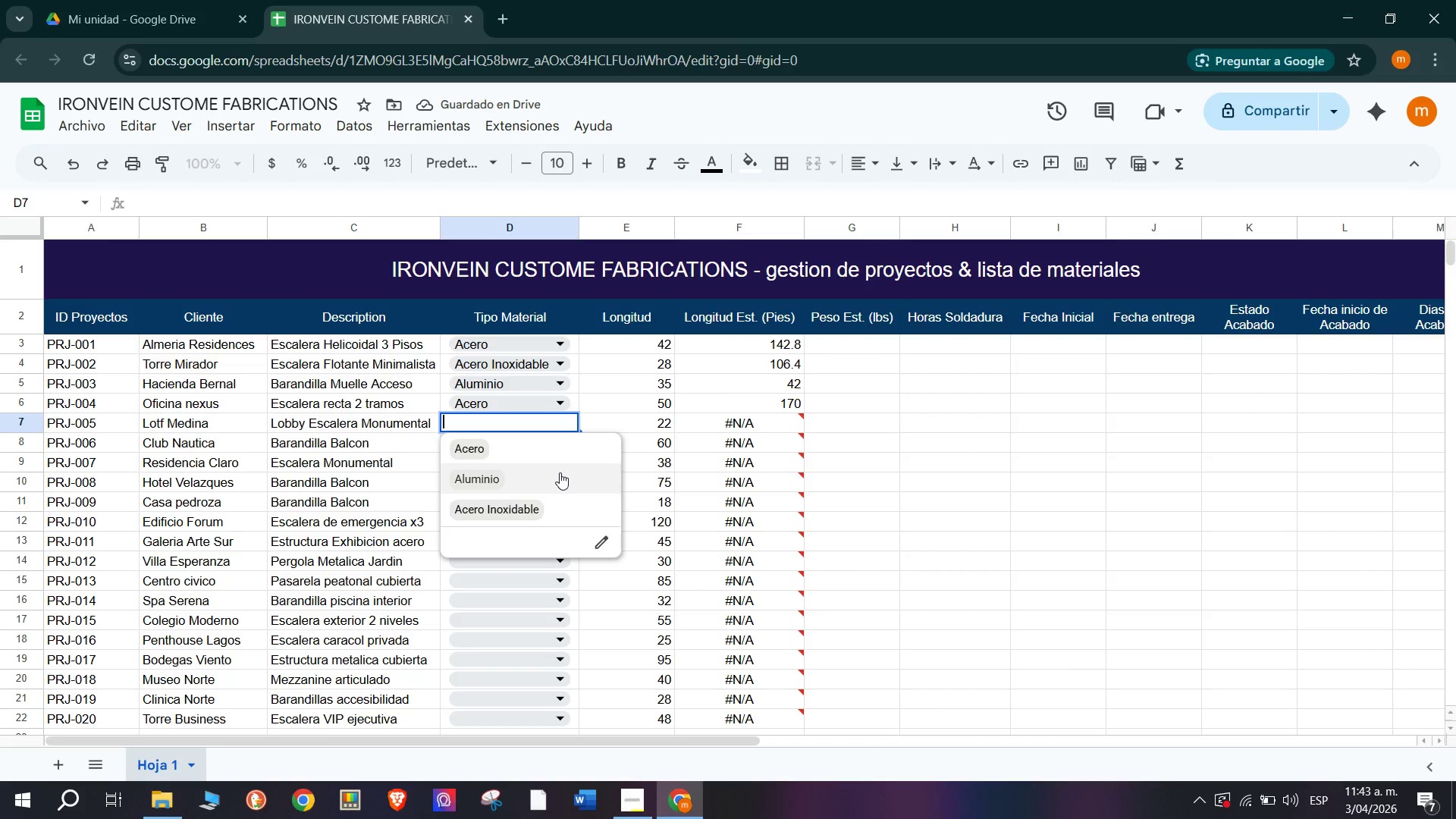 
left_click([544, 512])
 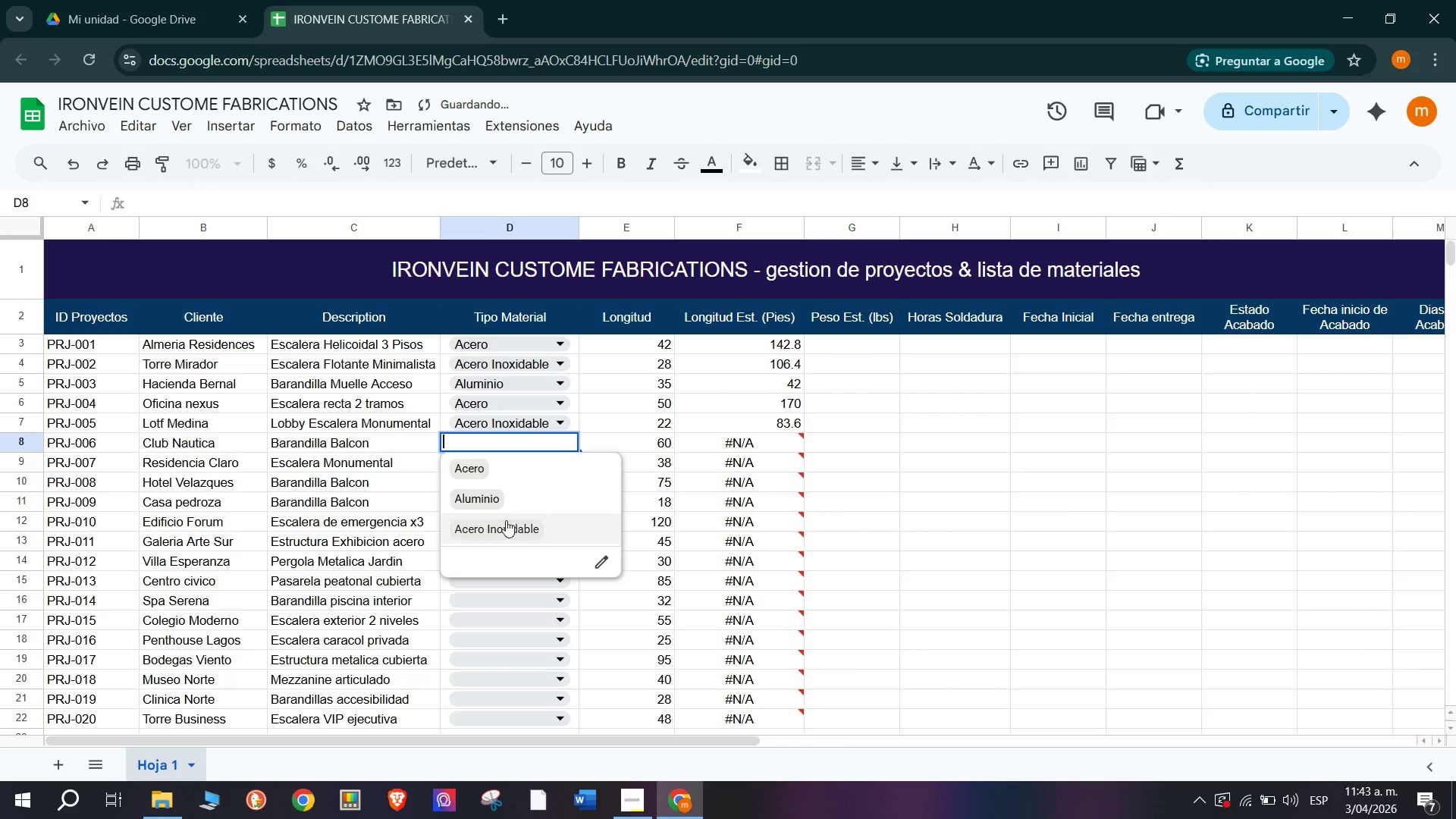 
left_click([506, 520])
 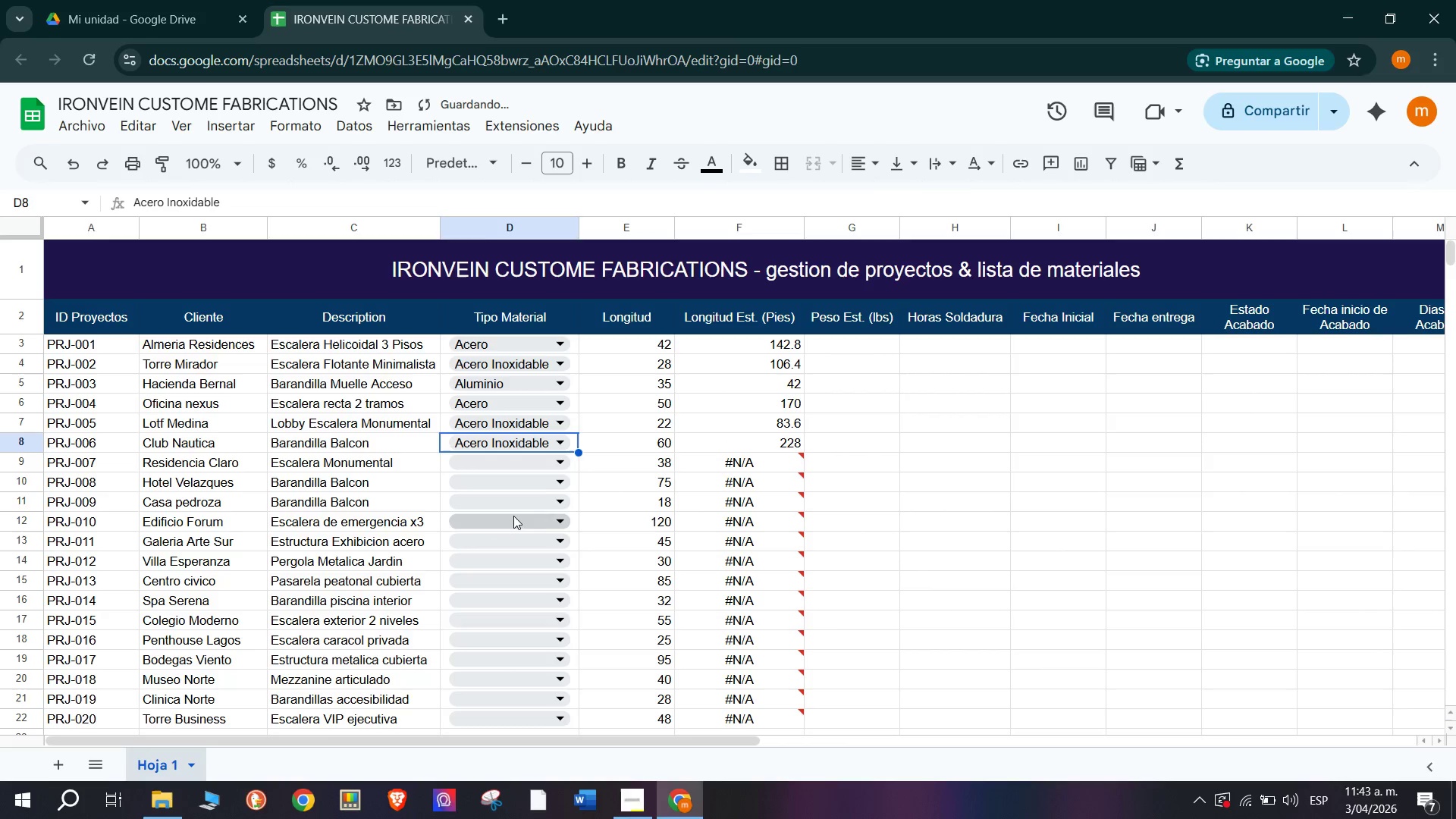 
left_click([560, 461])
 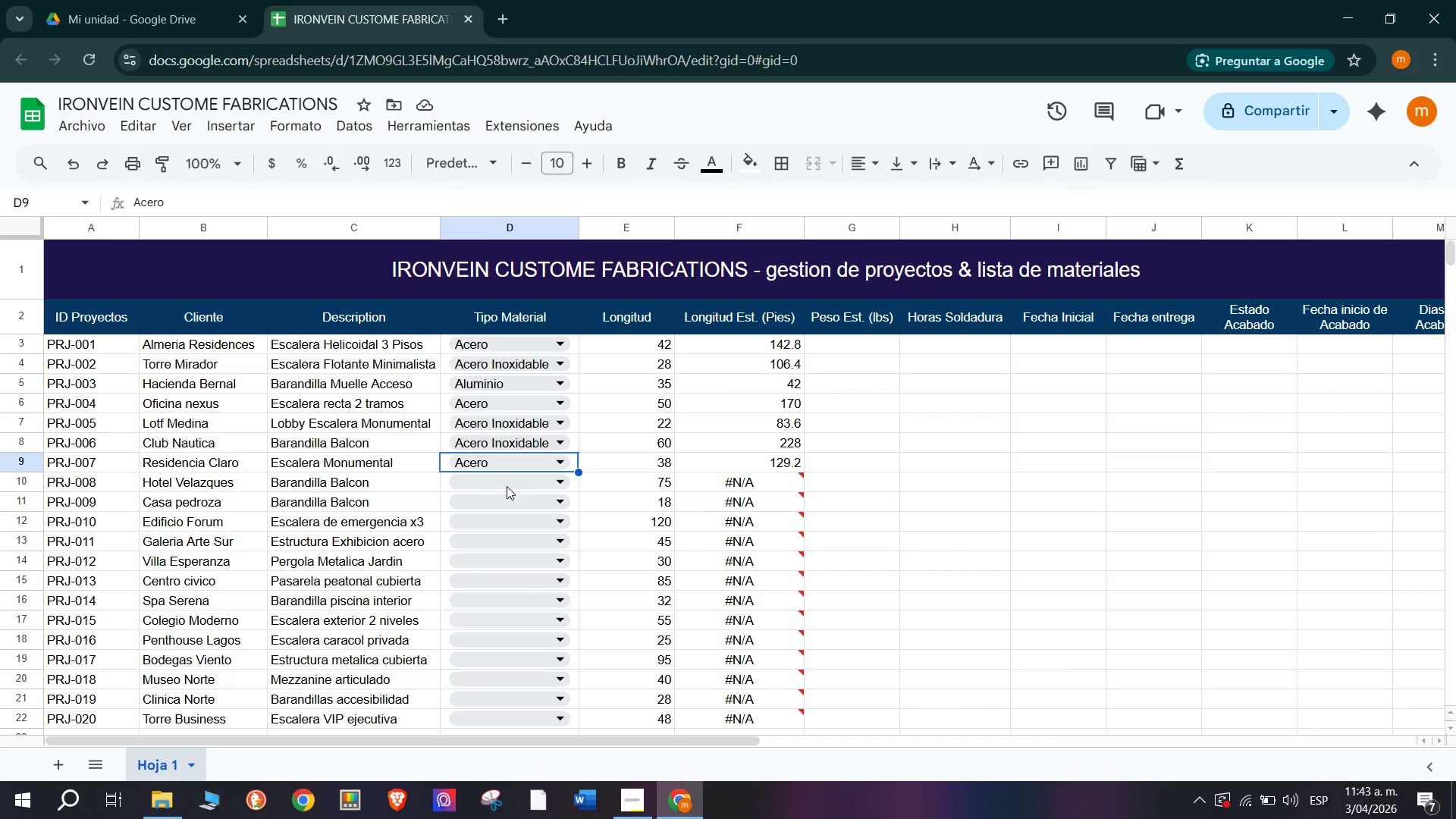 
wait(17.41)
 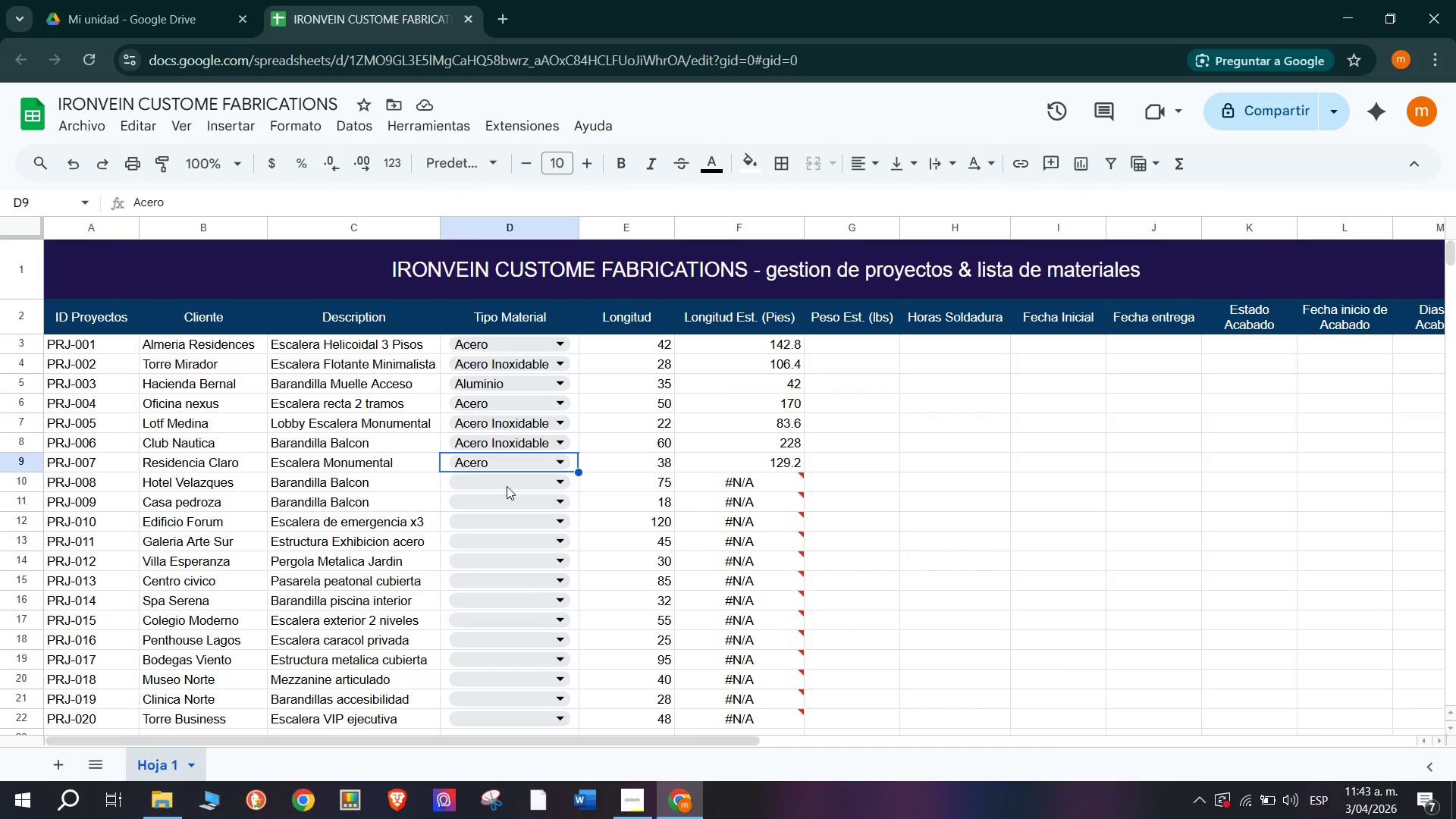 
left_click([899, 387])
 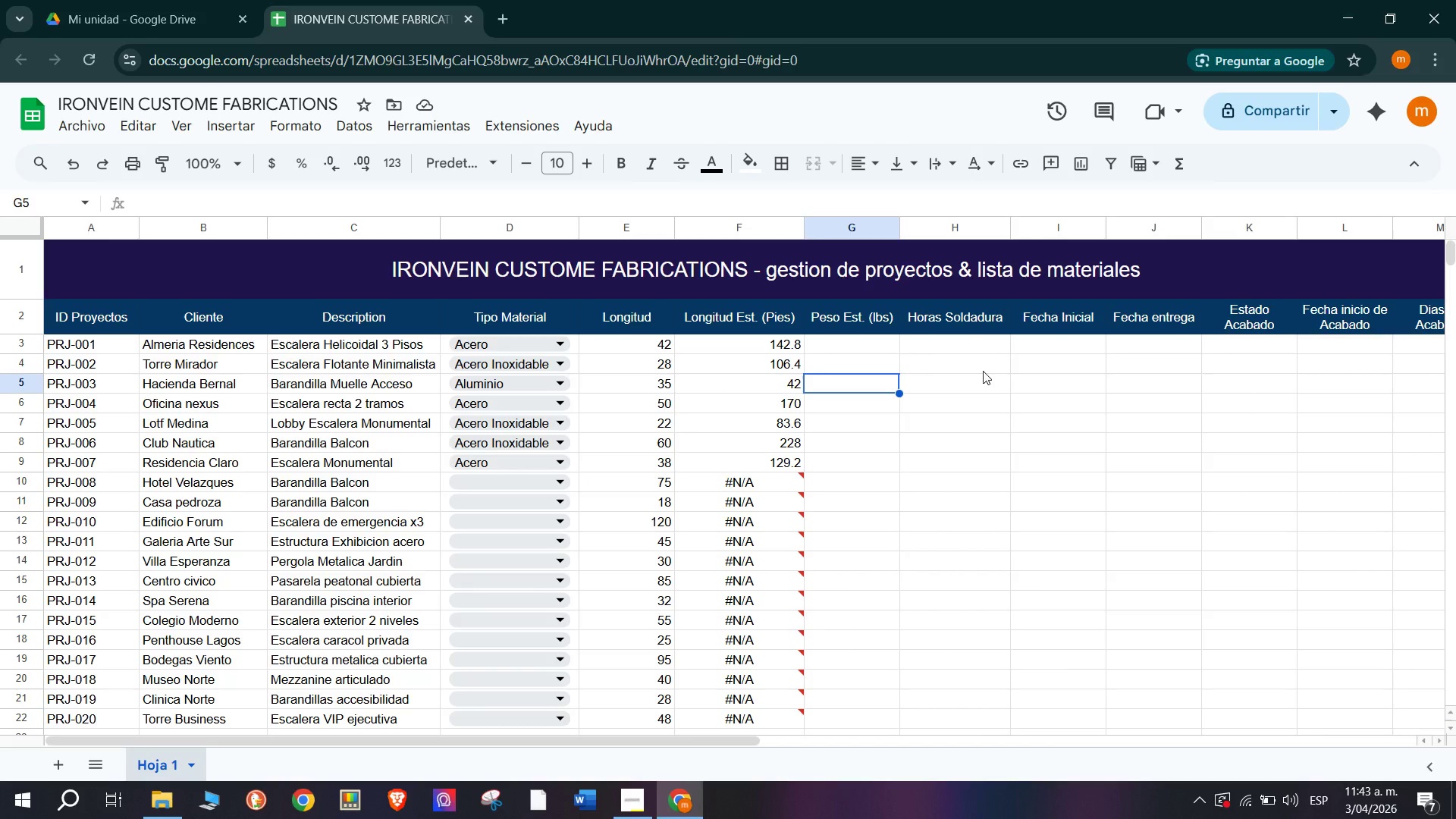 
scroll: coordinate [983, 372], scroll_direction: none, amount: 0.0
 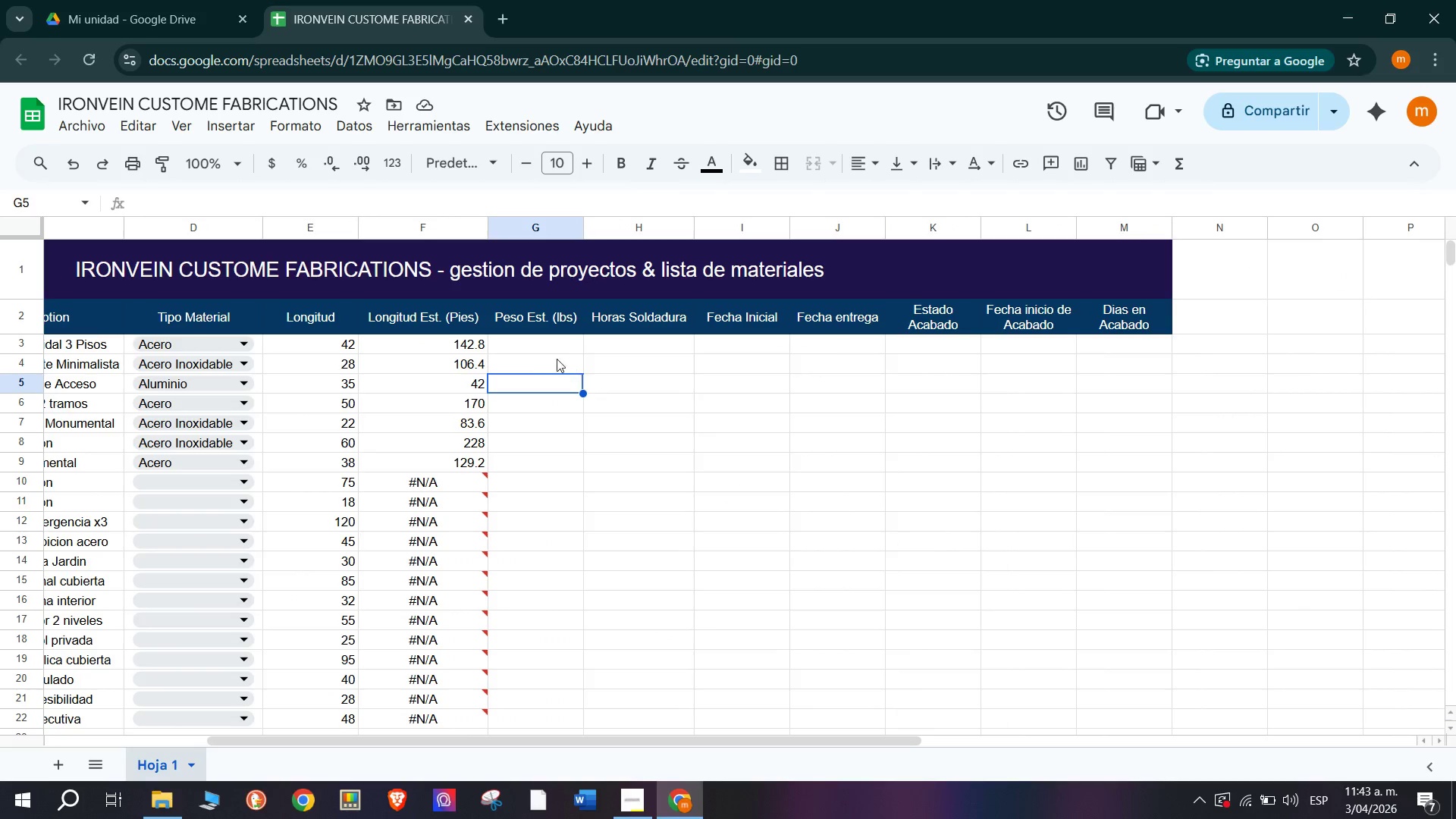 
left_click([536, 345])
 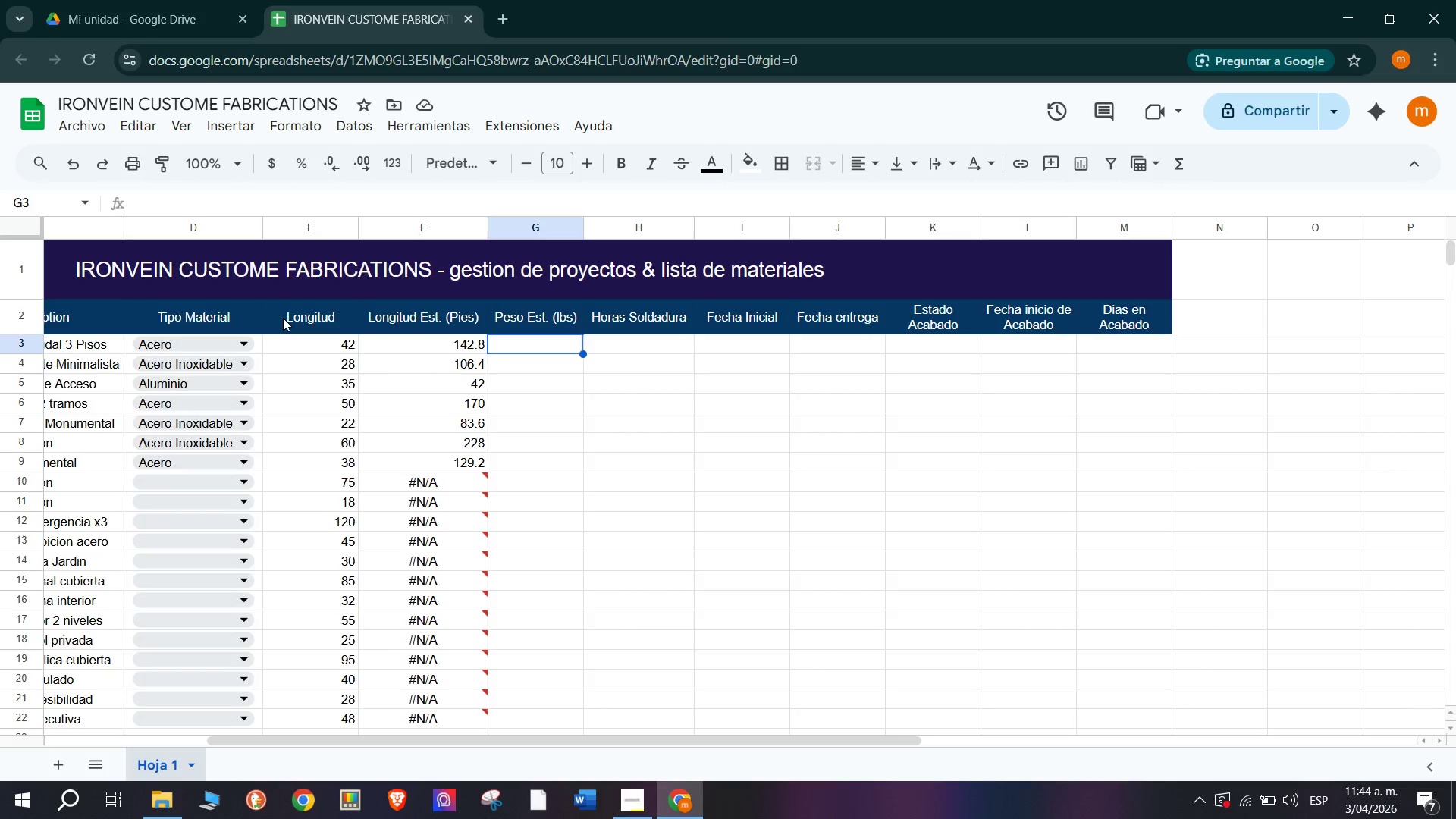 
wait(59.3)
 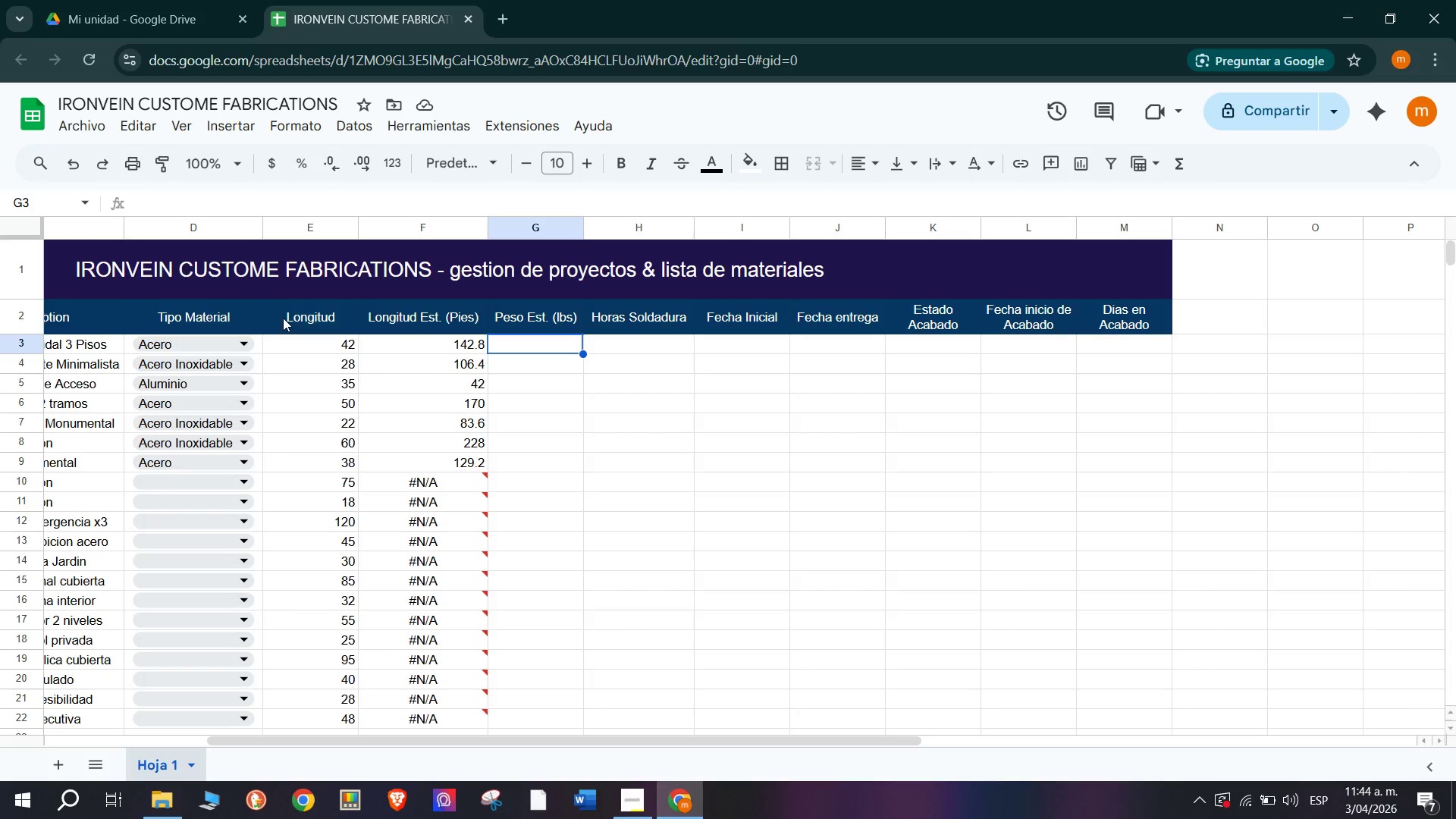 
double_click([432, 317])
 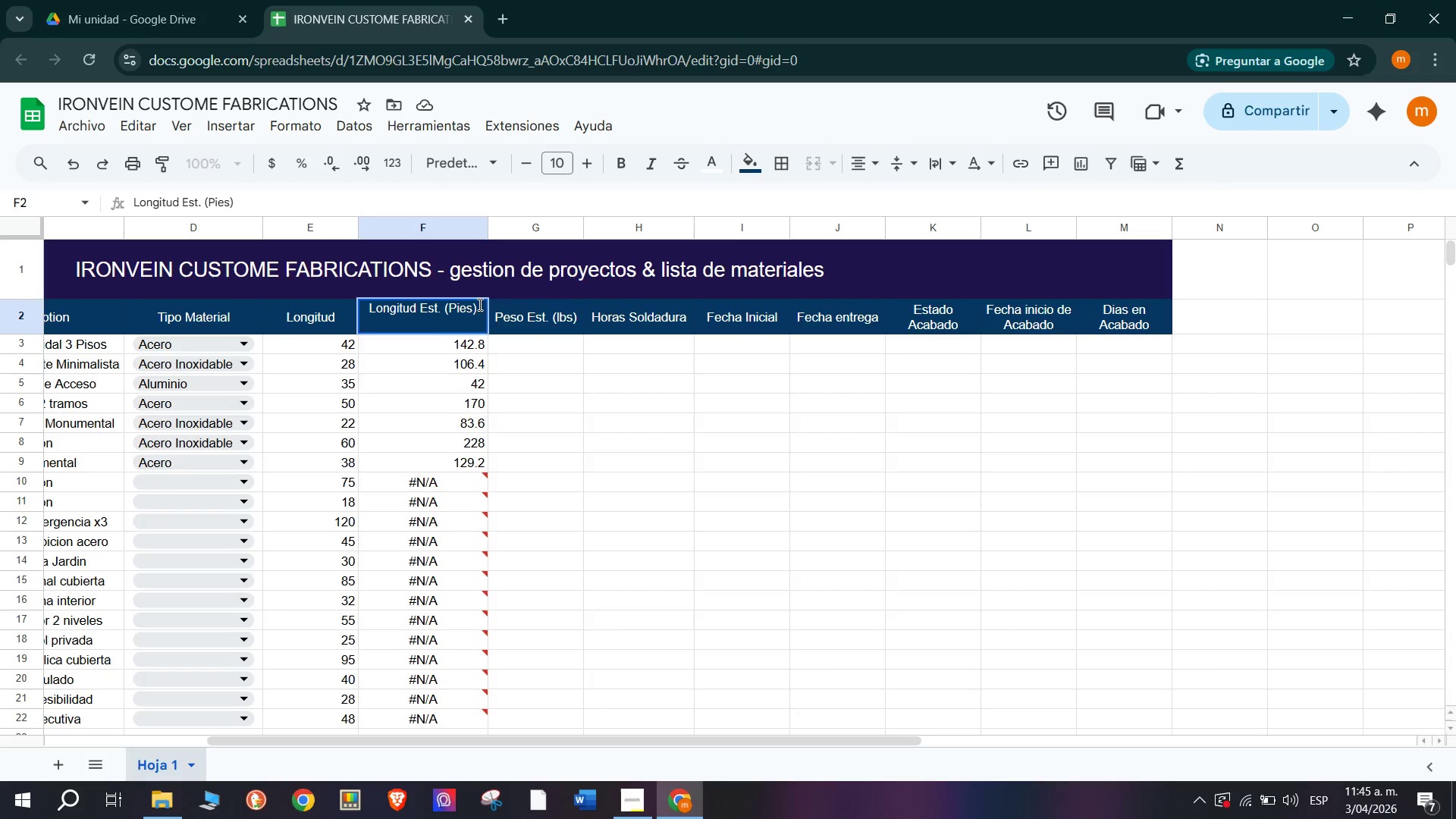 
left_click([537, 312])
 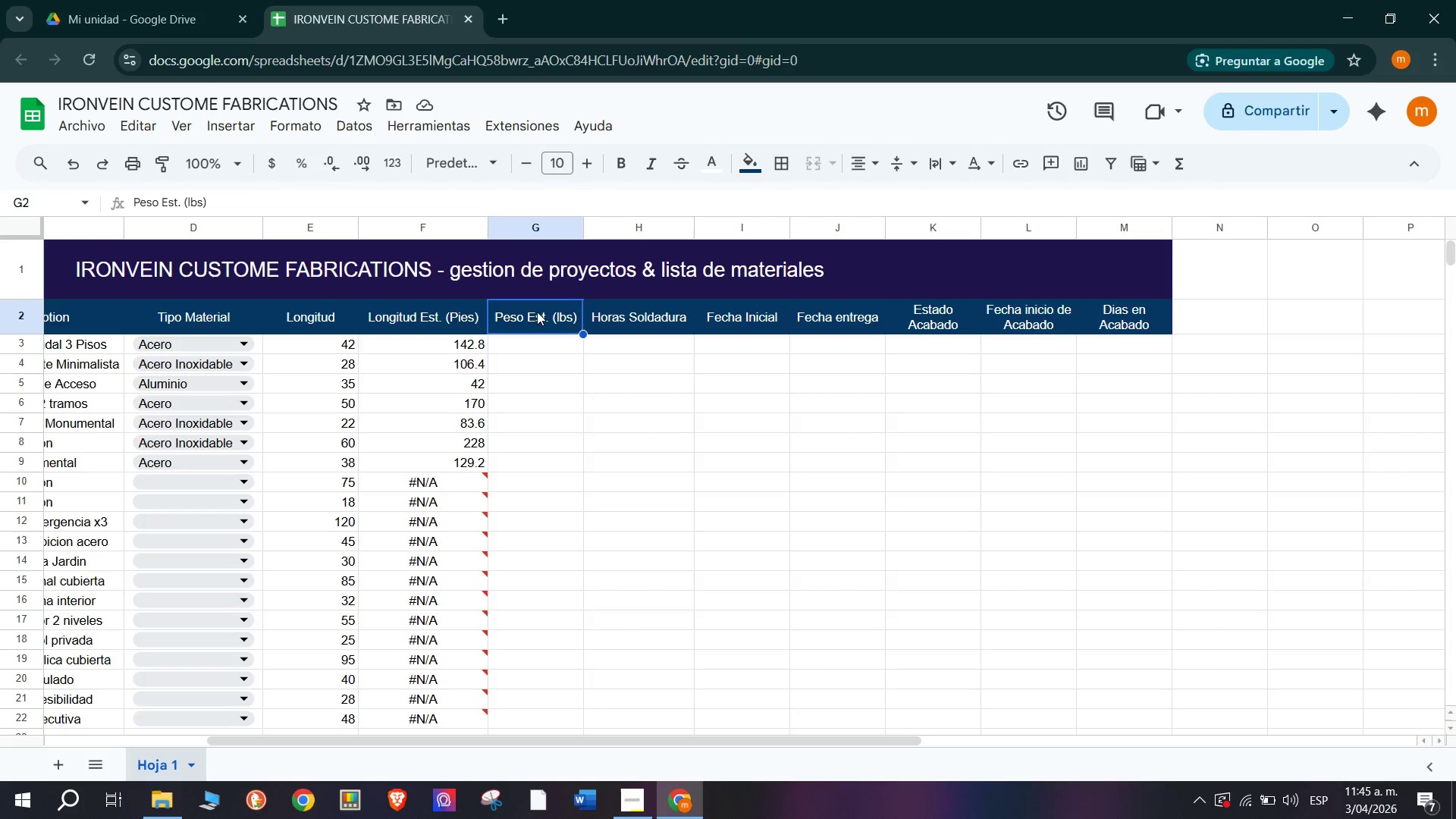 
key(Control+C)
 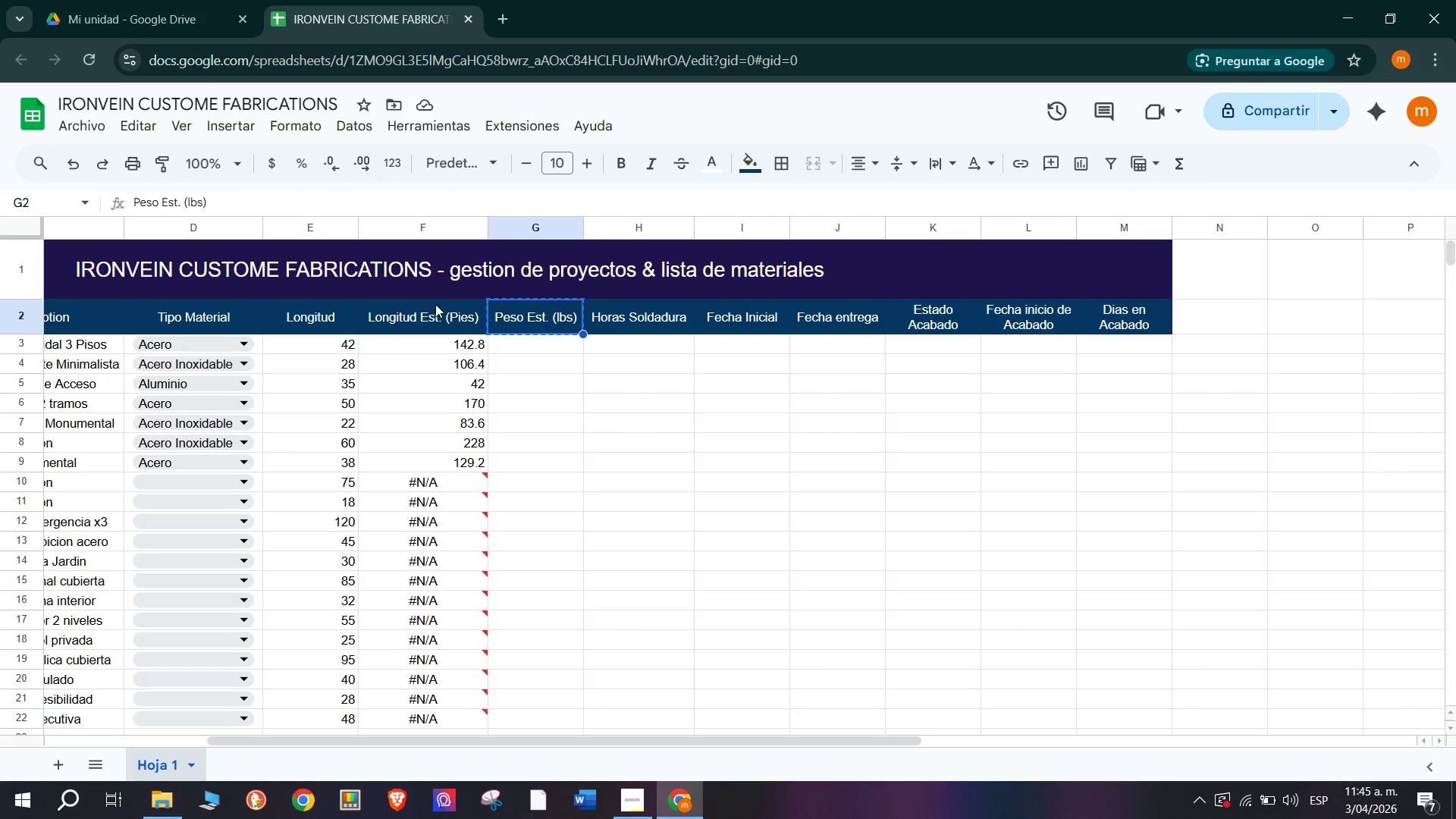 
left_click([425, 312])
 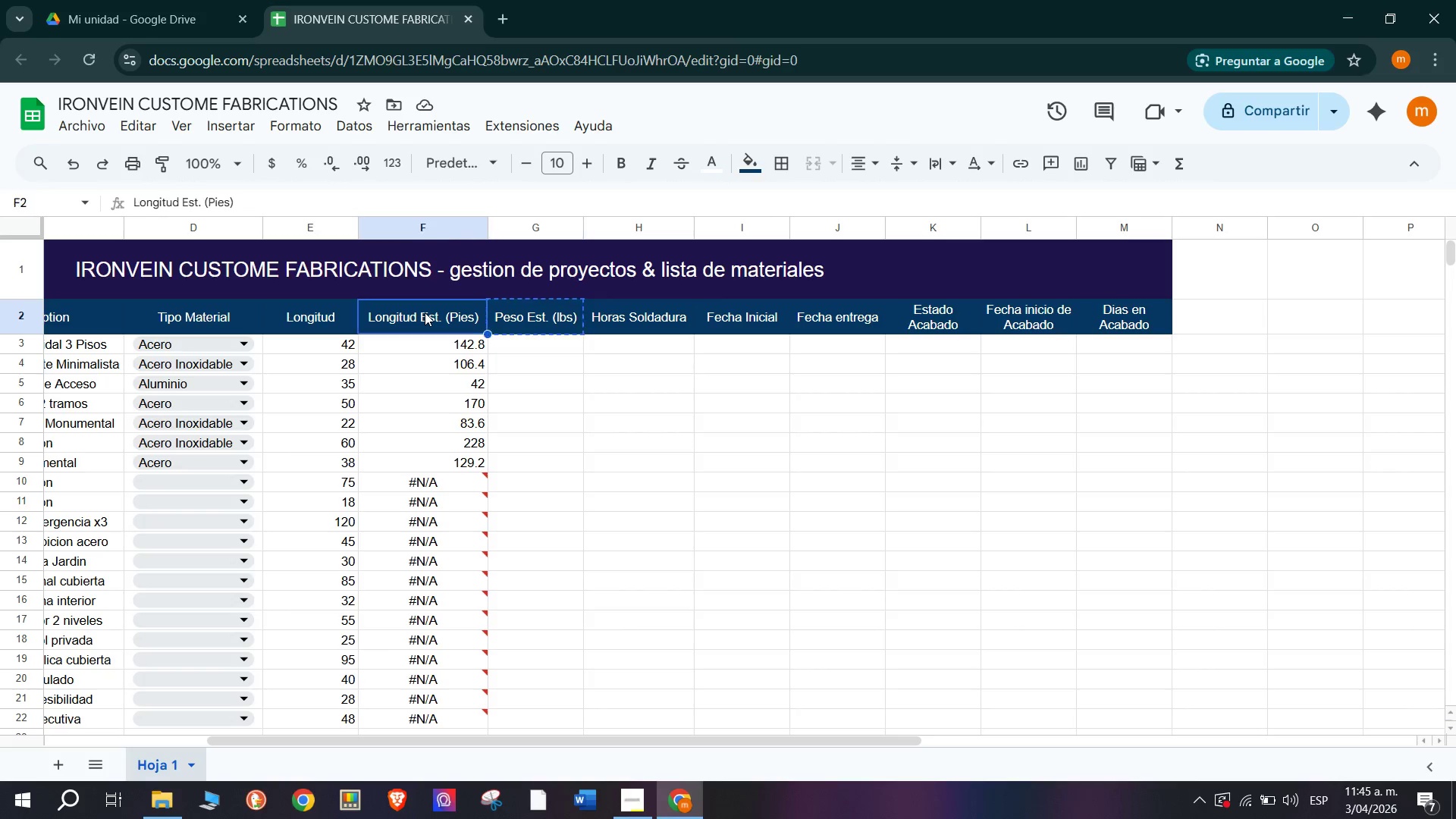 
key(Control+ControlLeft)
 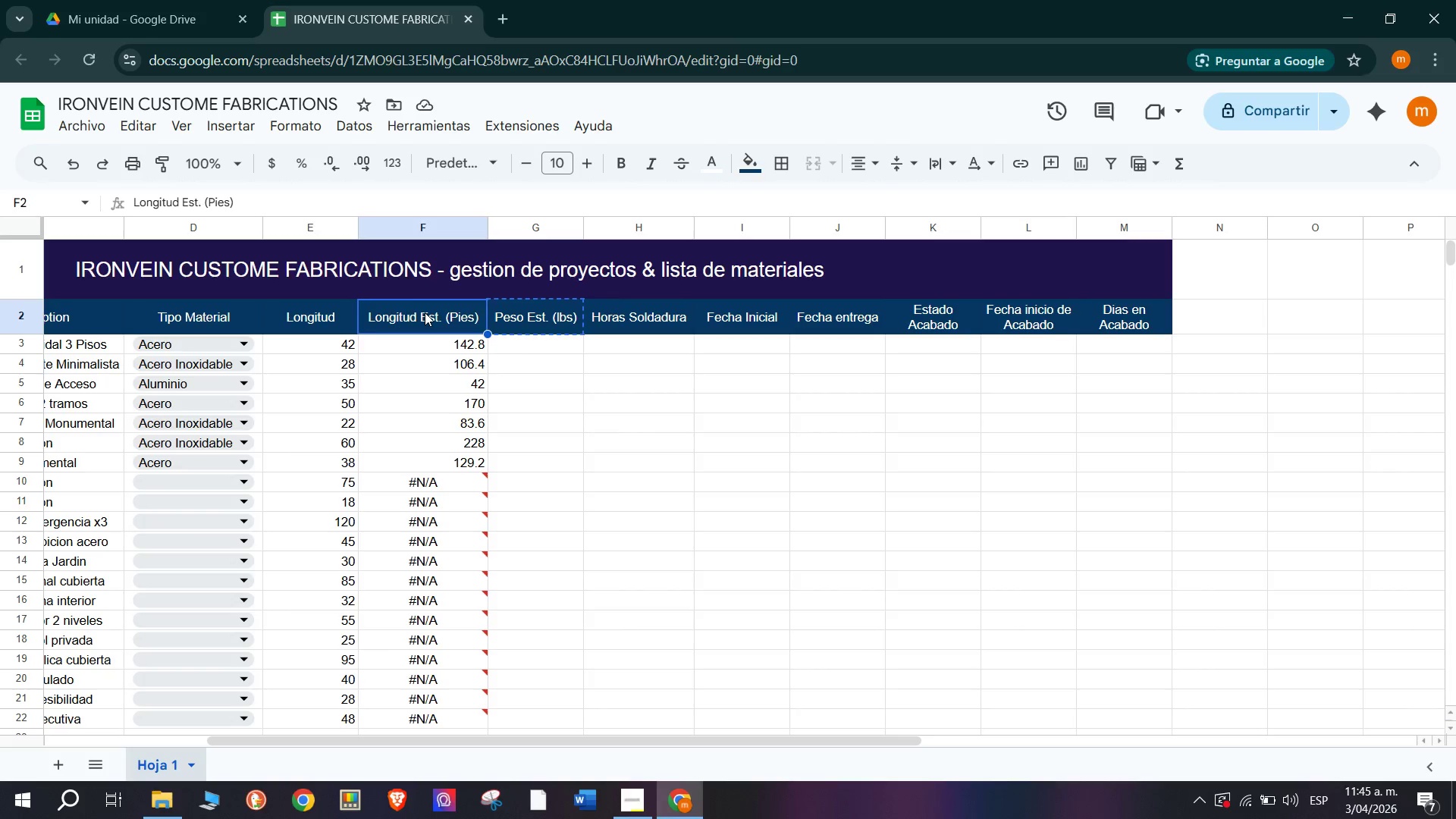 
key(Control+V)
 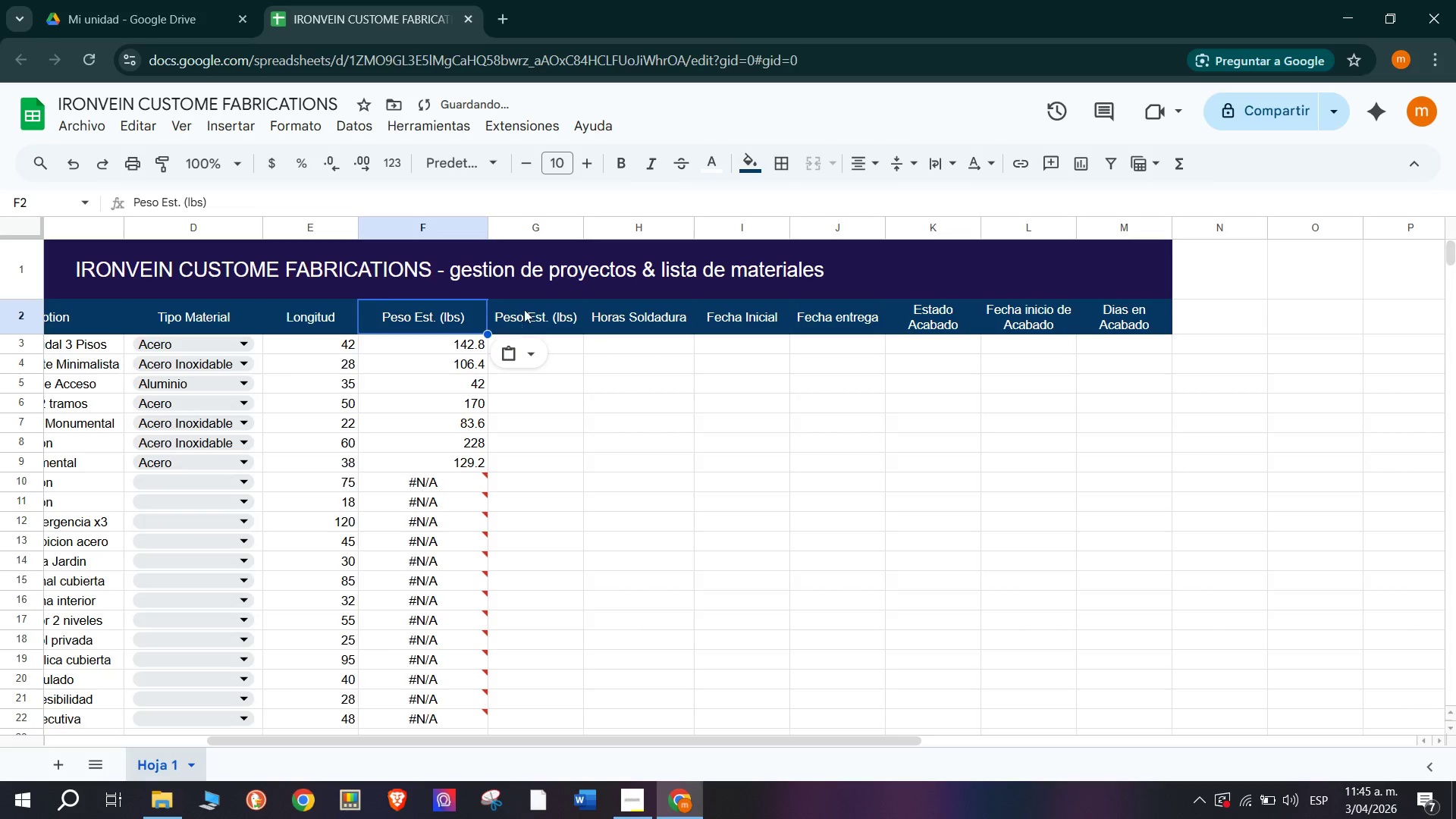 
left_click([535, 307])
 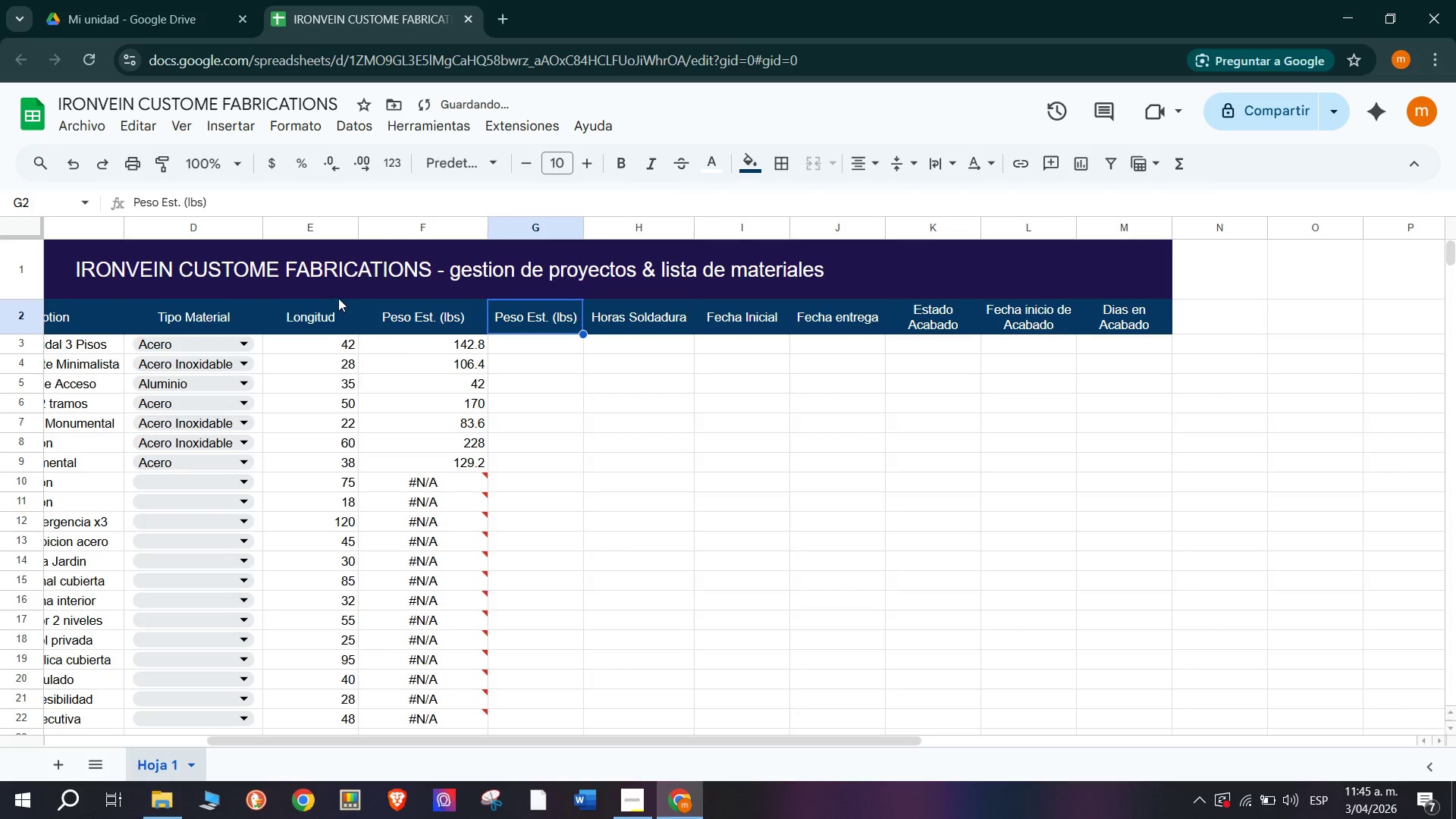 
left_click([316, 323])
 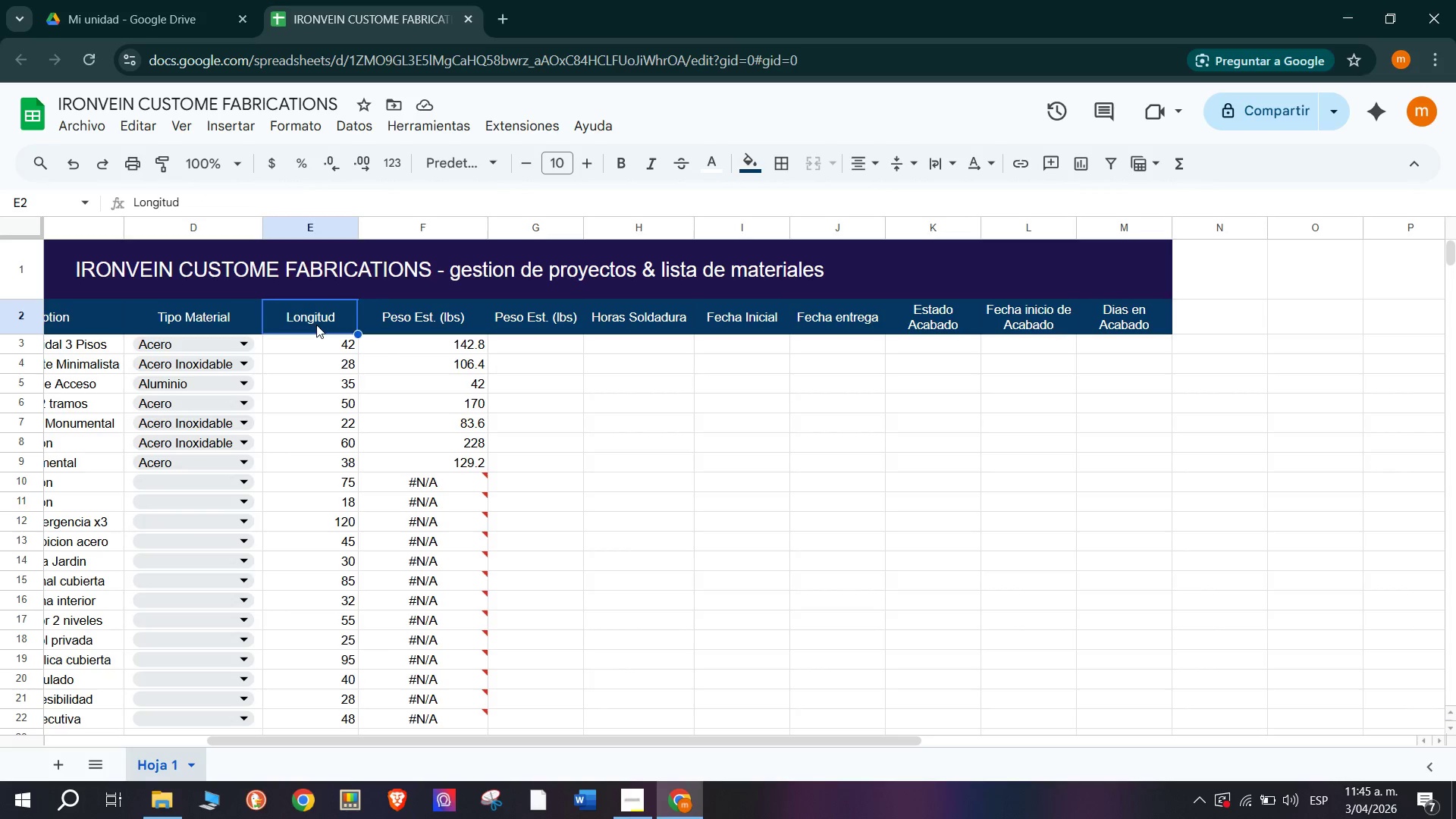 
wait(9.72)
 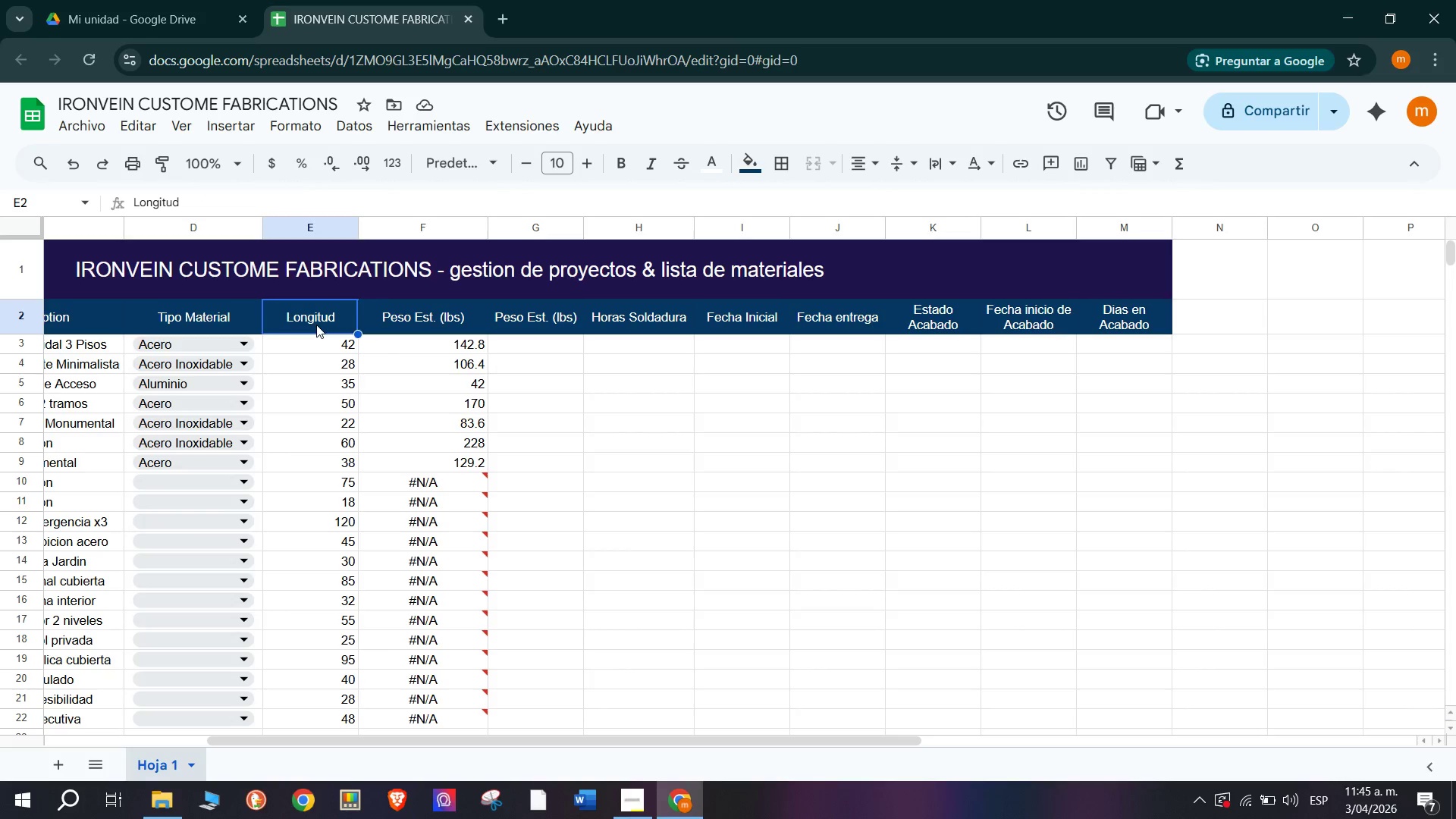 
left_click([538, 313])
 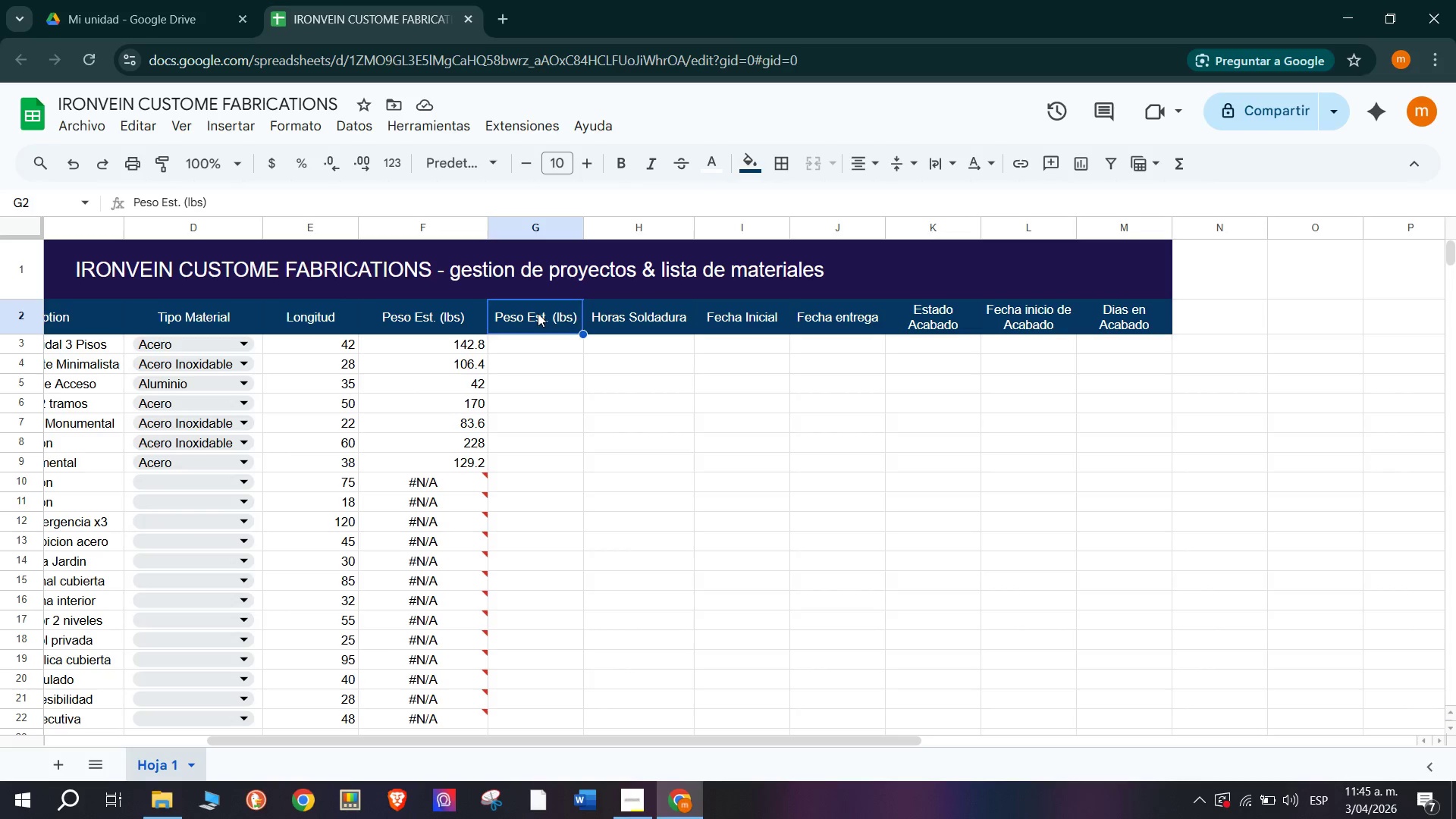 
left_click([634, 311])
 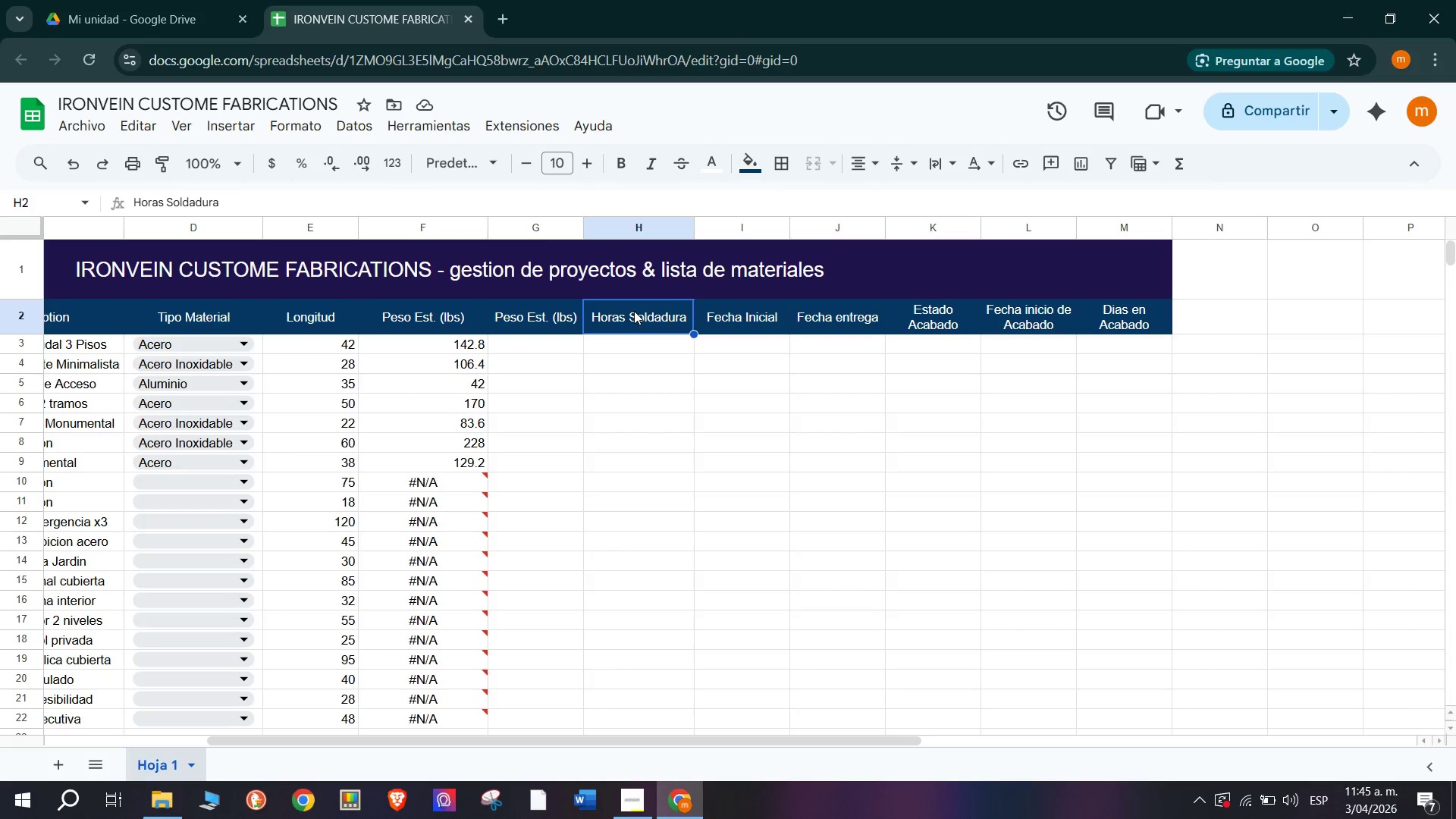 
key(Control+C)
 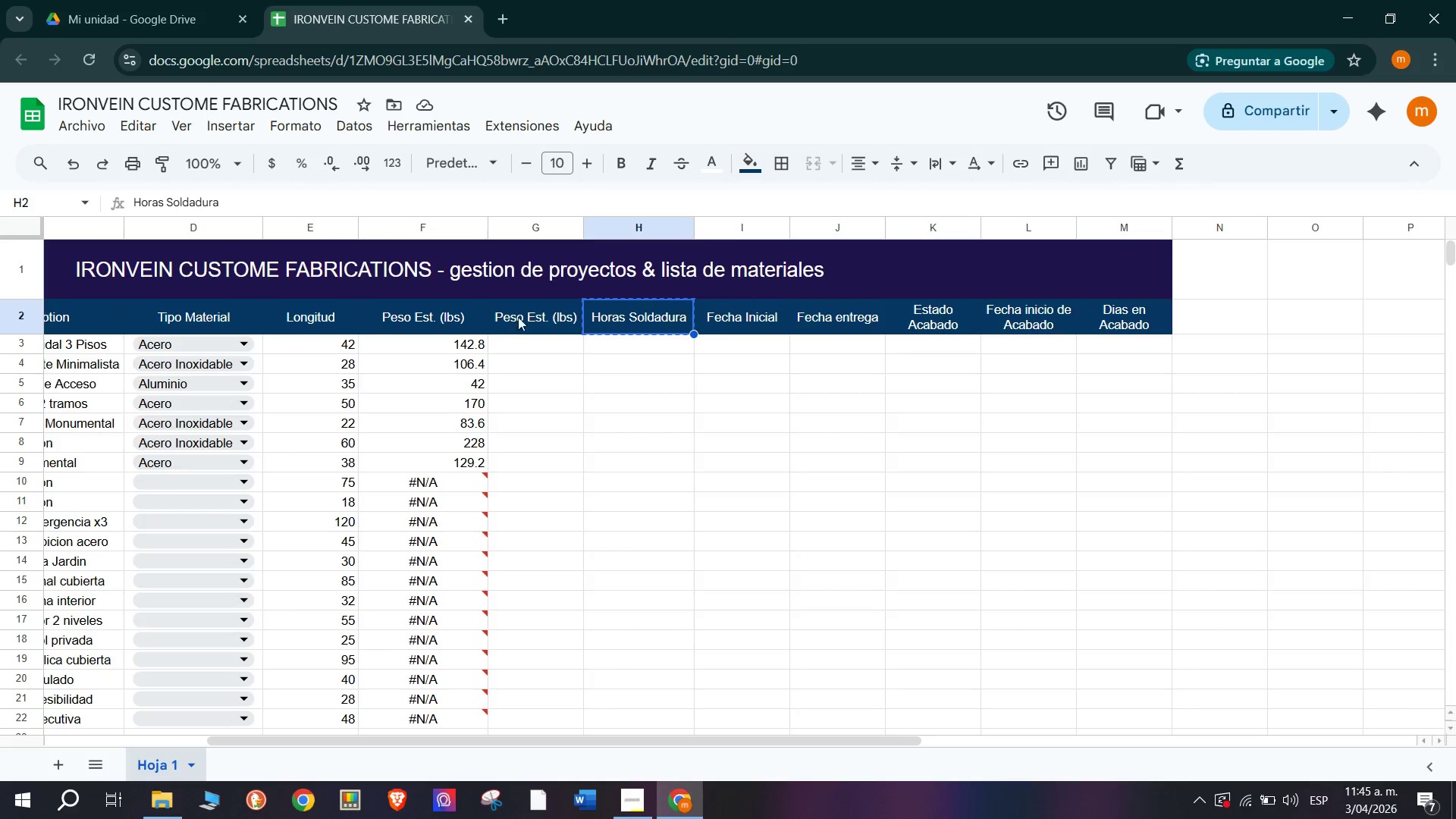 
left_click([532, 315])
 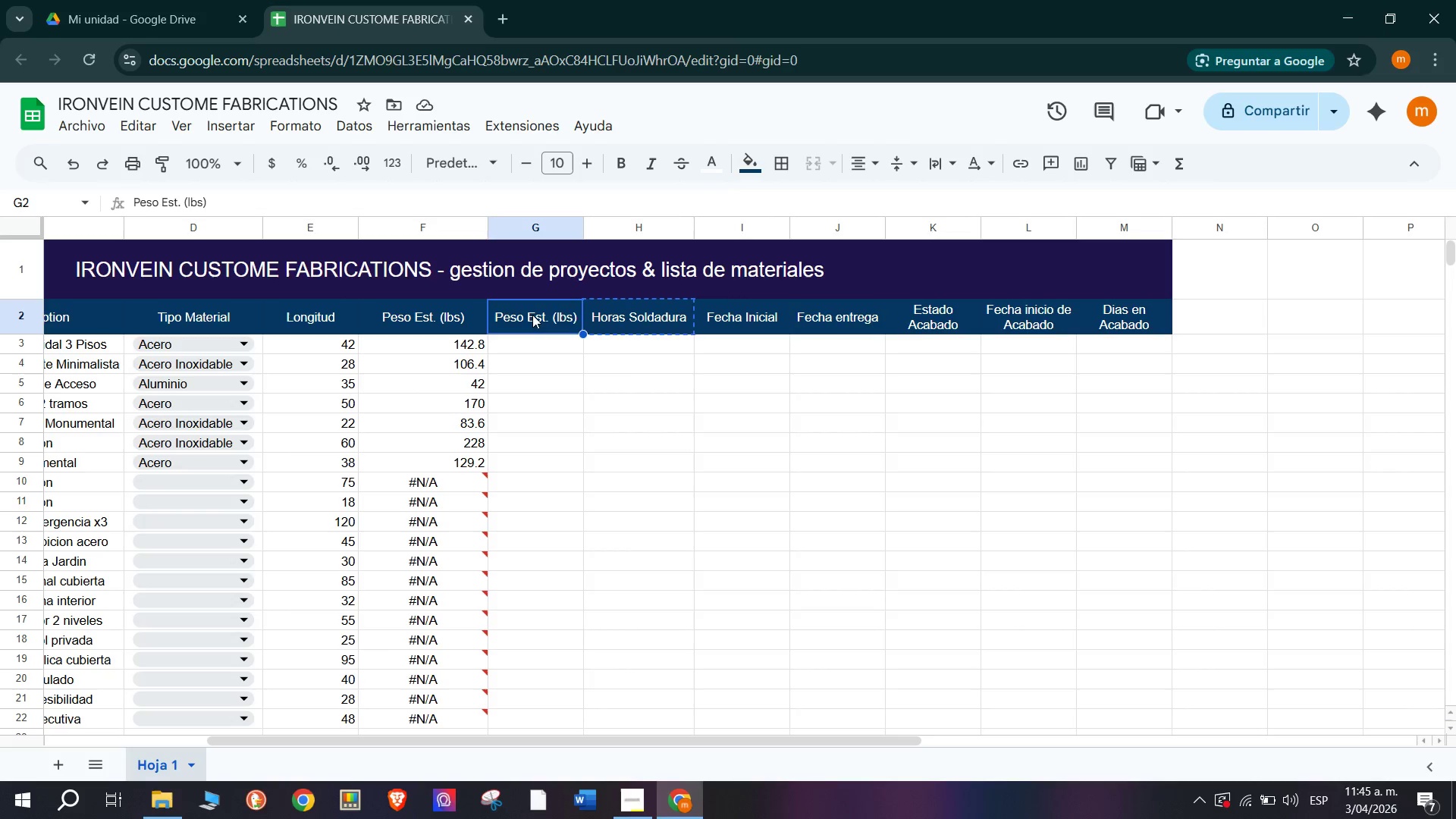 
key(Control+ControlLeft)
 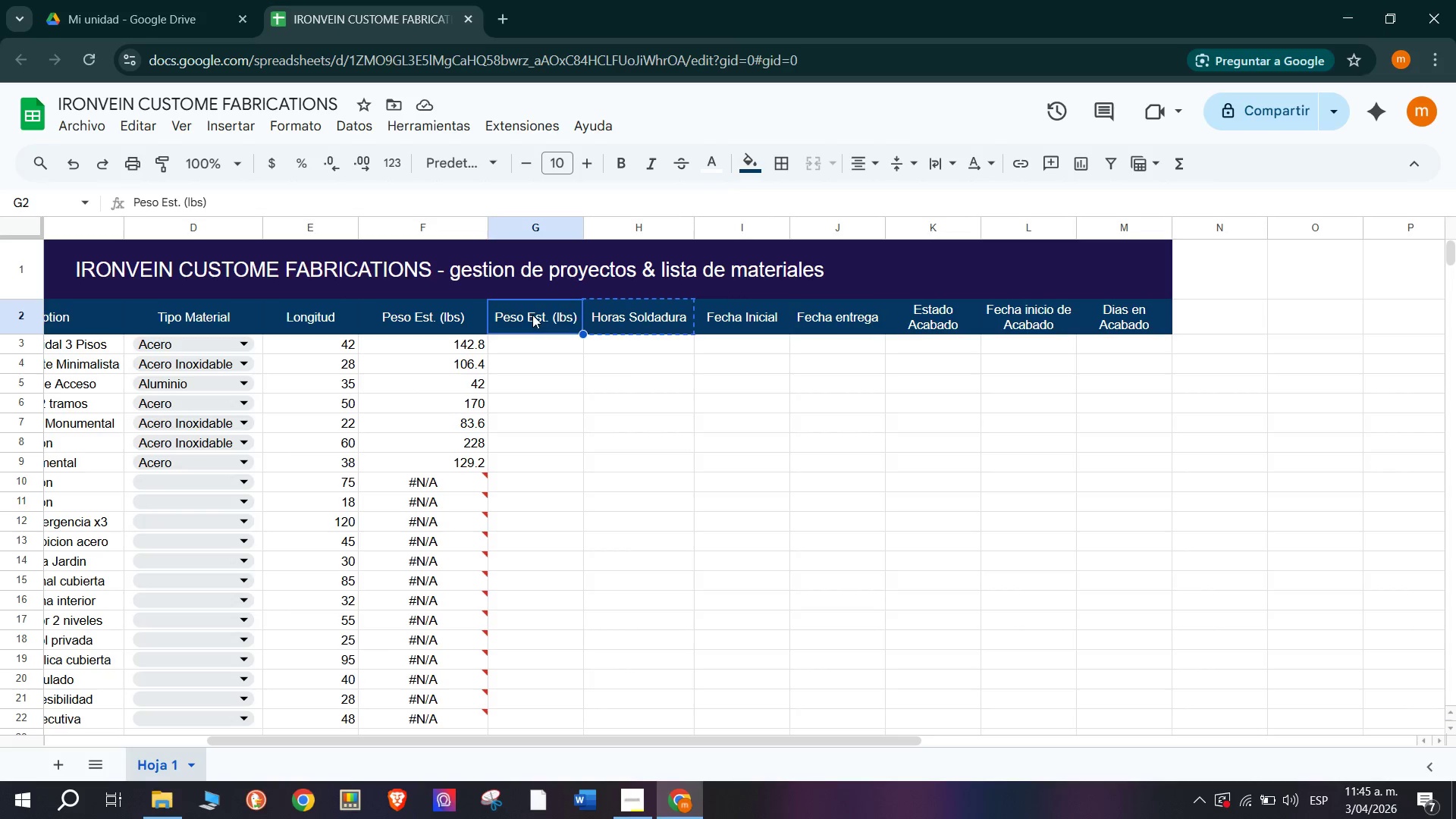 
key(Control+V)
 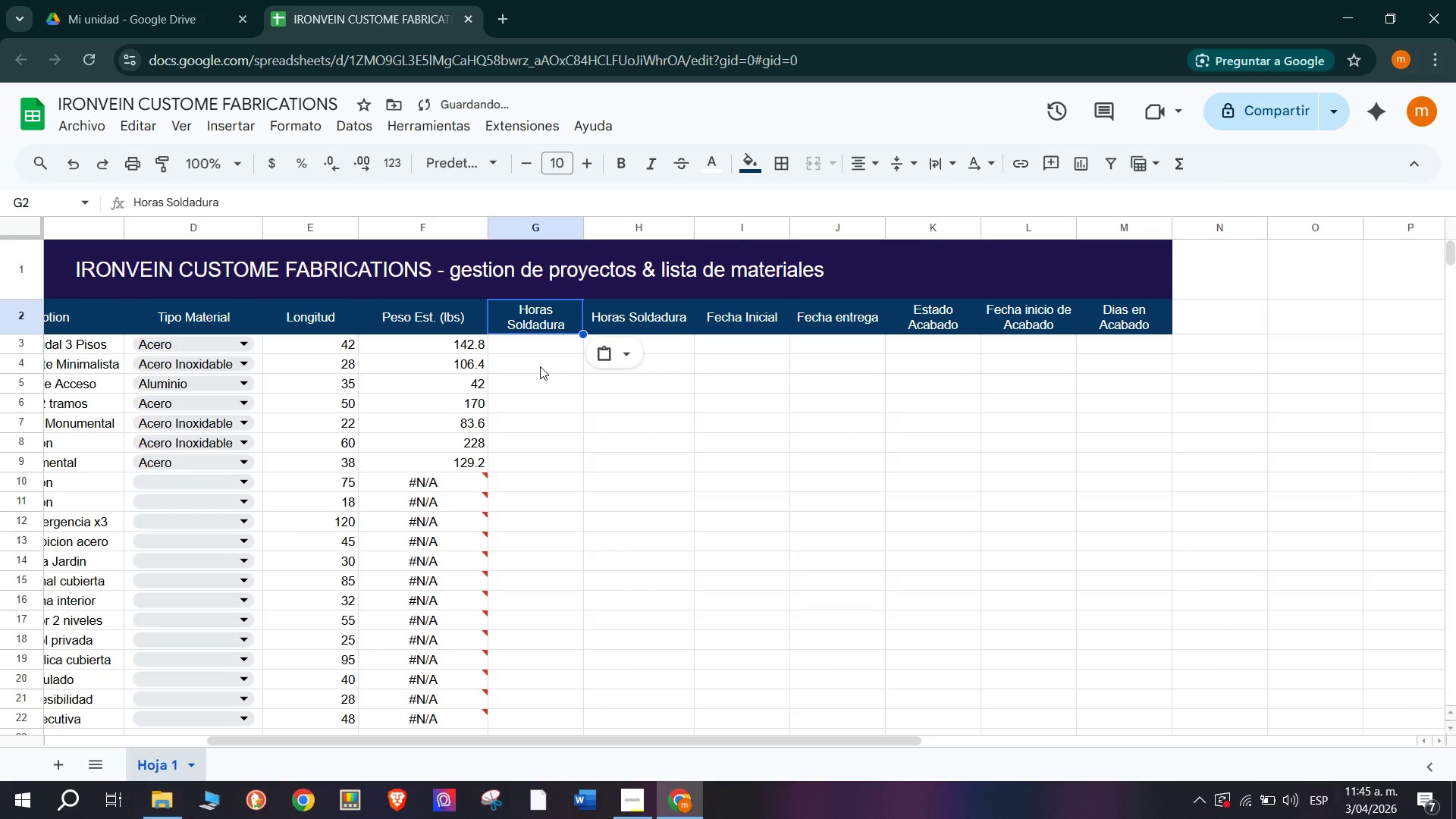 
left_click([534, 364])
 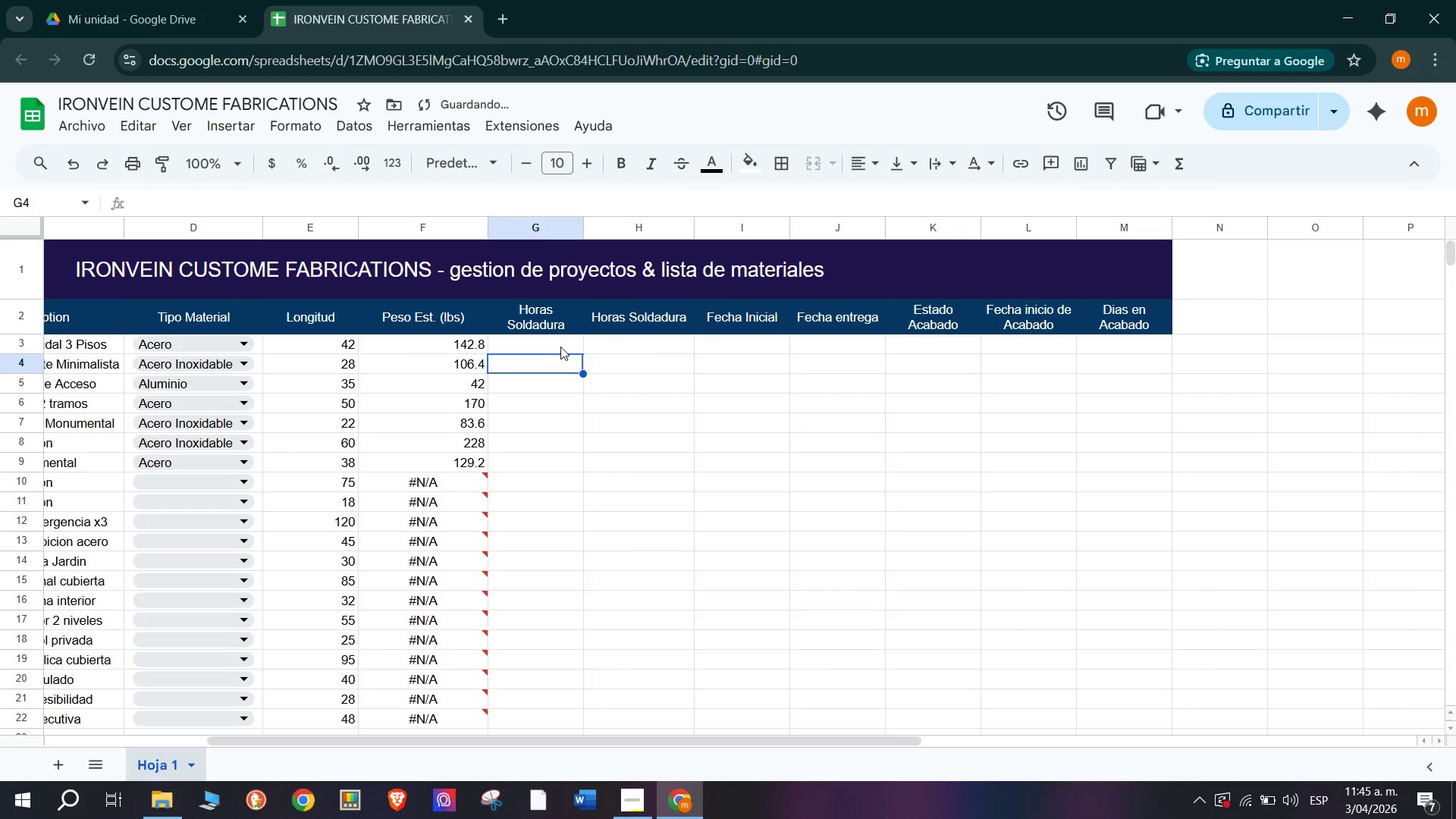 
left_click([541, 344])
 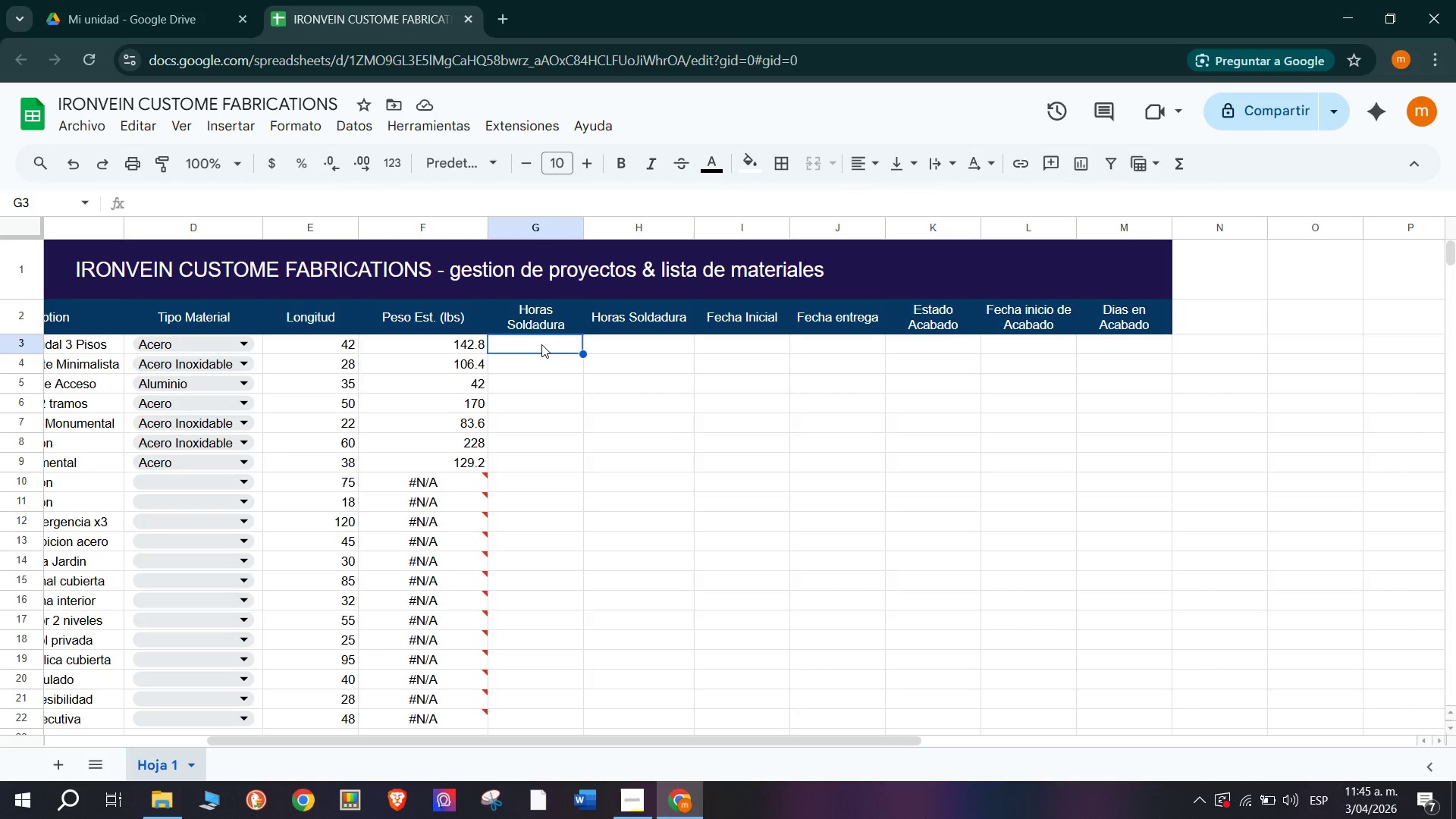 
wait(15.51)
 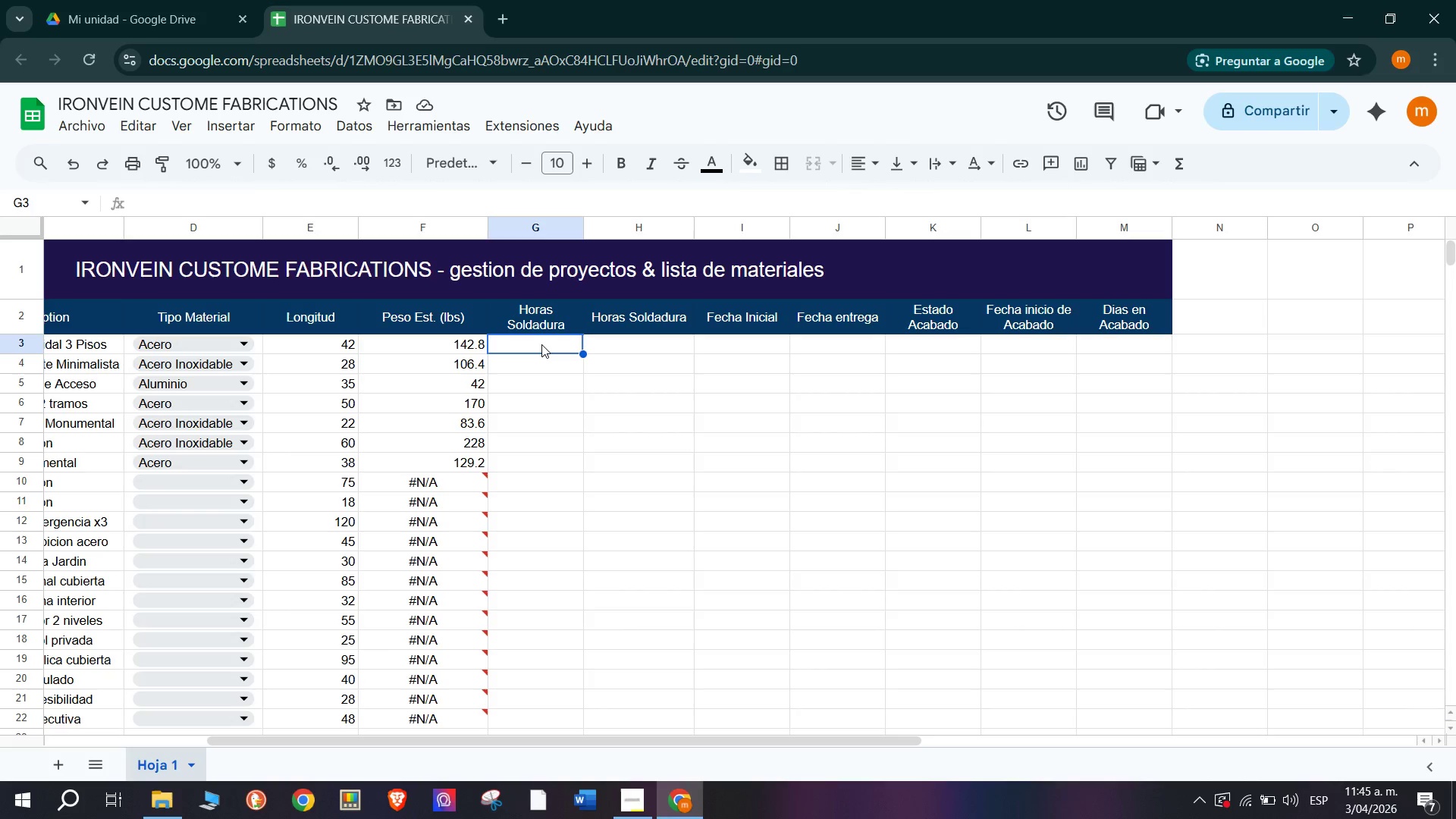 
left_click([435, 344])
 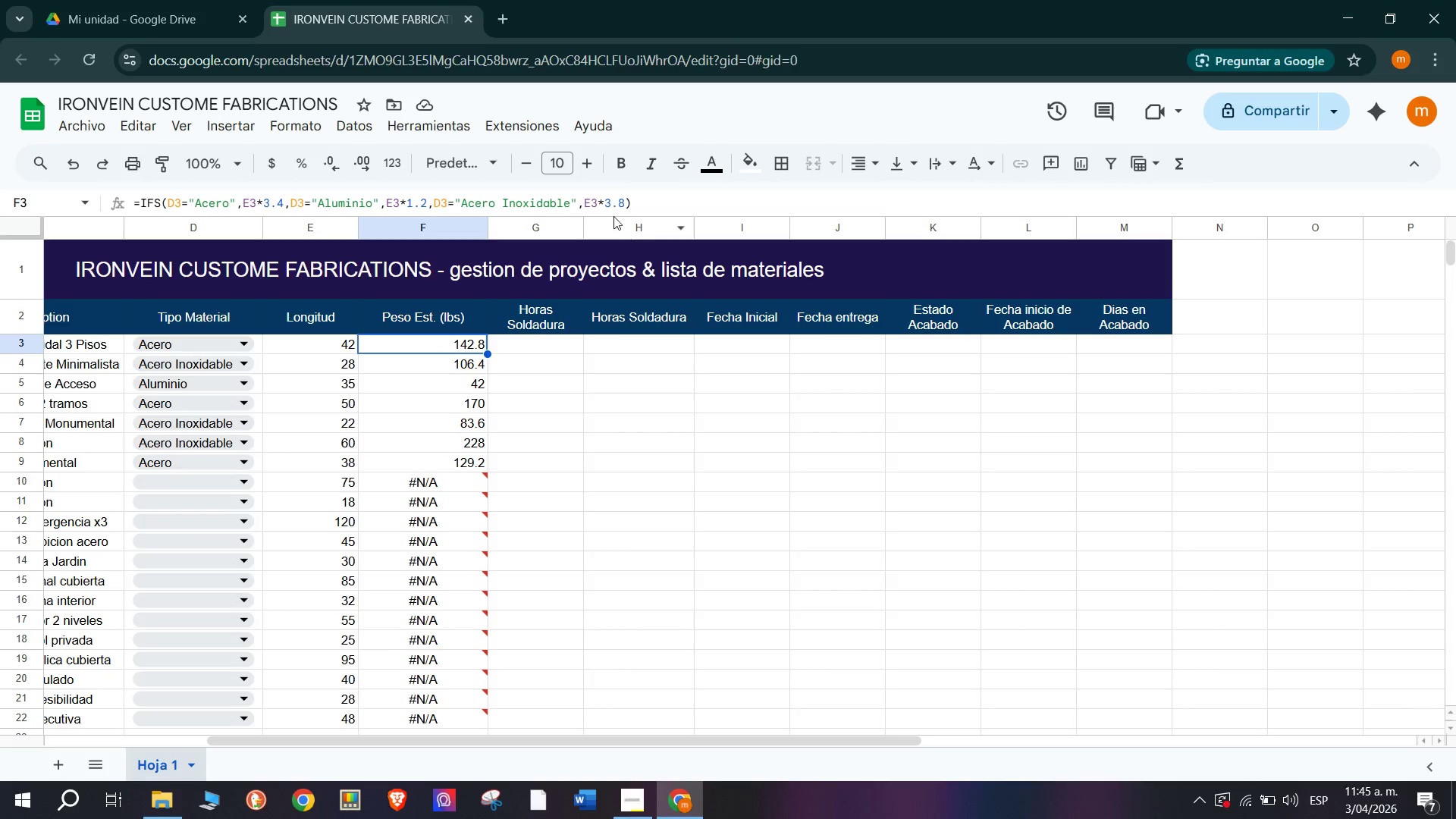 
left_click([617, 208])
 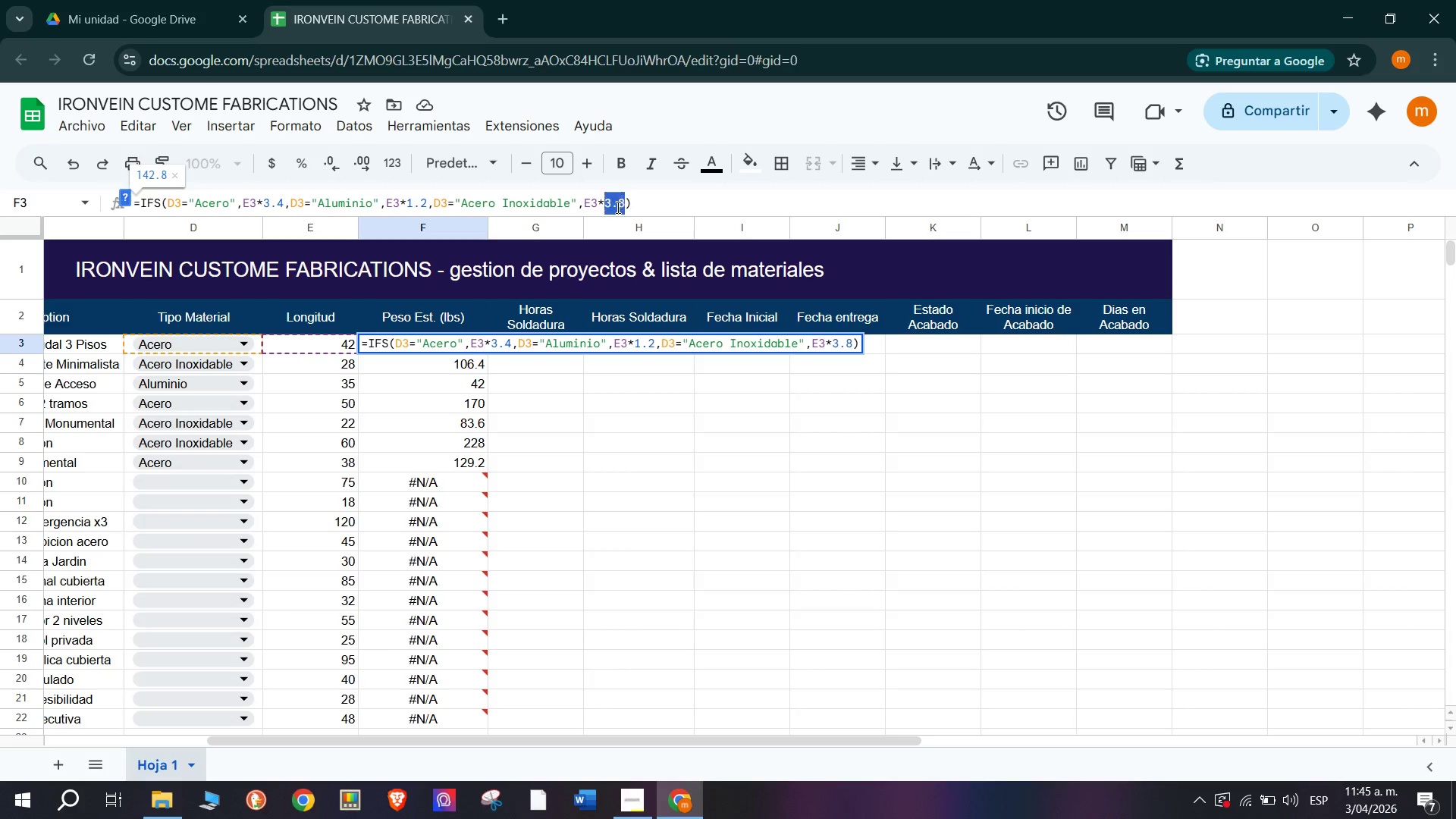 
triple_click([617, 207])
 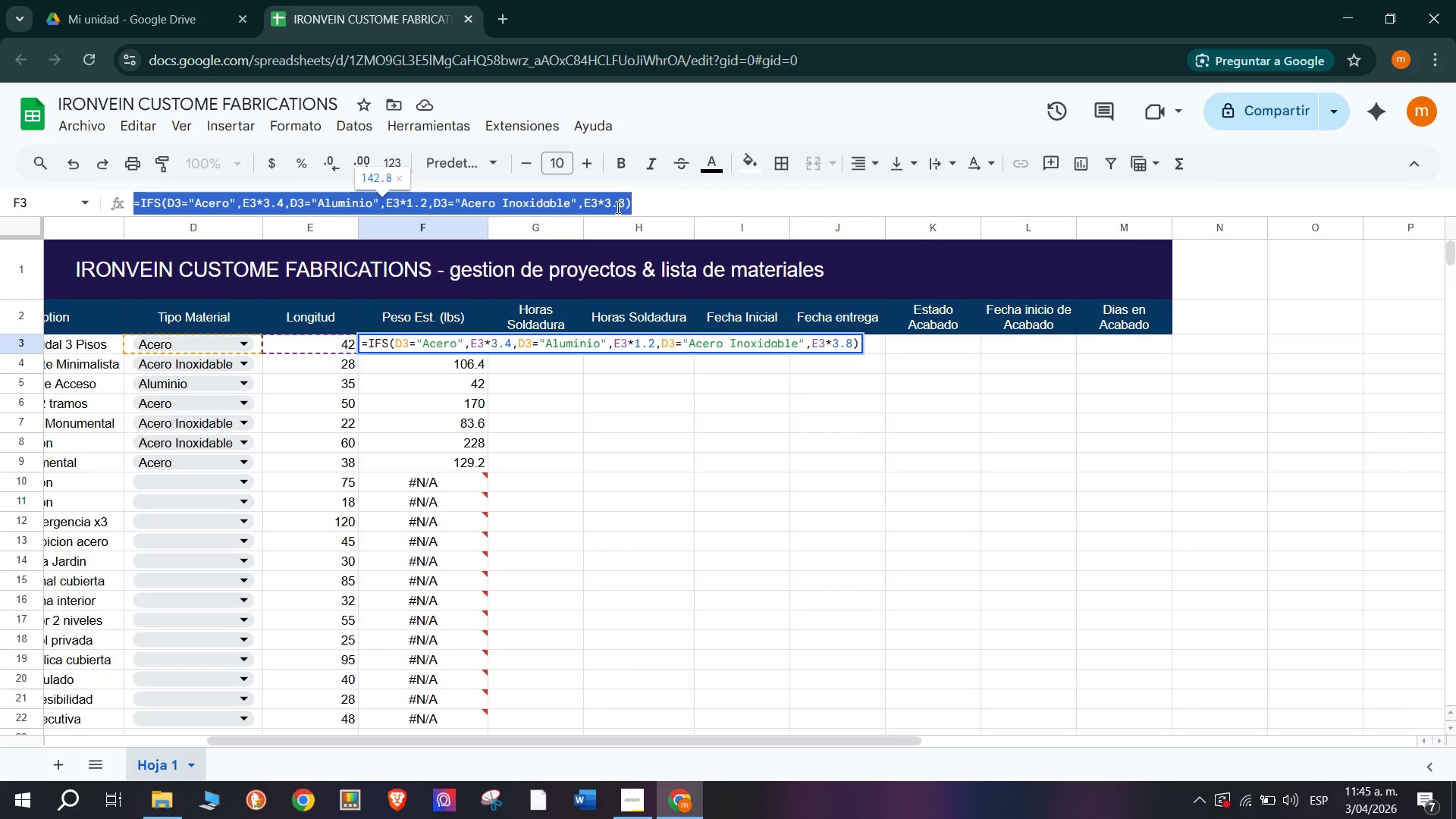 
key(Control+C)
 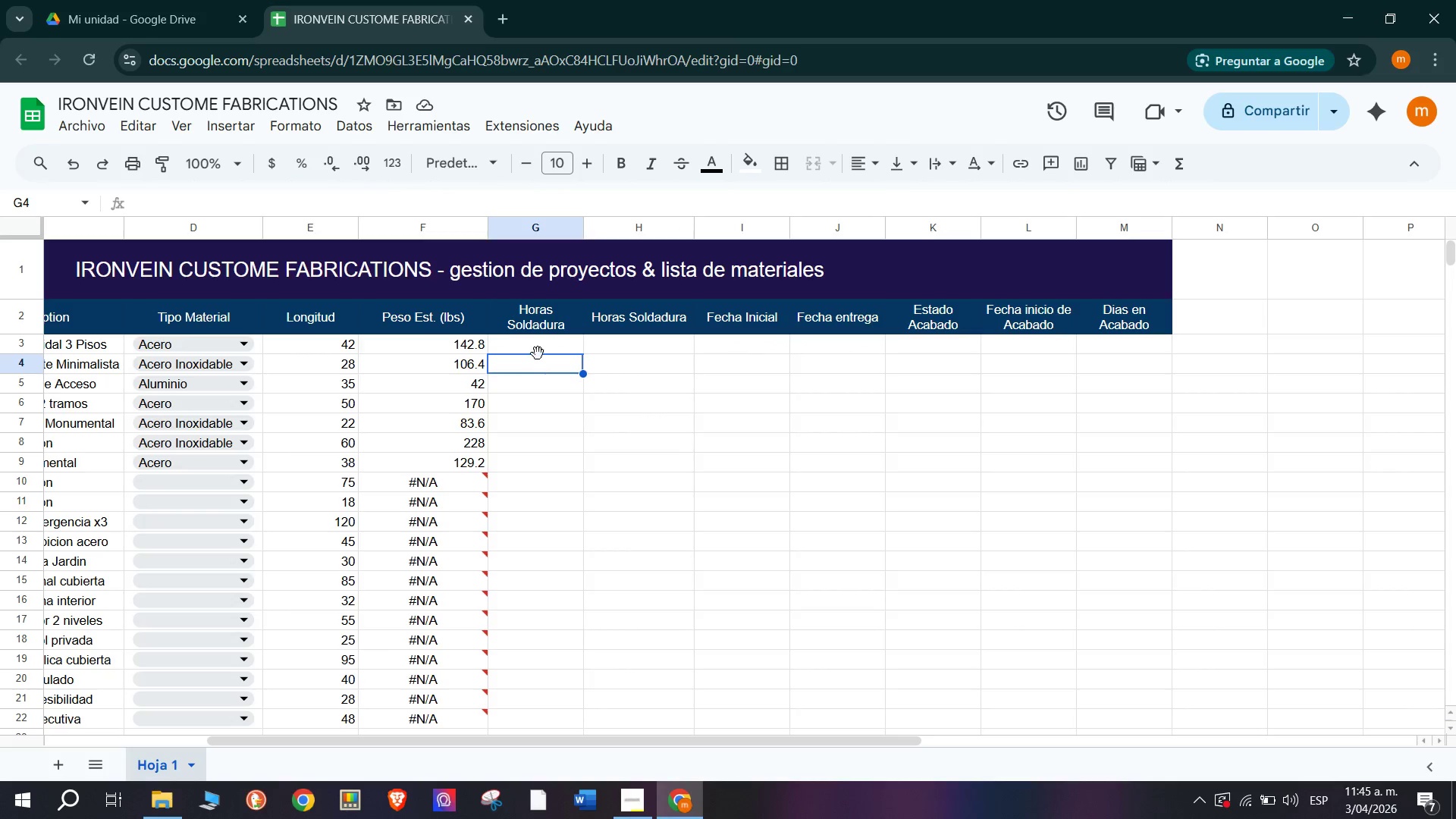 
double_click([539, 345])
 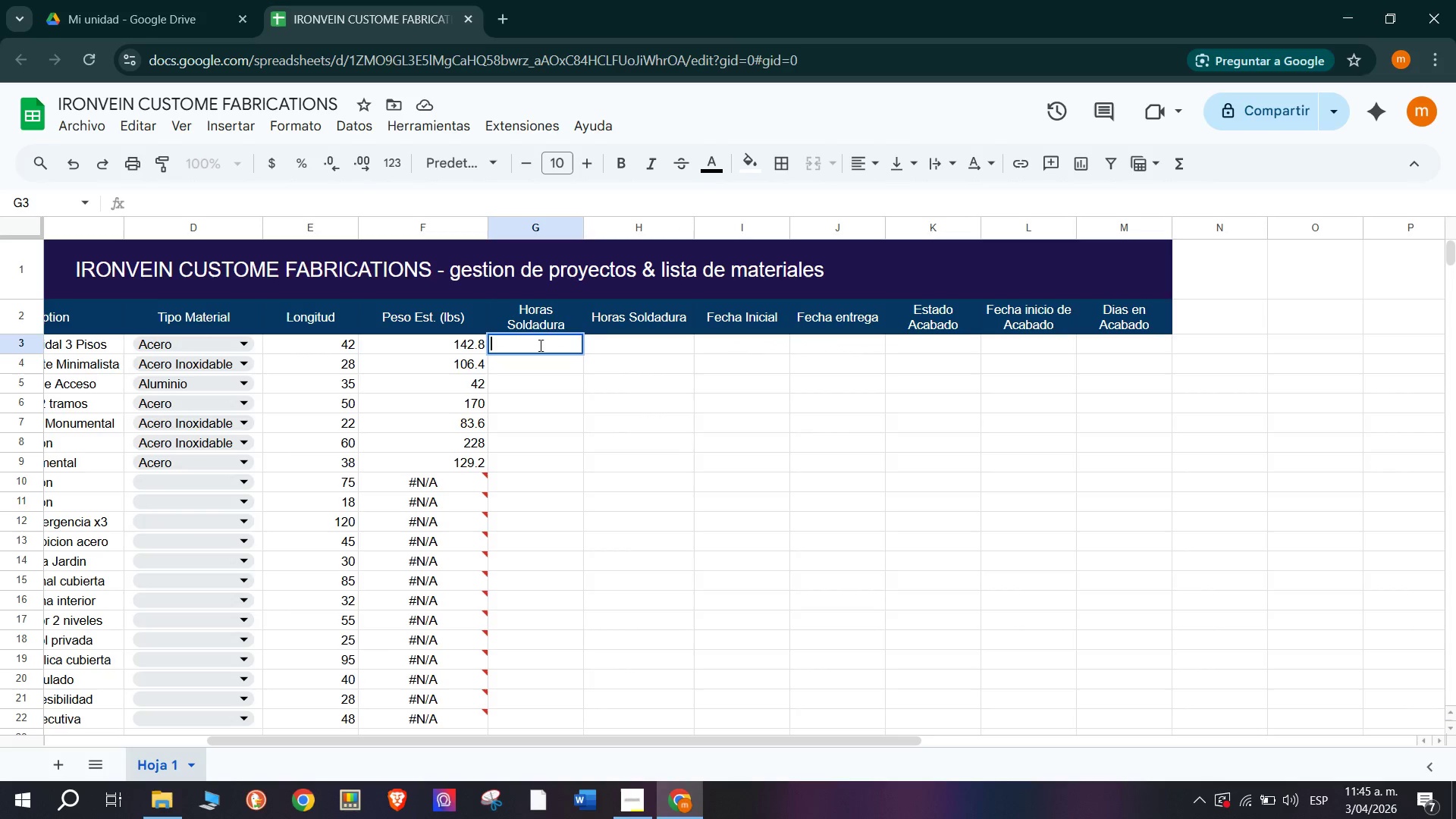 
key(Control+ControlLeft)
 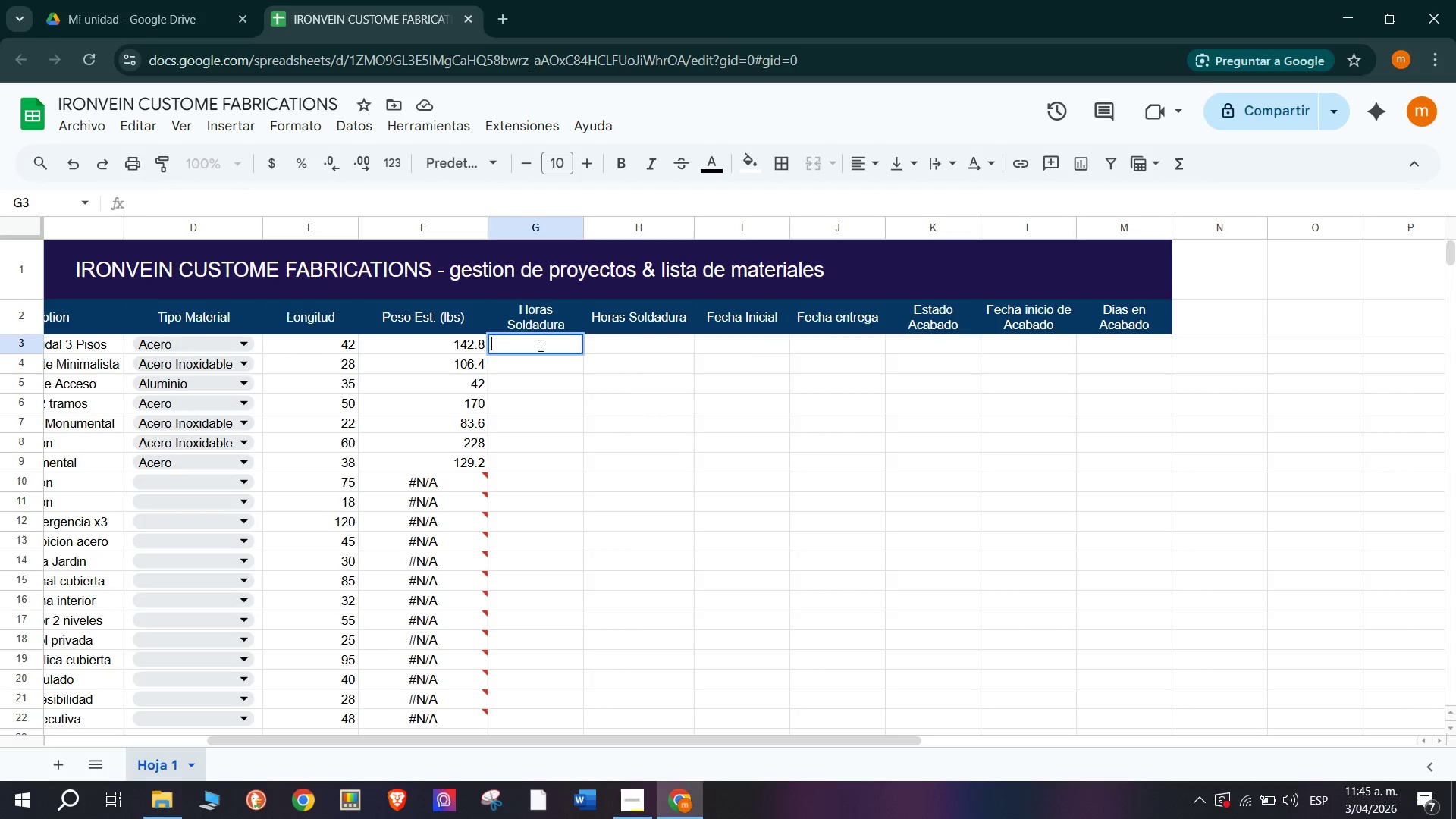 
key(Control+V)
 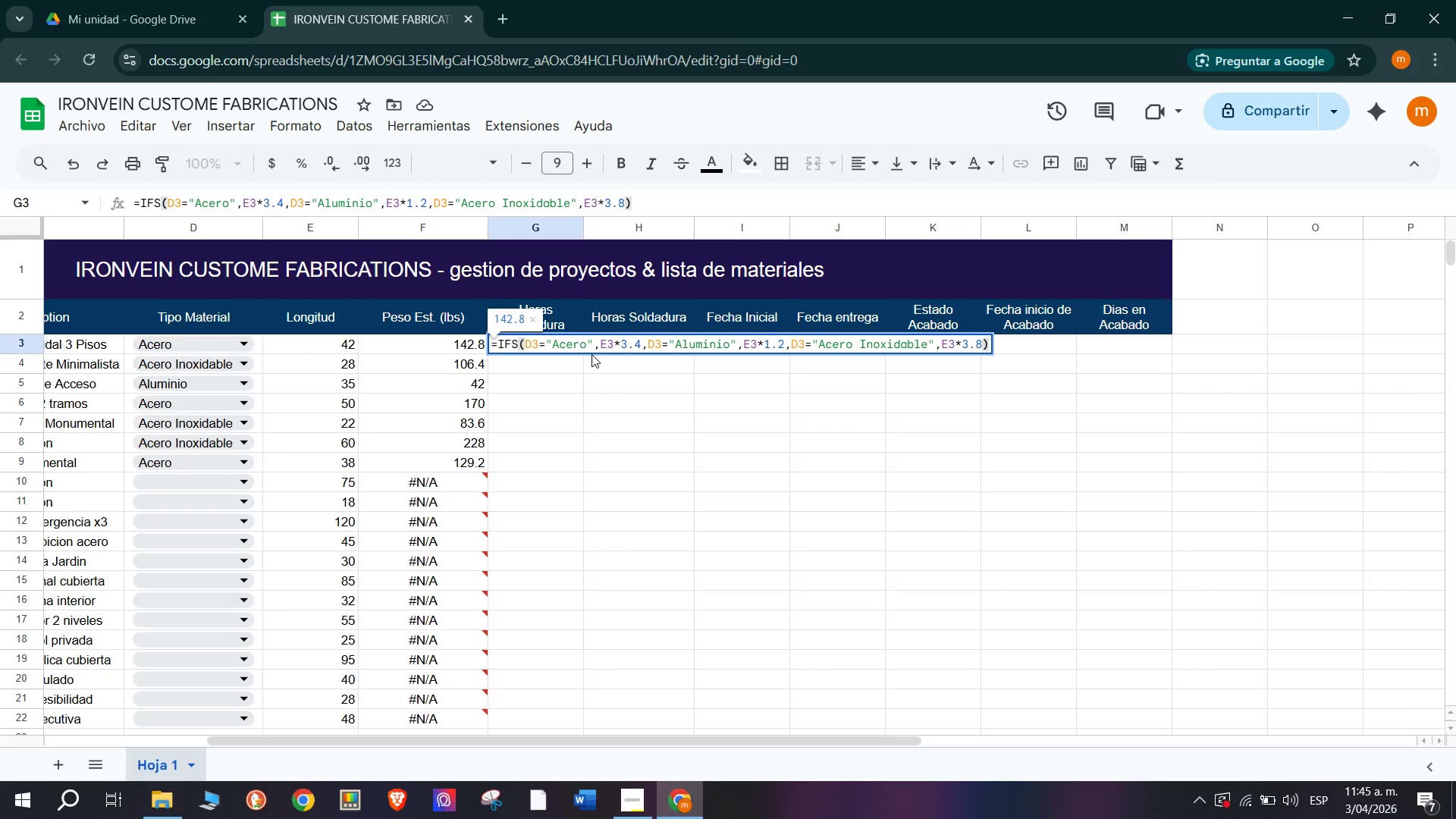 
wait(5.8)
 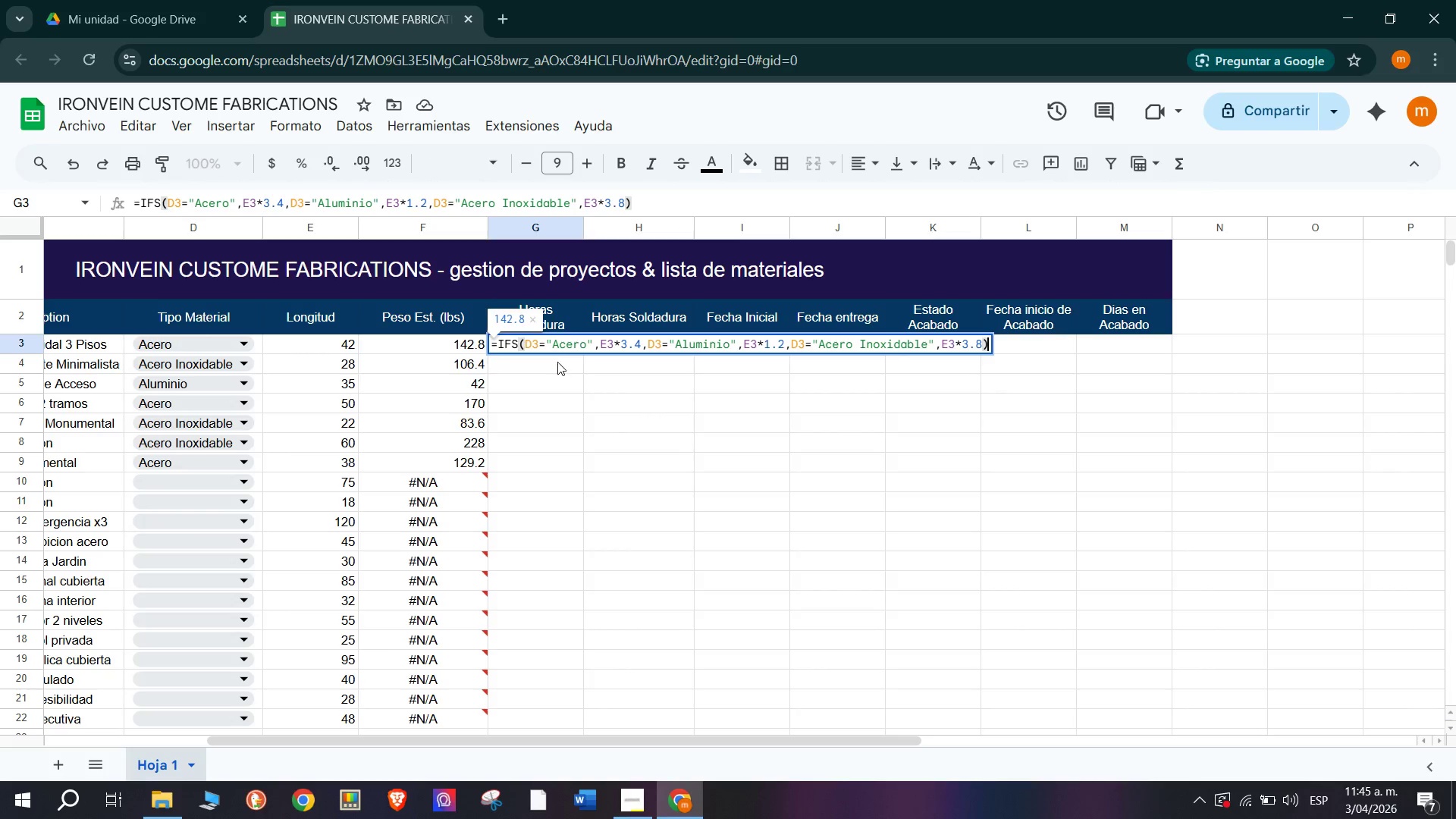 
left_click([639, 345])
 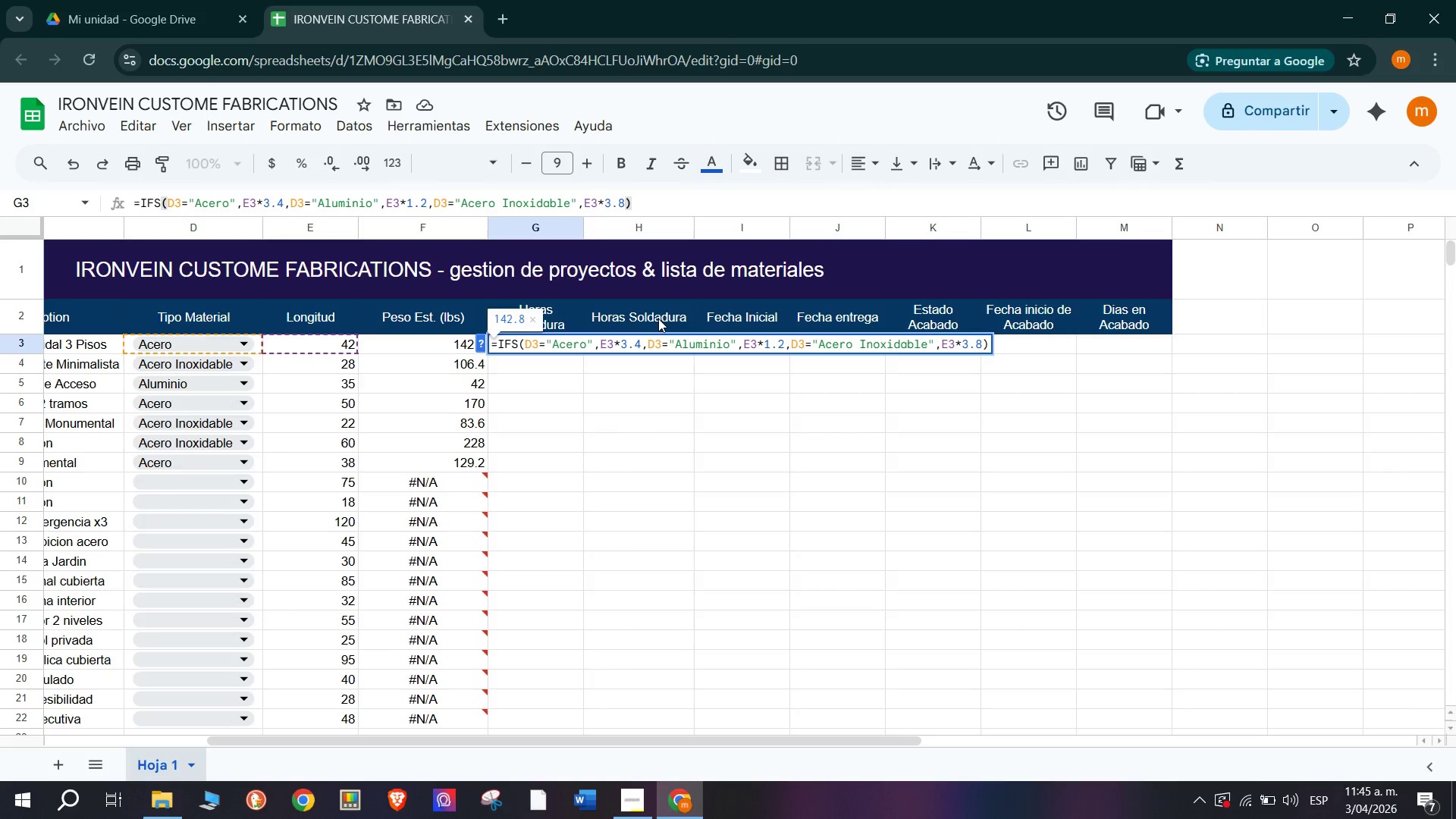 
key(Backspace)
 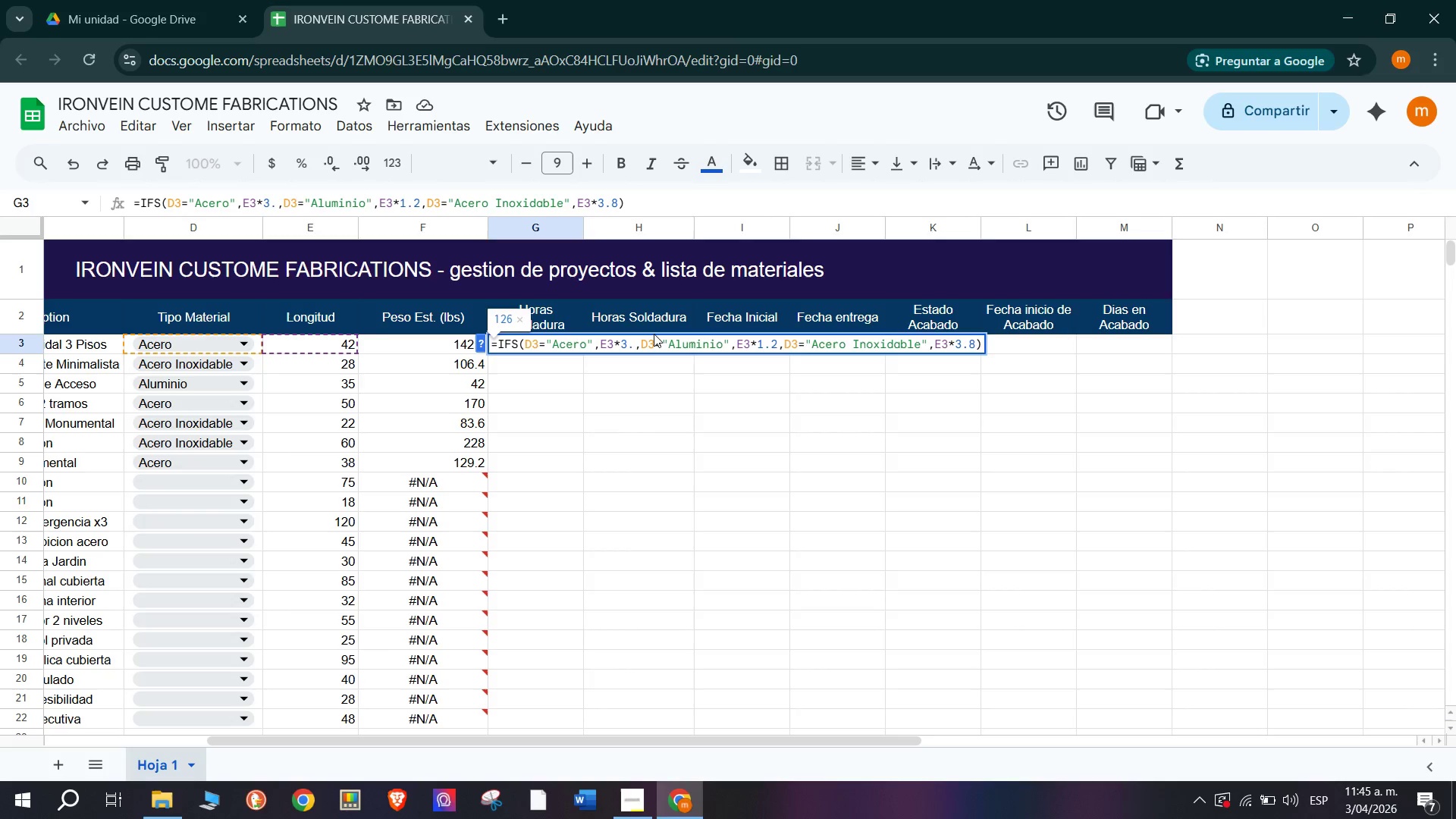 
key(5)
 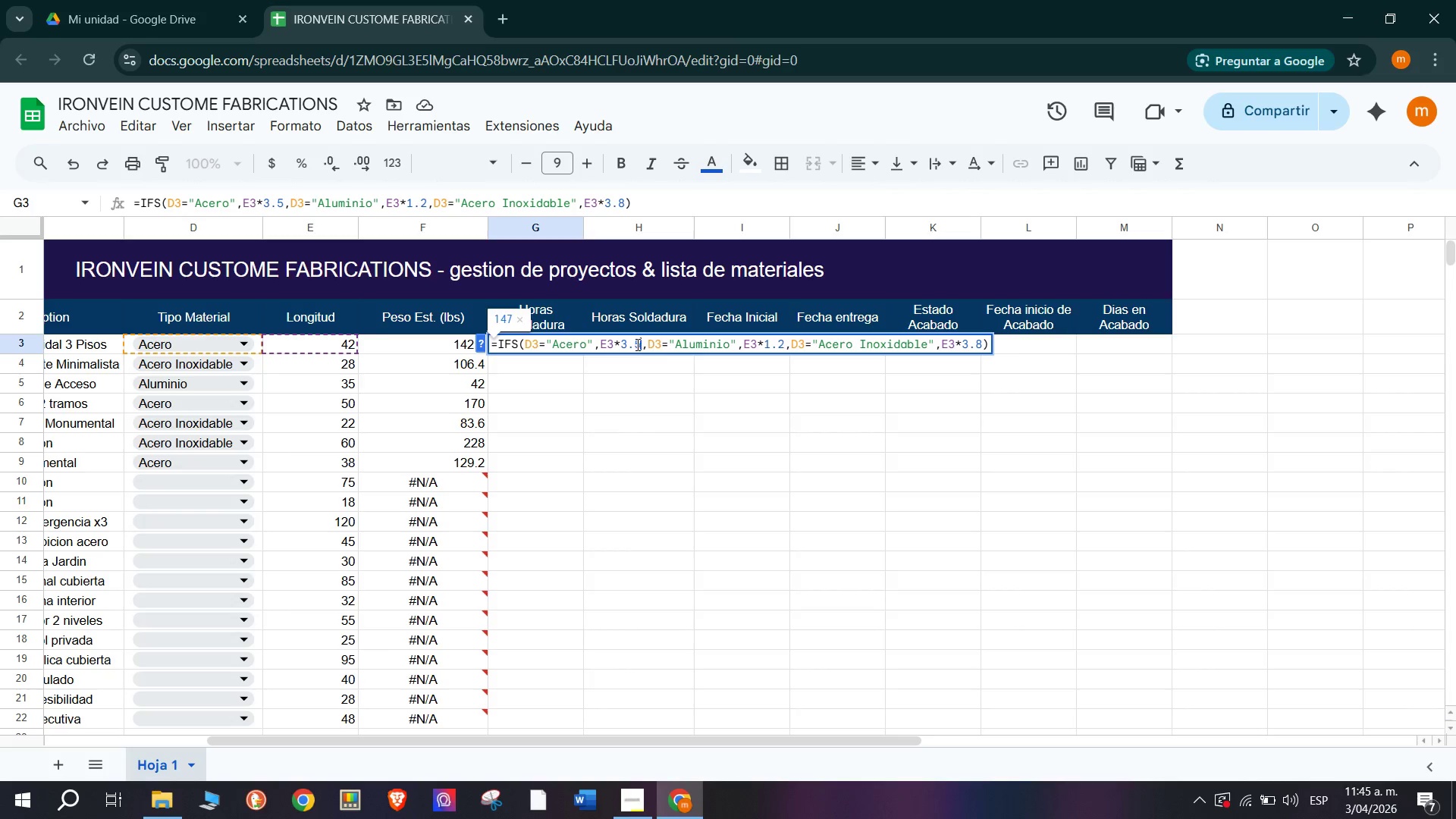 
left_click([628, 344])
 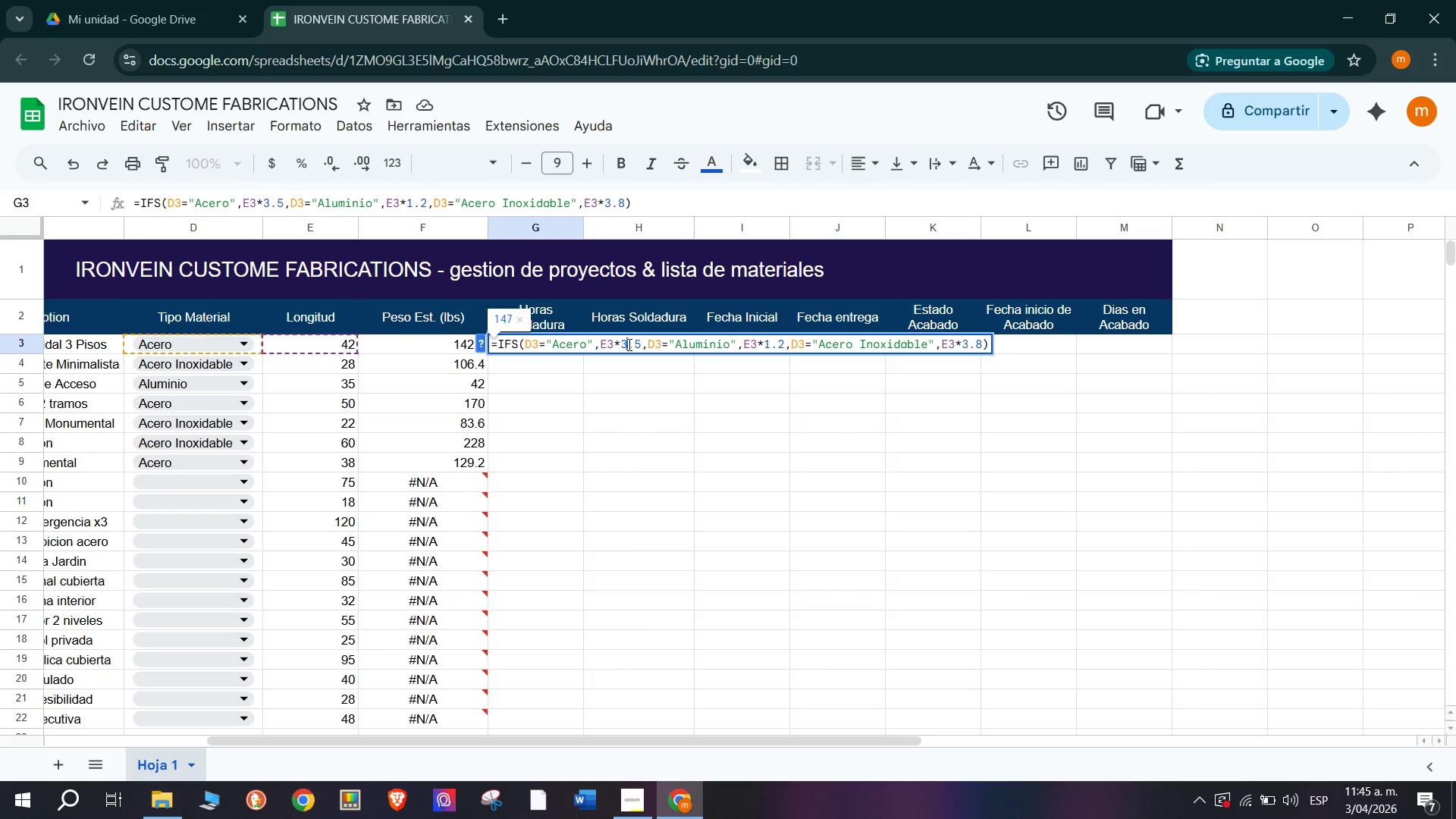 
key(Backspace)
 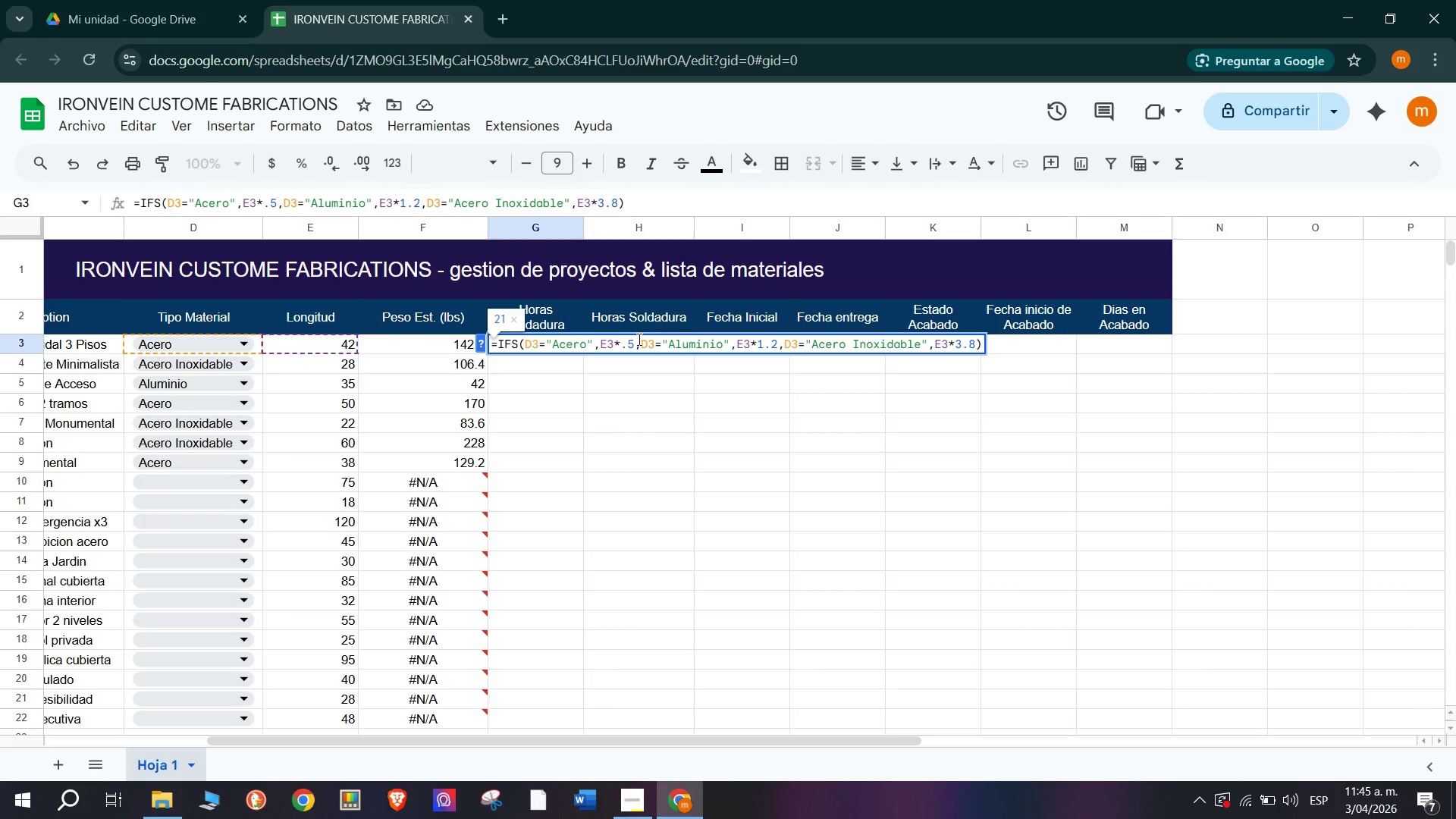 
key(1)
 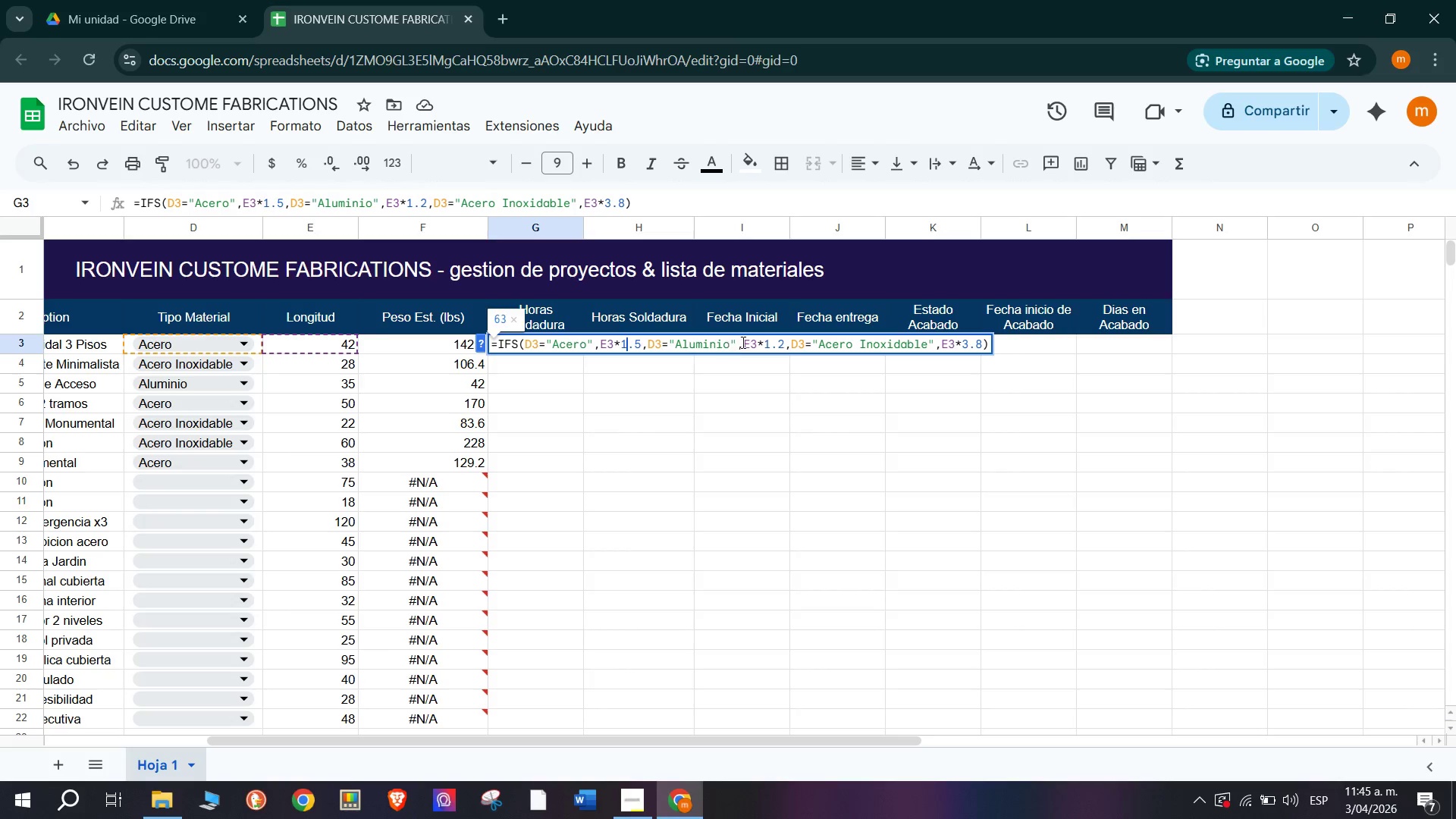 
left_click([787, 337])
 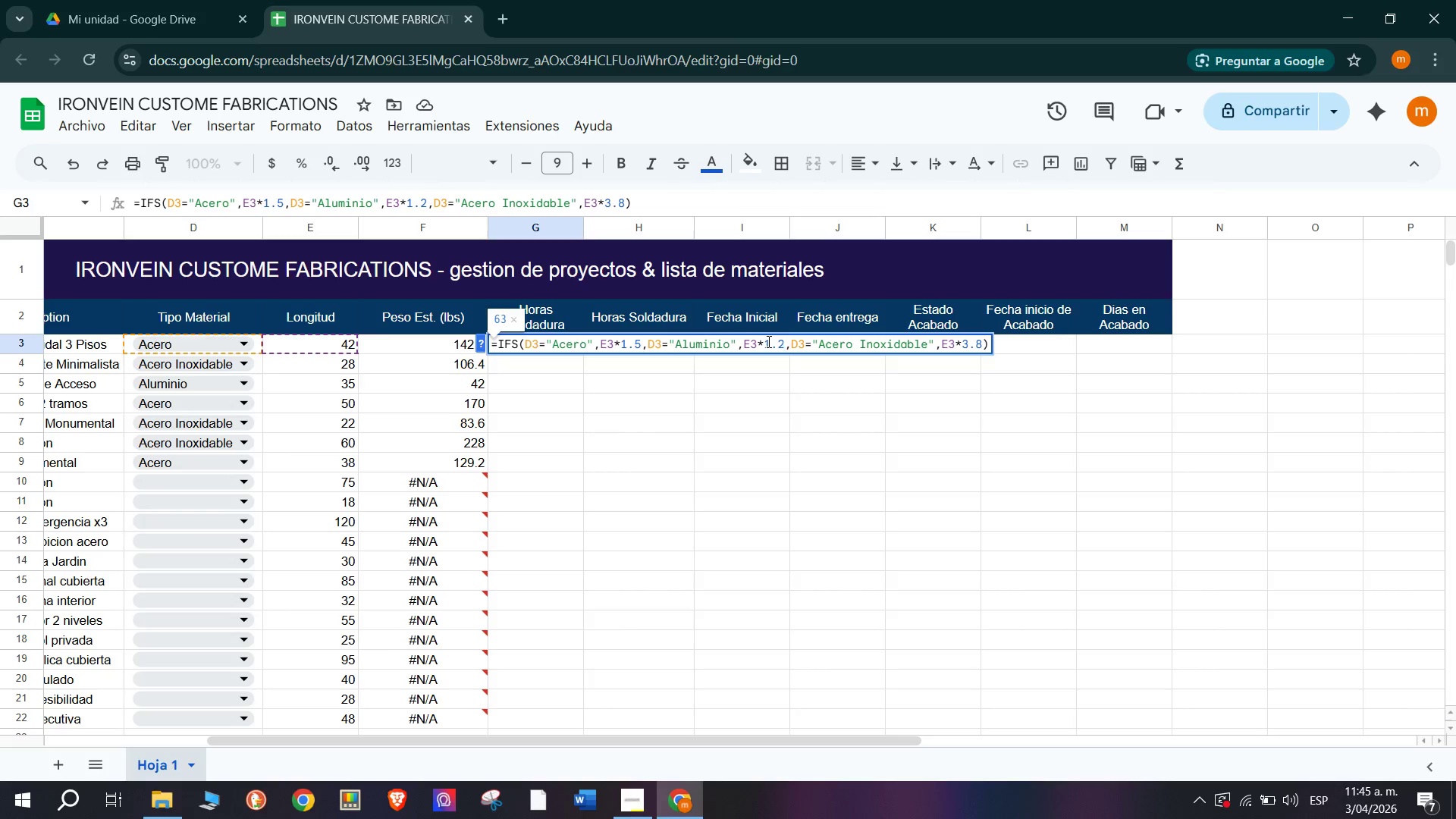 
wait(5.25)
 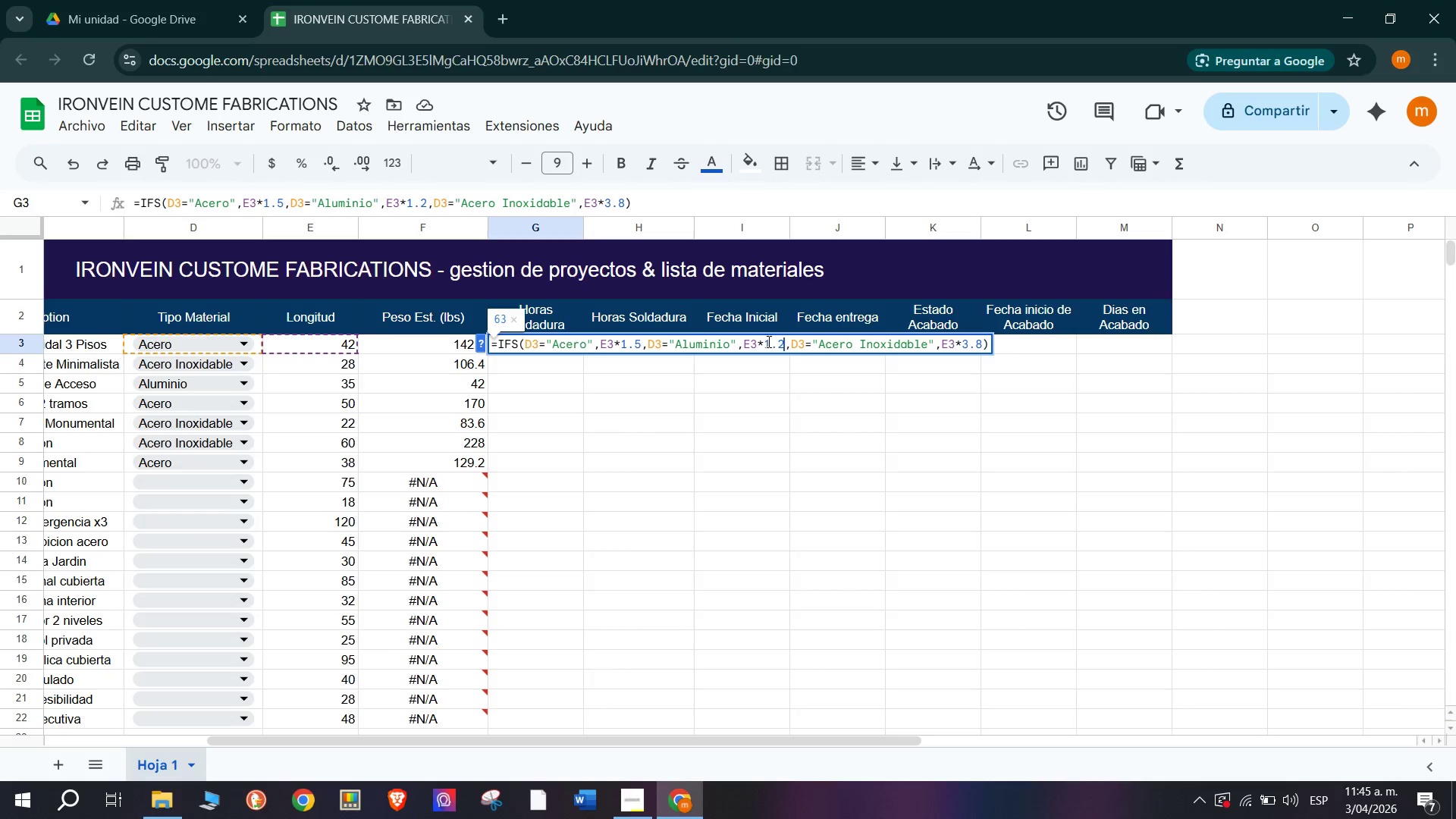 
key(Backspace)
 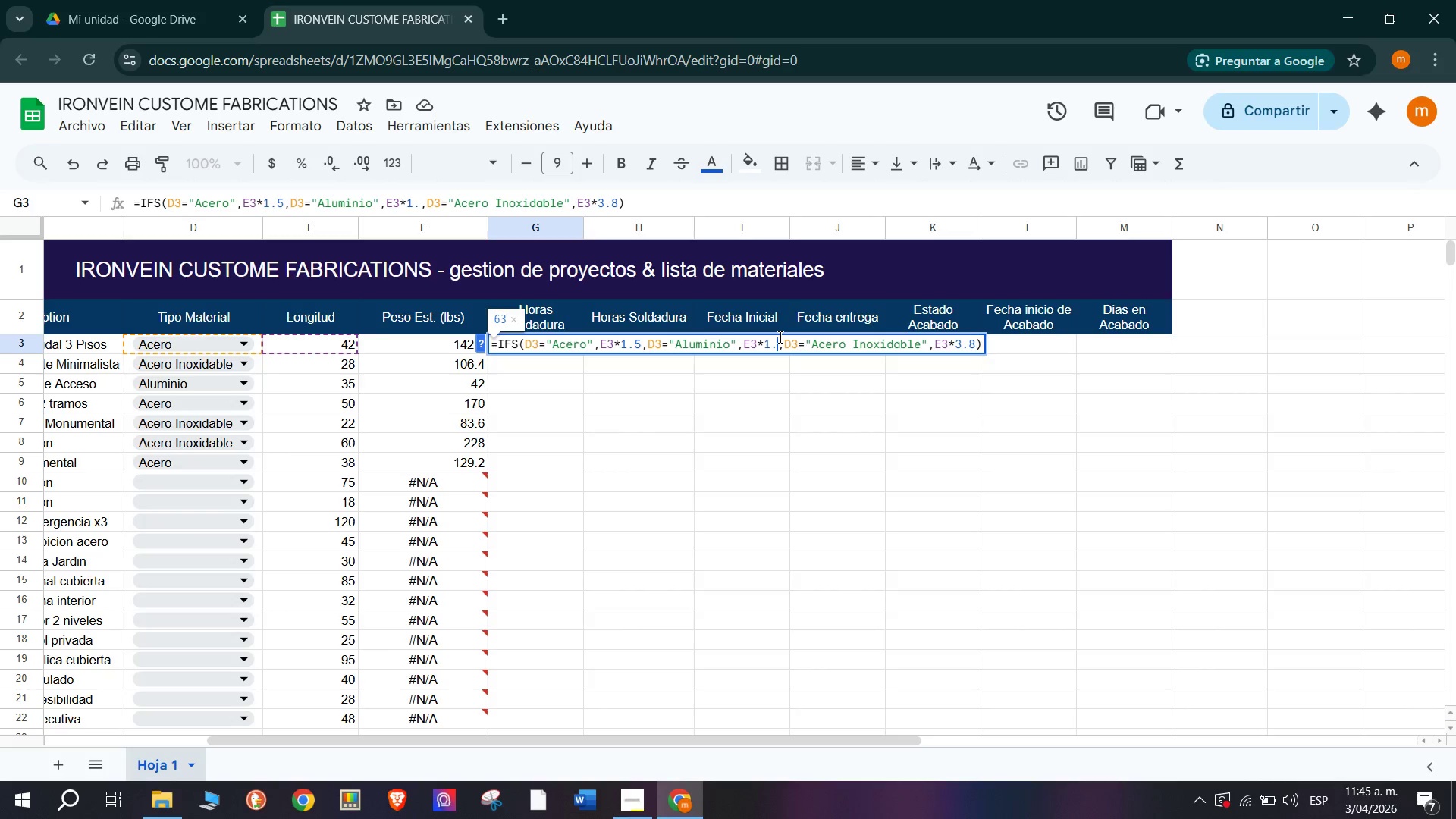 
key(Backspace)
 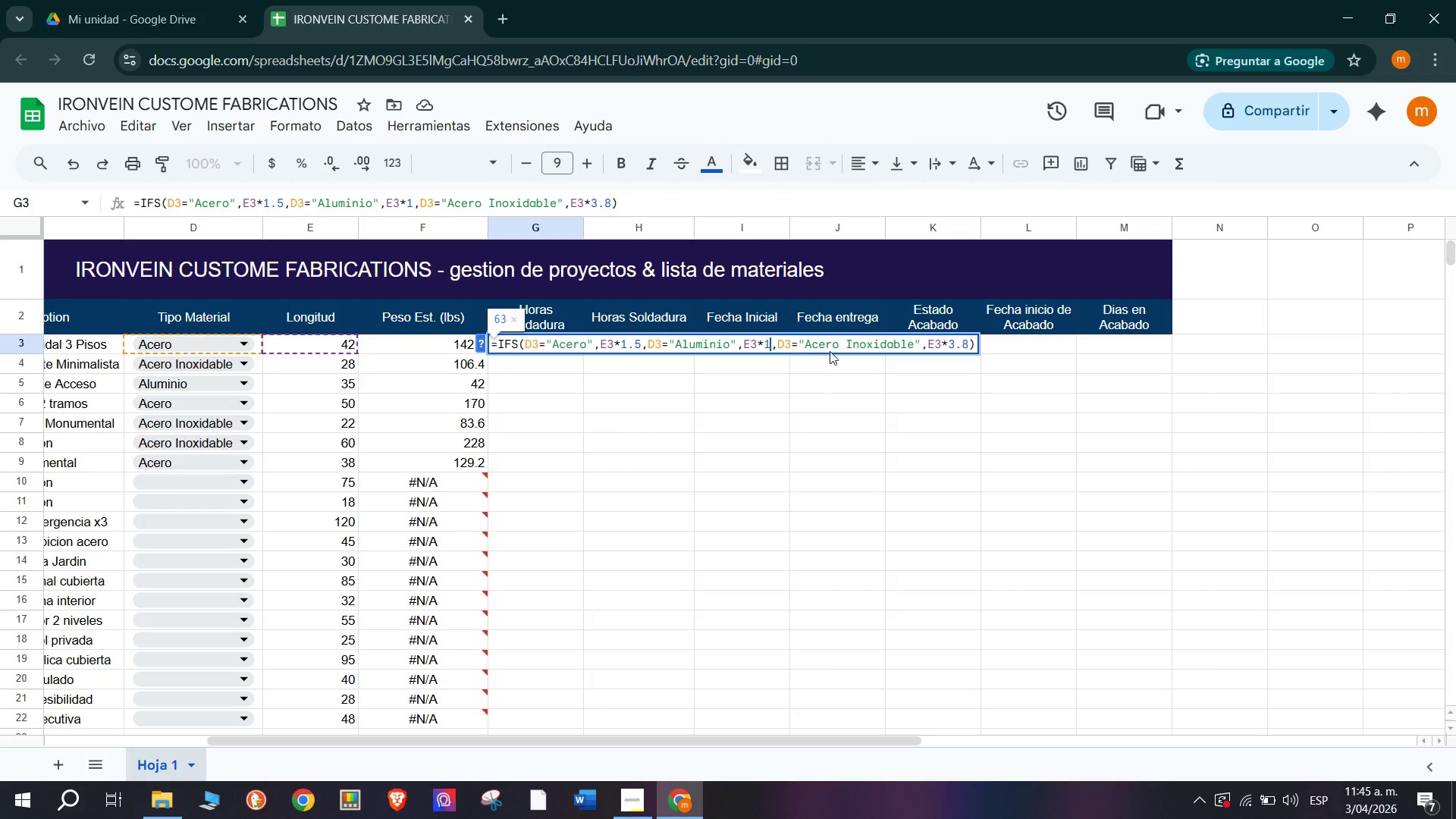 
left_click([836, 343])
 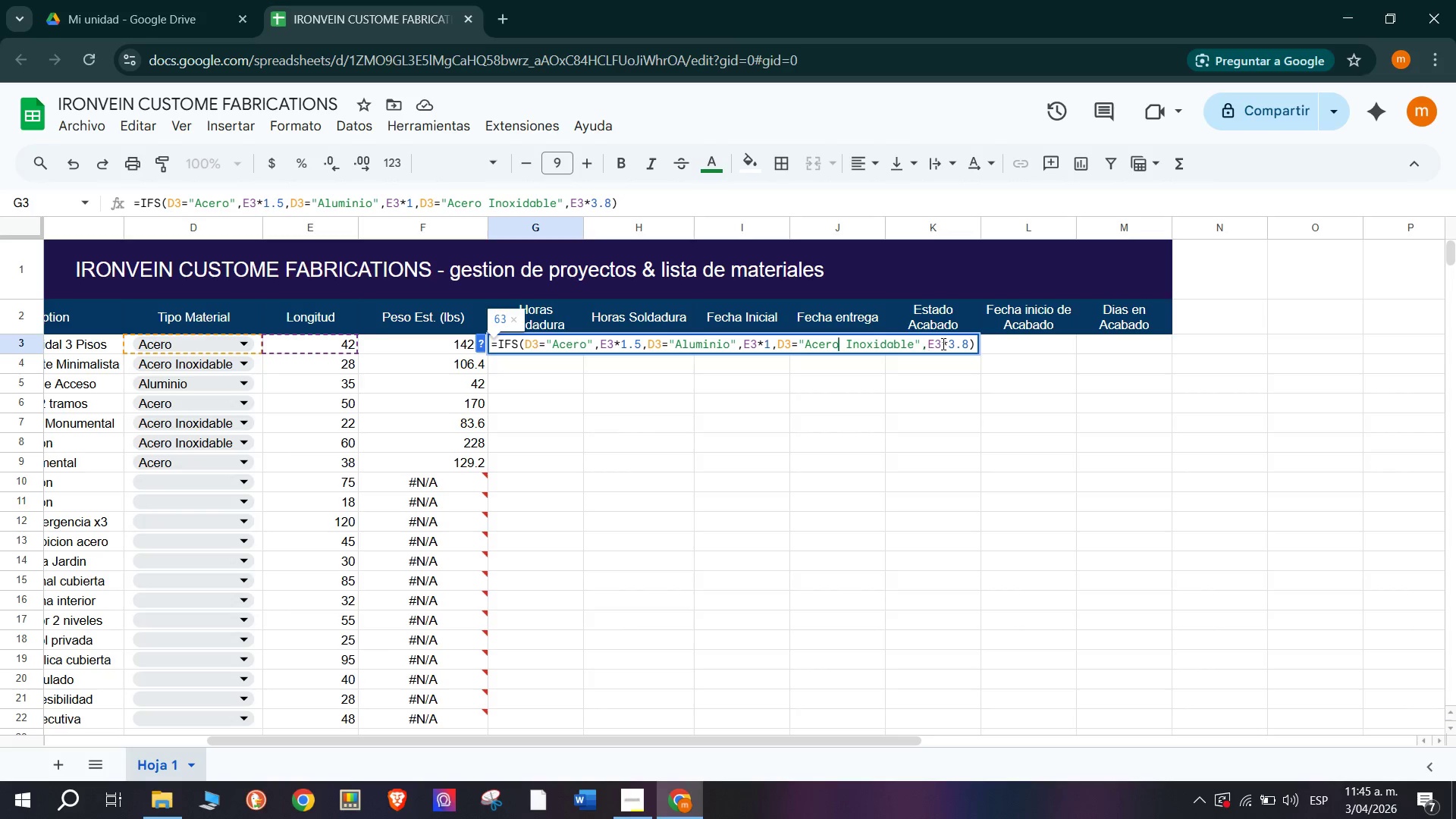 
left_click([954, 344])
 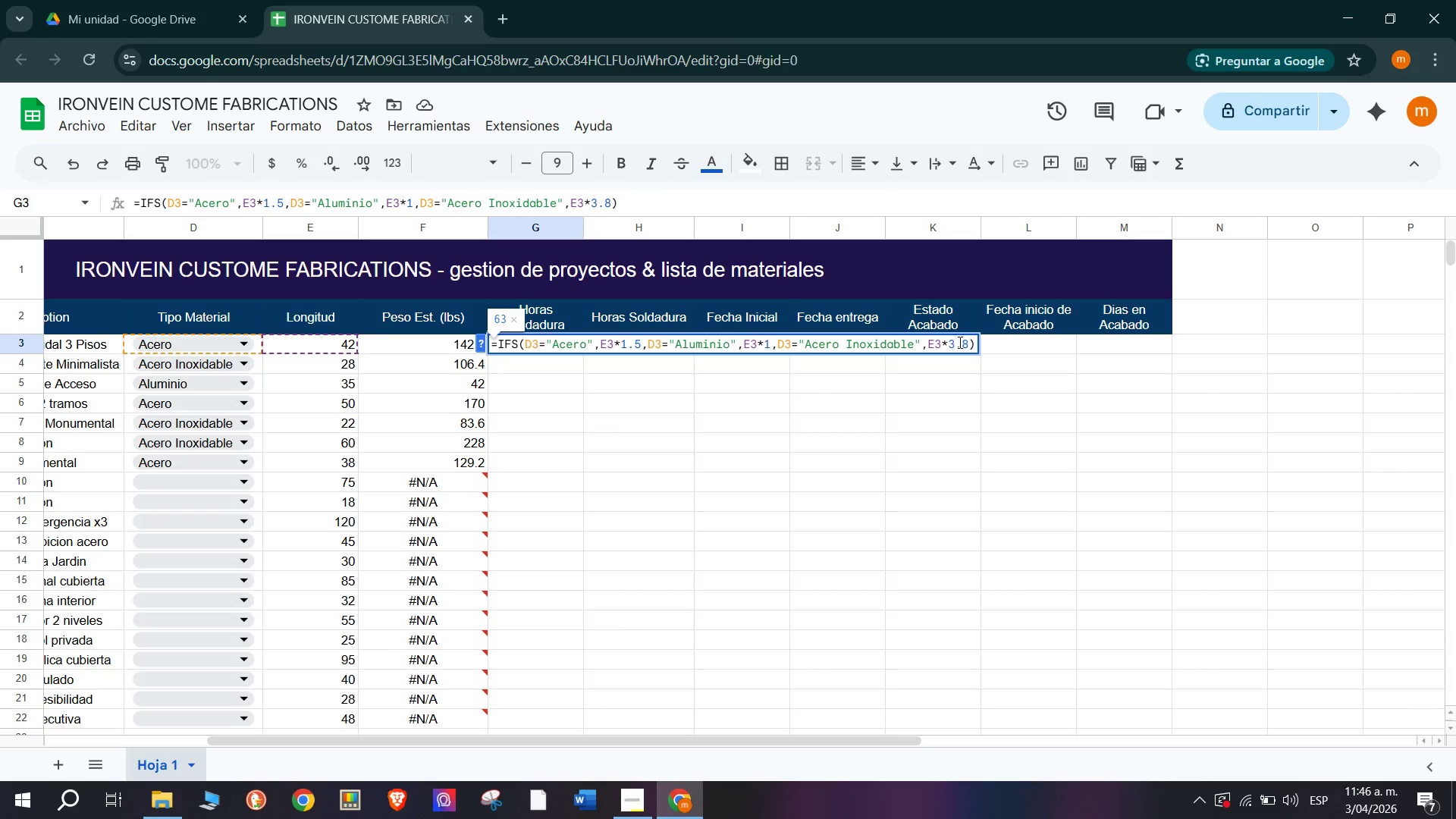 
key(Backspace)
 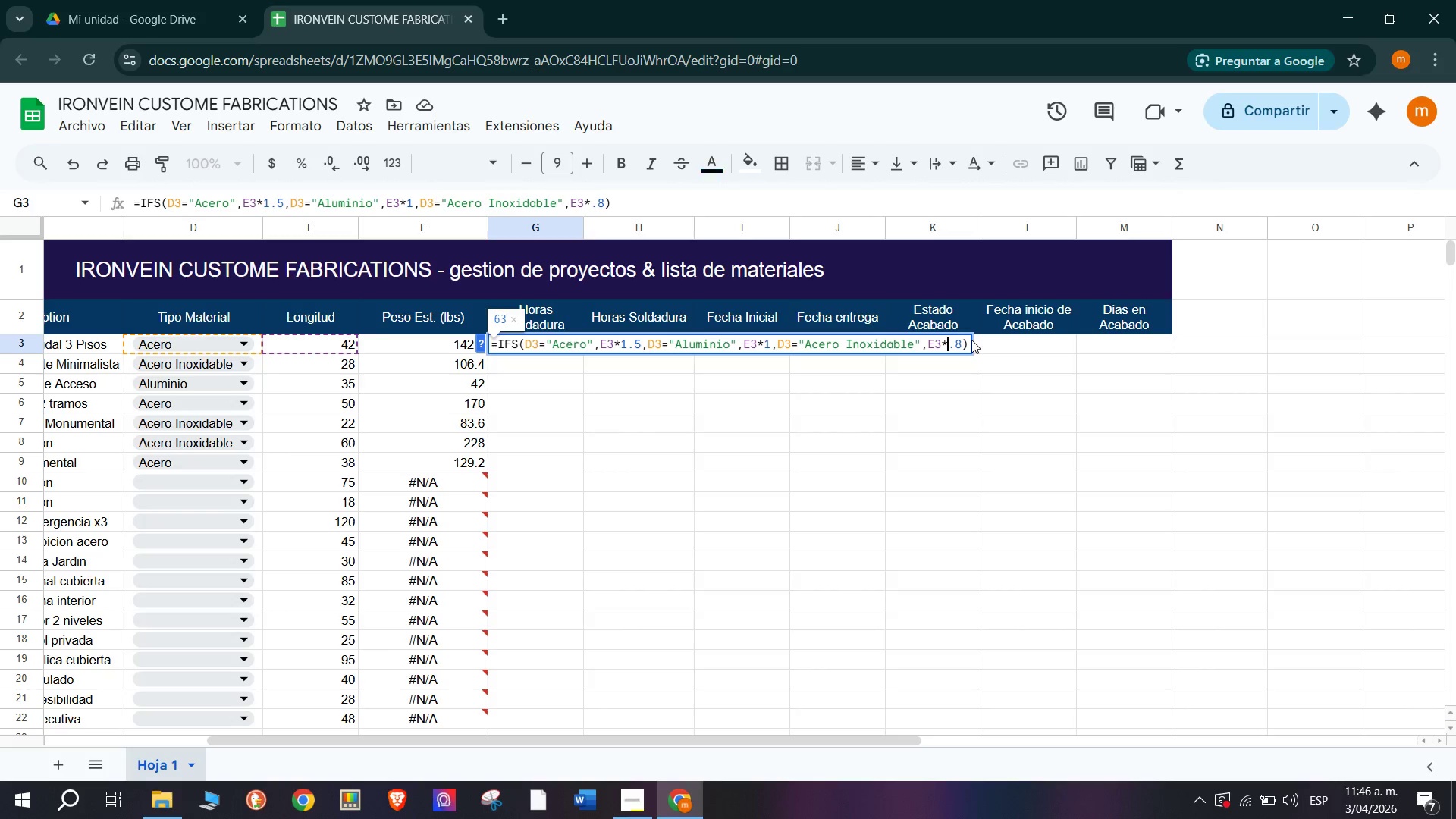 
key(1)
 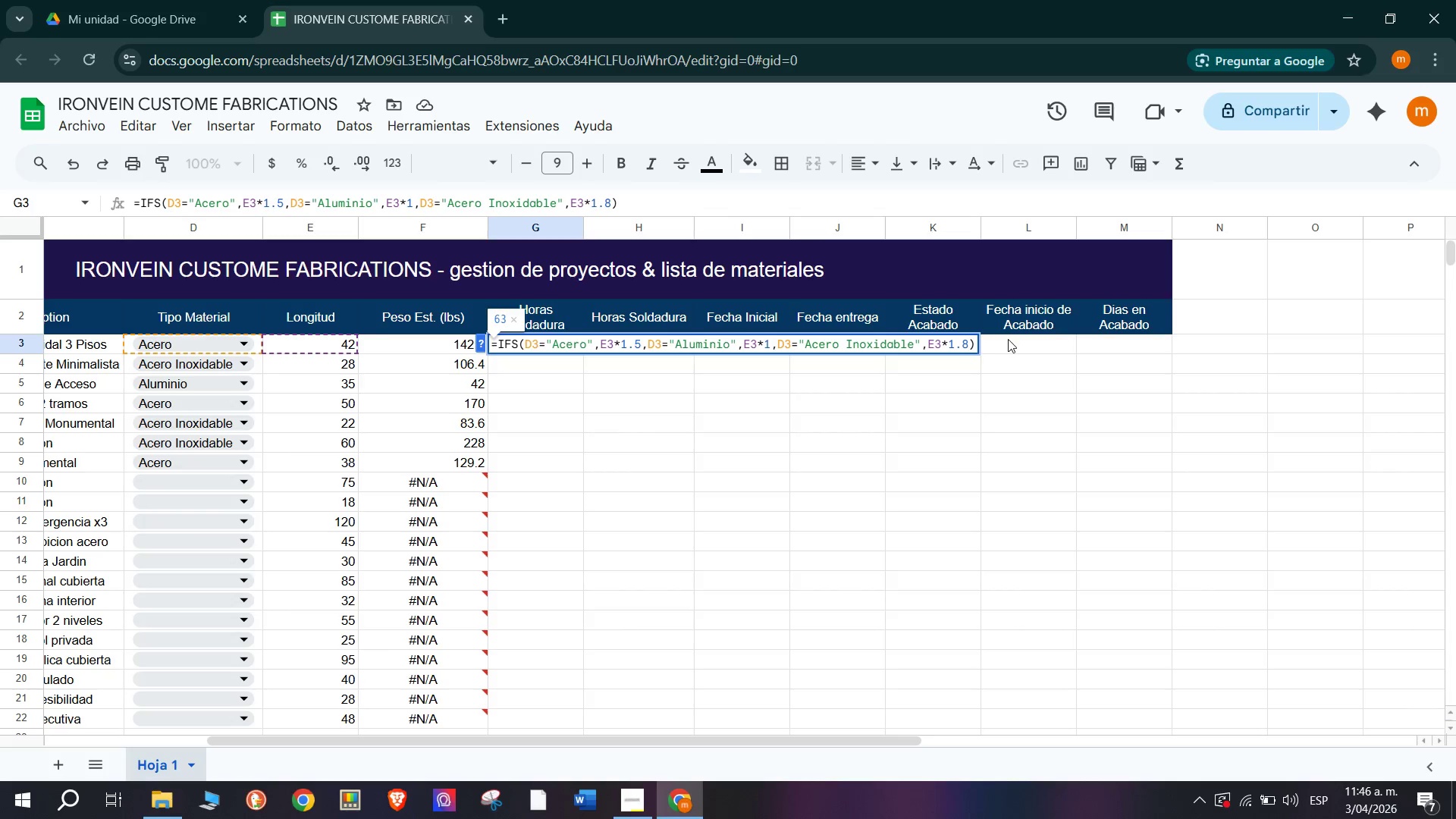 
key(Enter)
 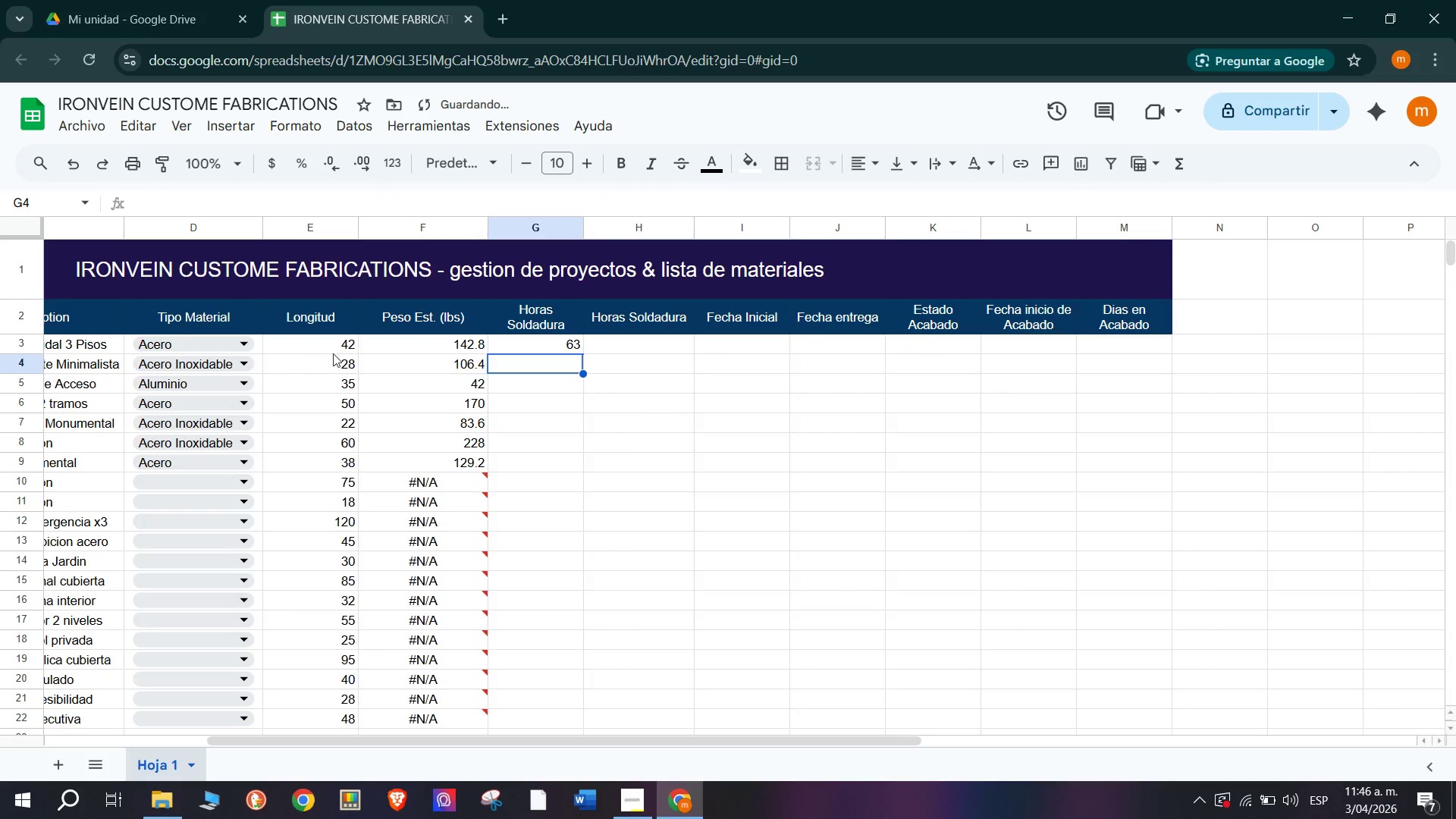 
left_click([325, 344])
 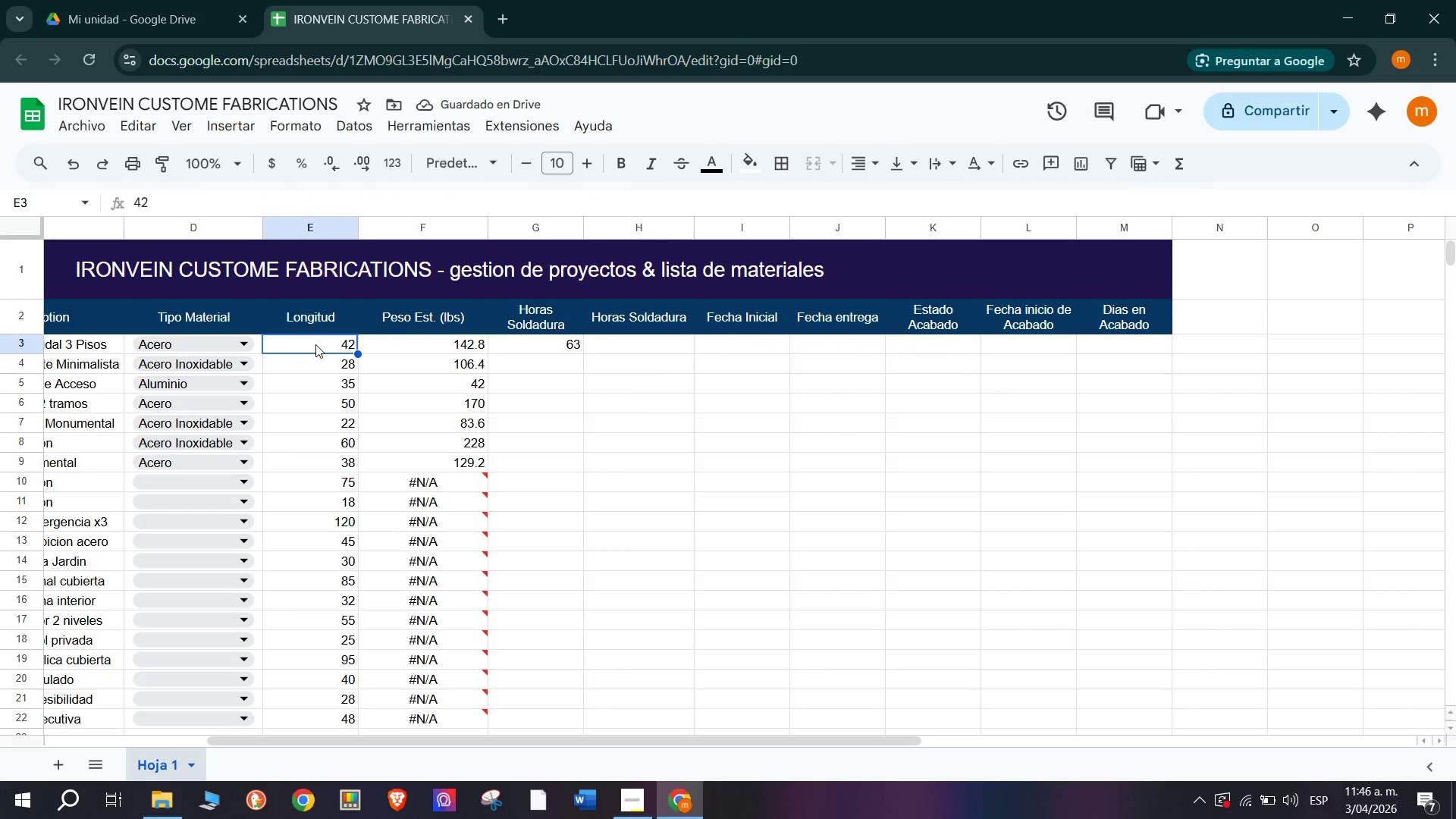 
wait(5.11)
 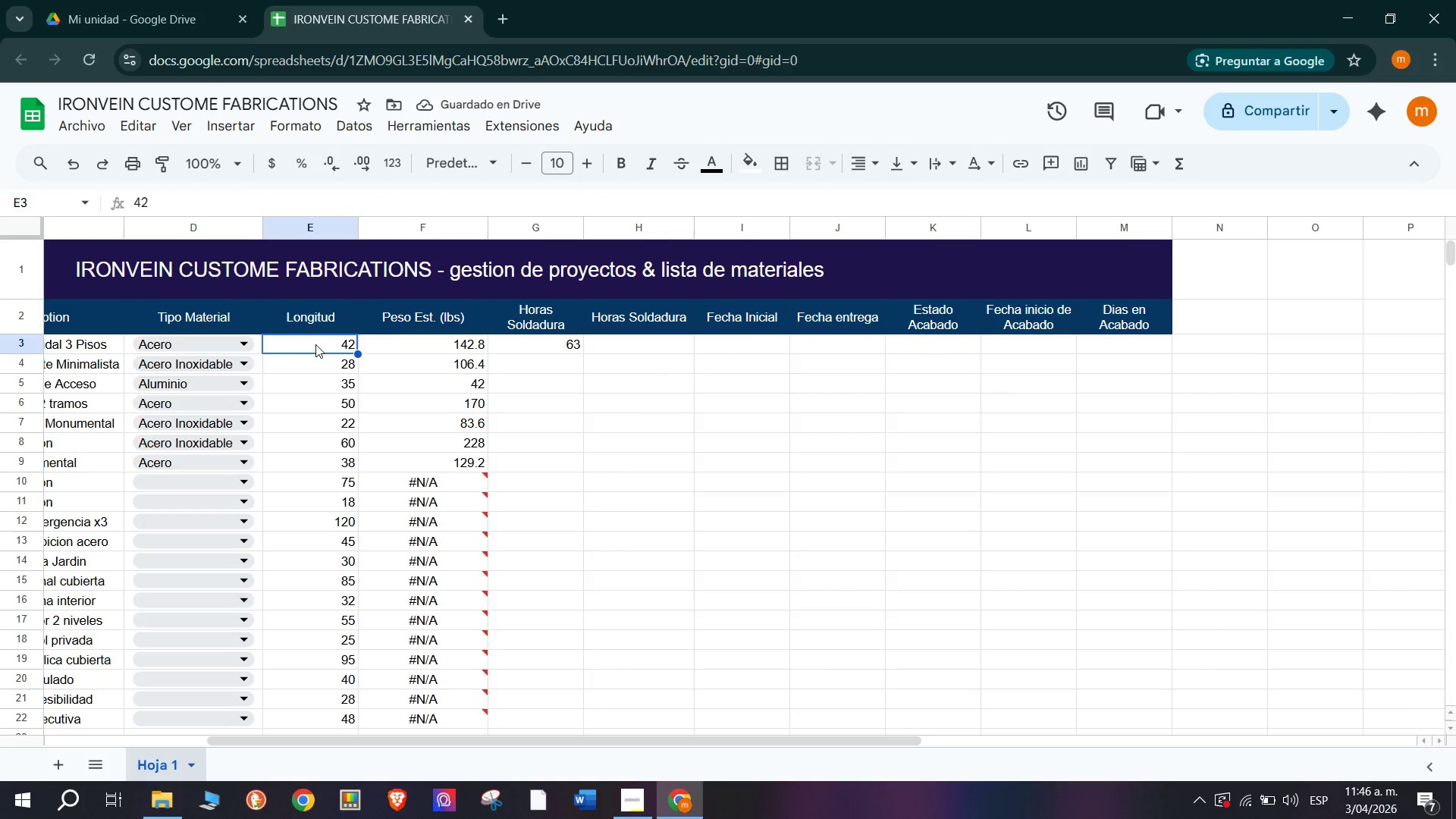 
left_click([560, 346])
 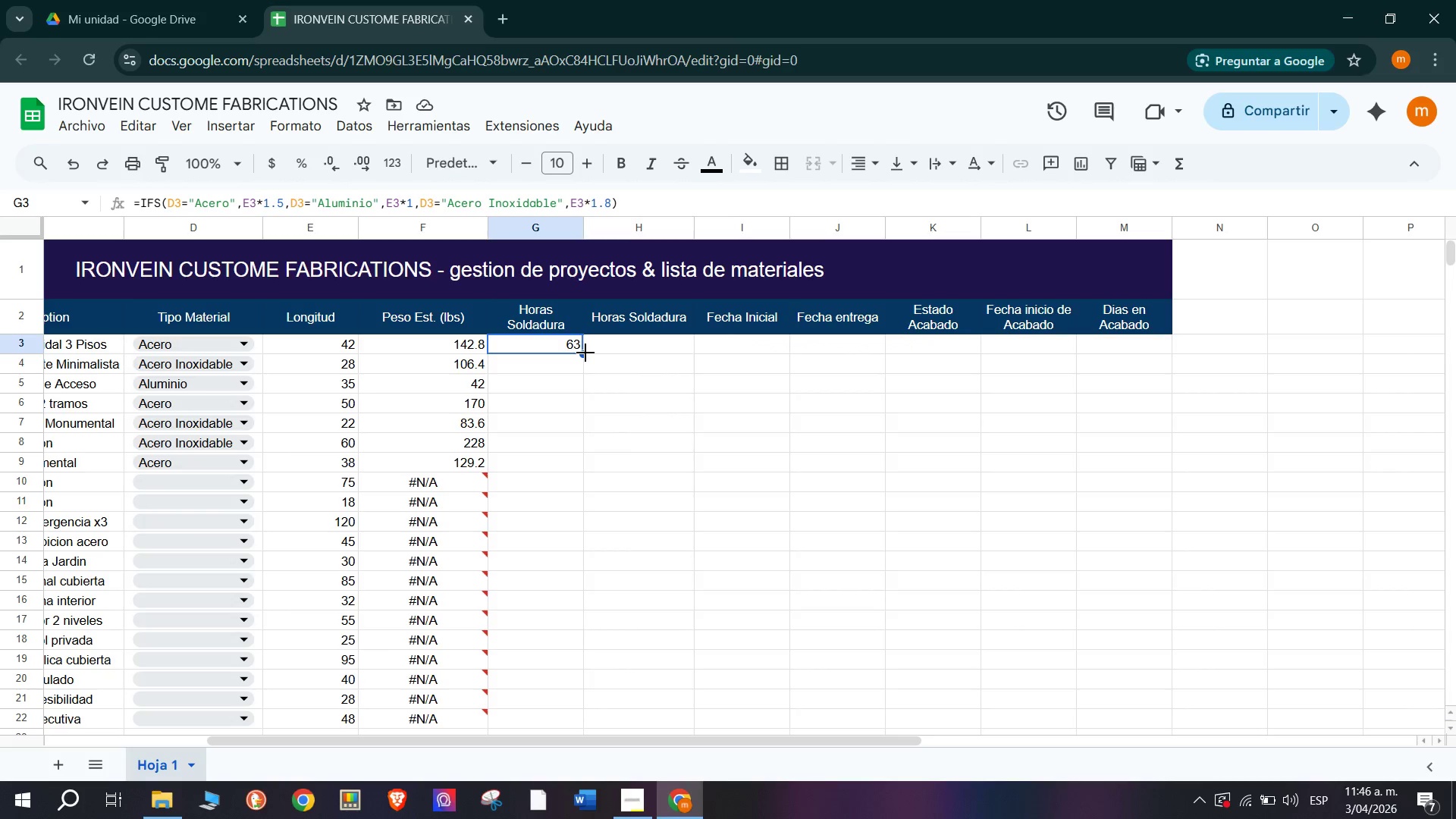 
left_click_drag(start_coordinate=[585, 351], to_coordinate=[541, 544])
 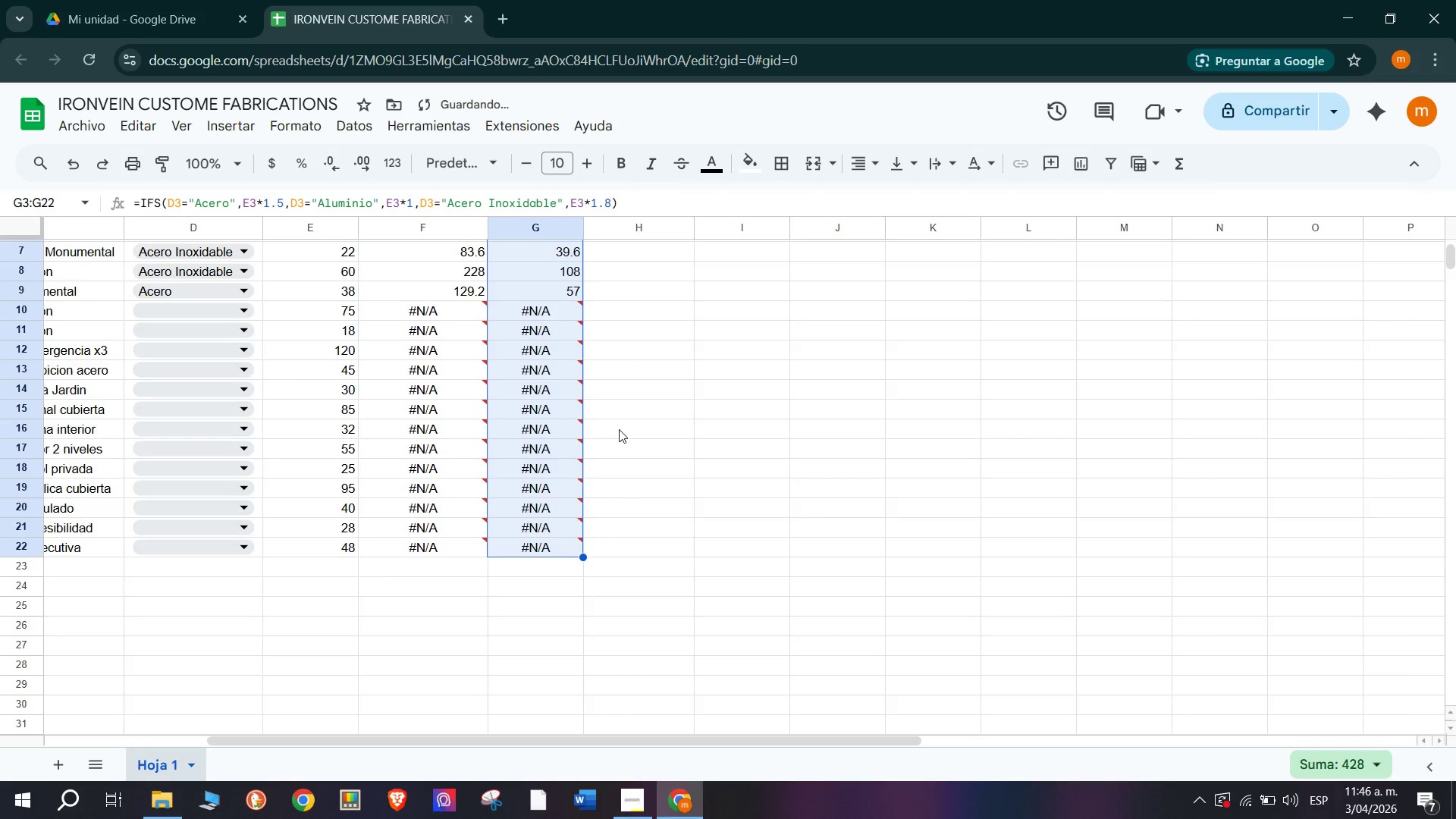 
scroll: coordinate [619, 429], scroll_direction: up, amount: 1.0
 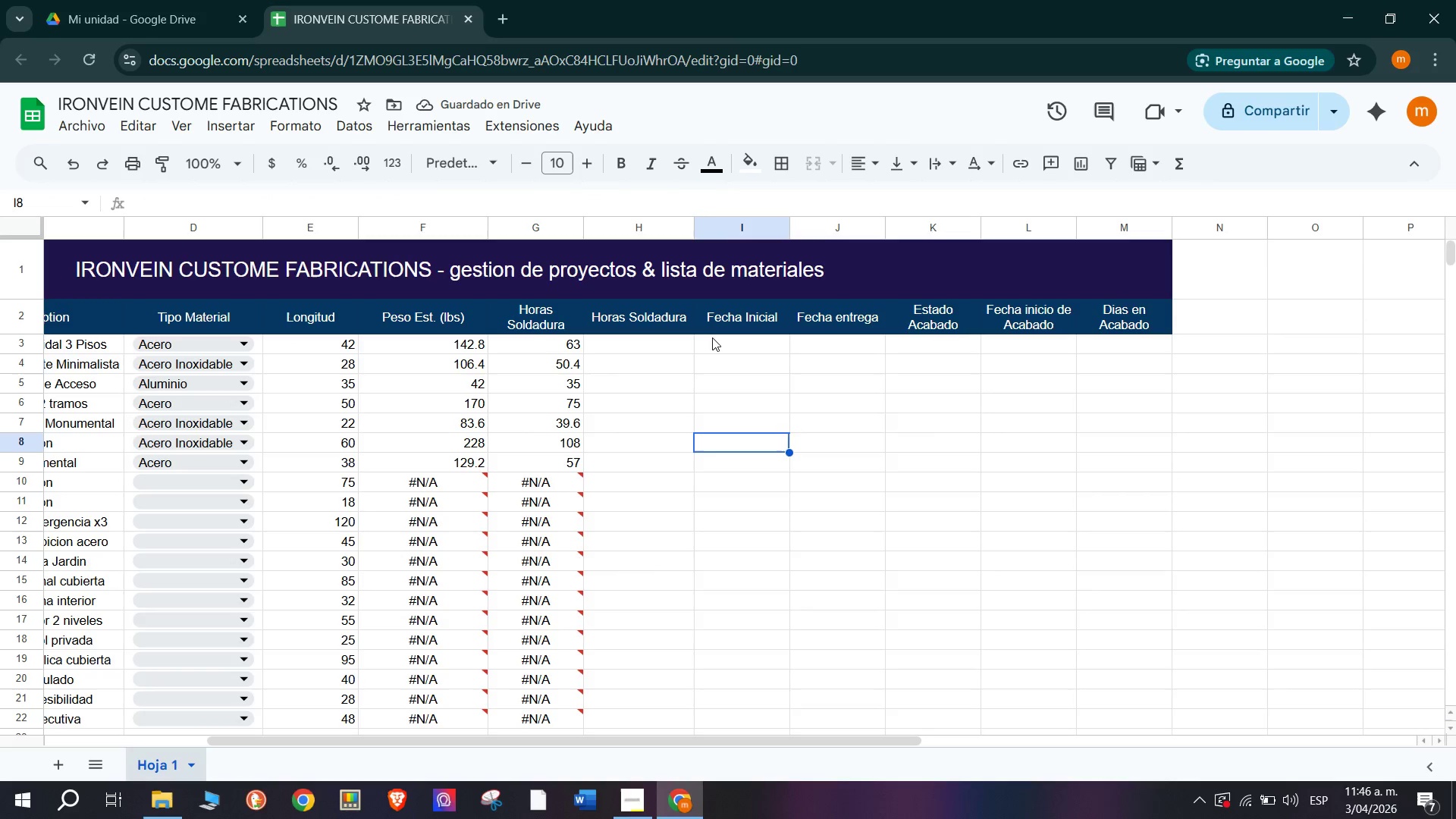 
left_click([637, 335])
 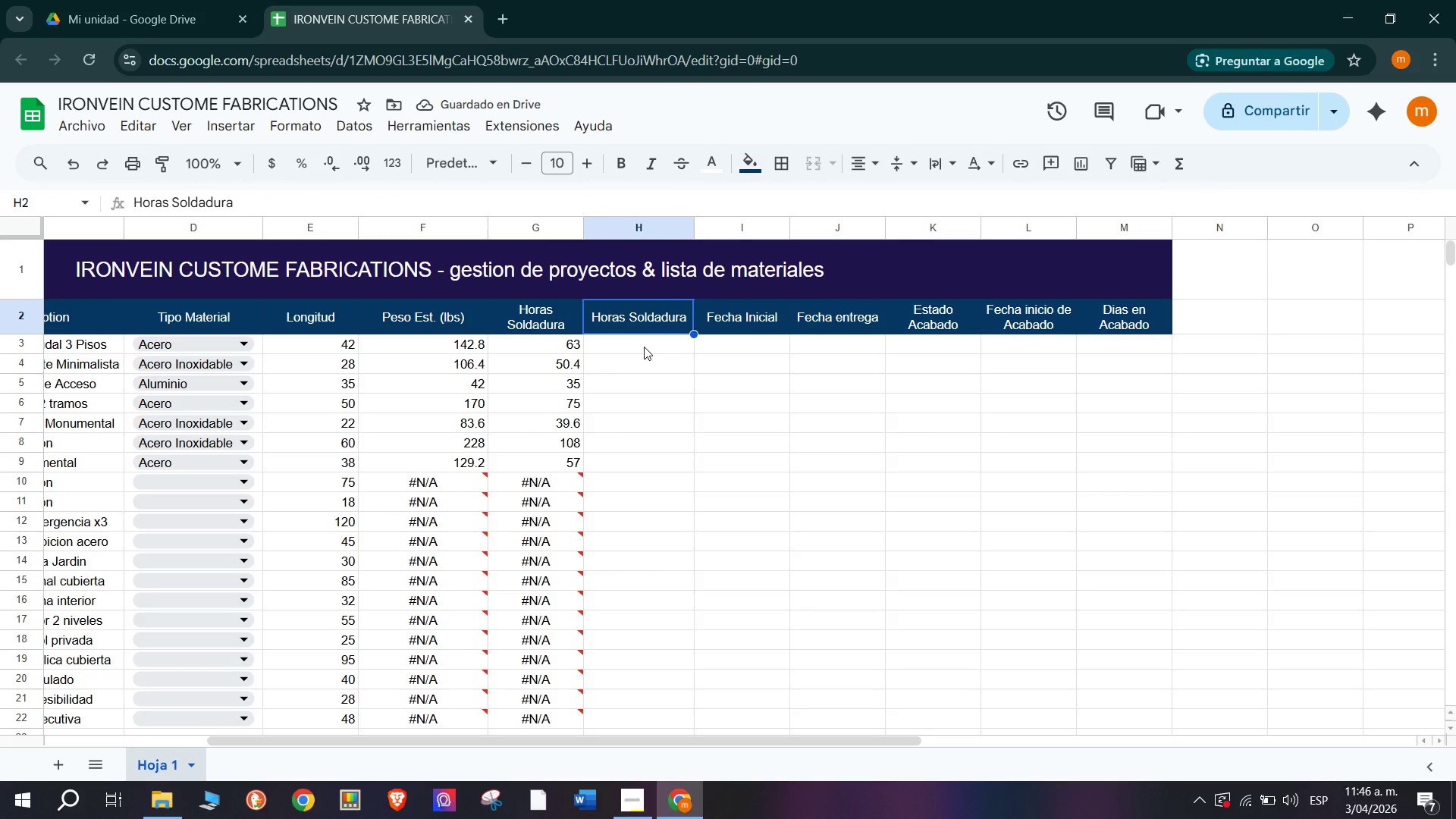 
left_click([644, 347])
 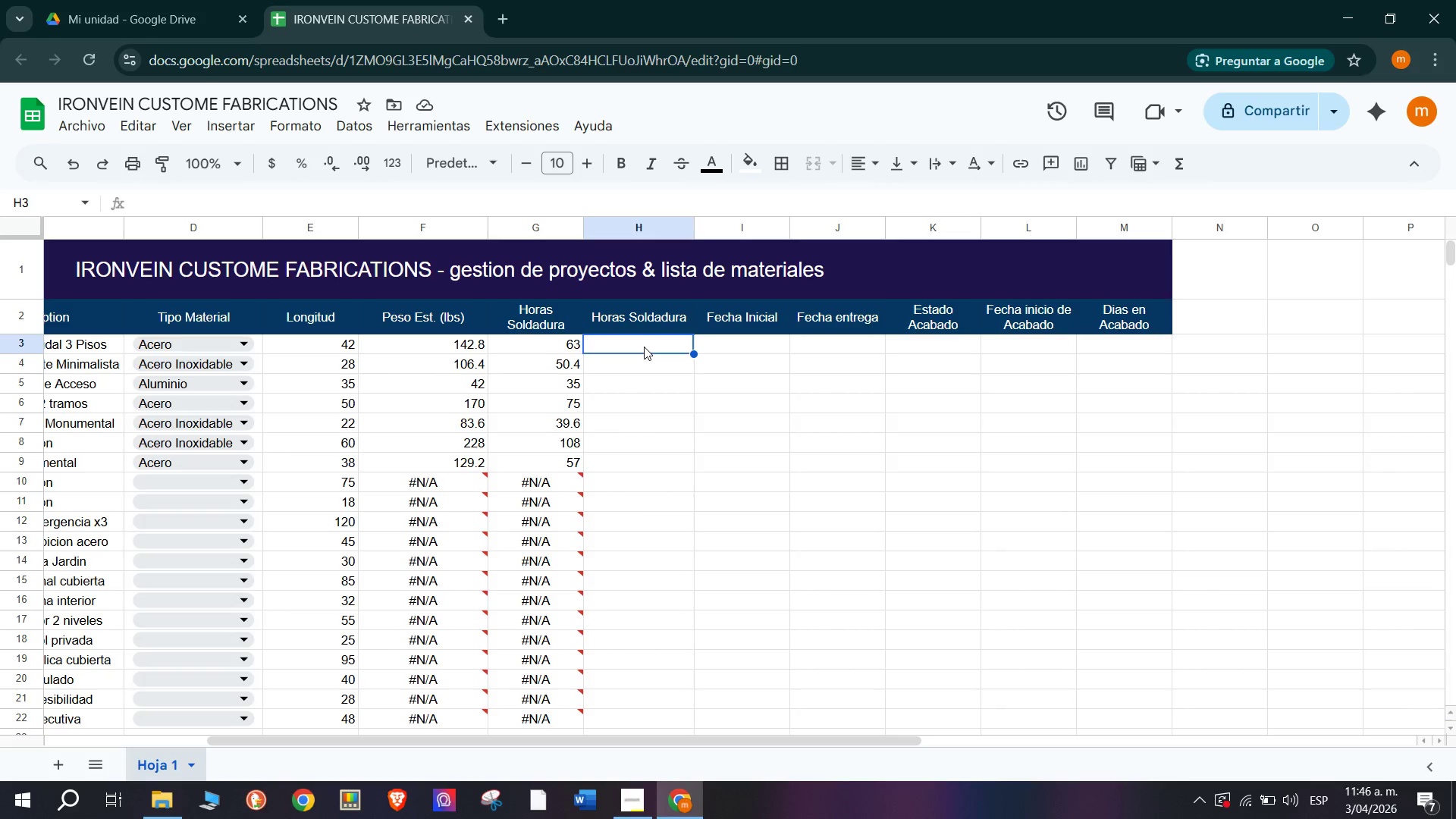 
wait(11.73)
 